 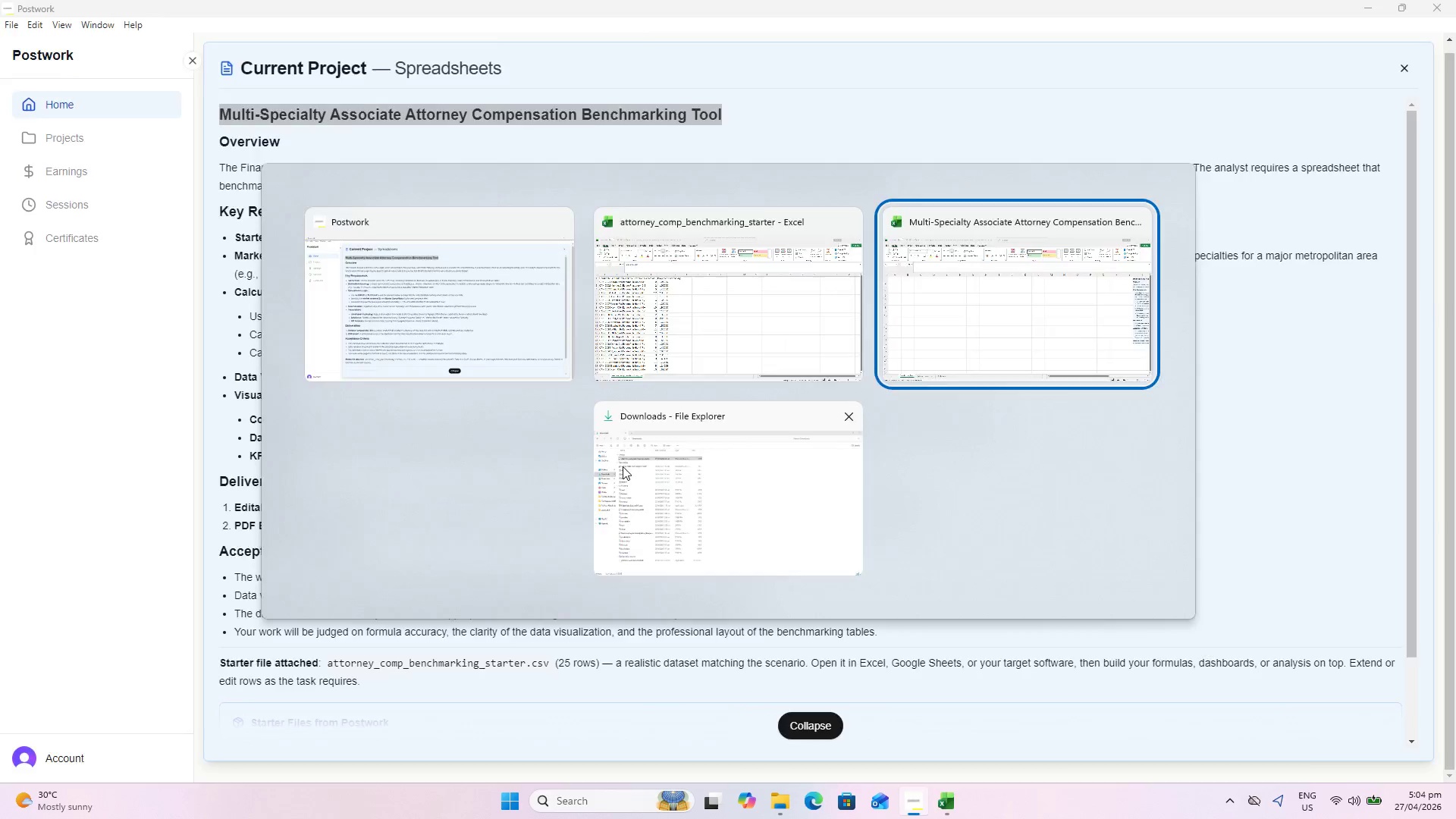 
scroll: coordinate [121, 271], scroll_direction: up, amount: 4.0
 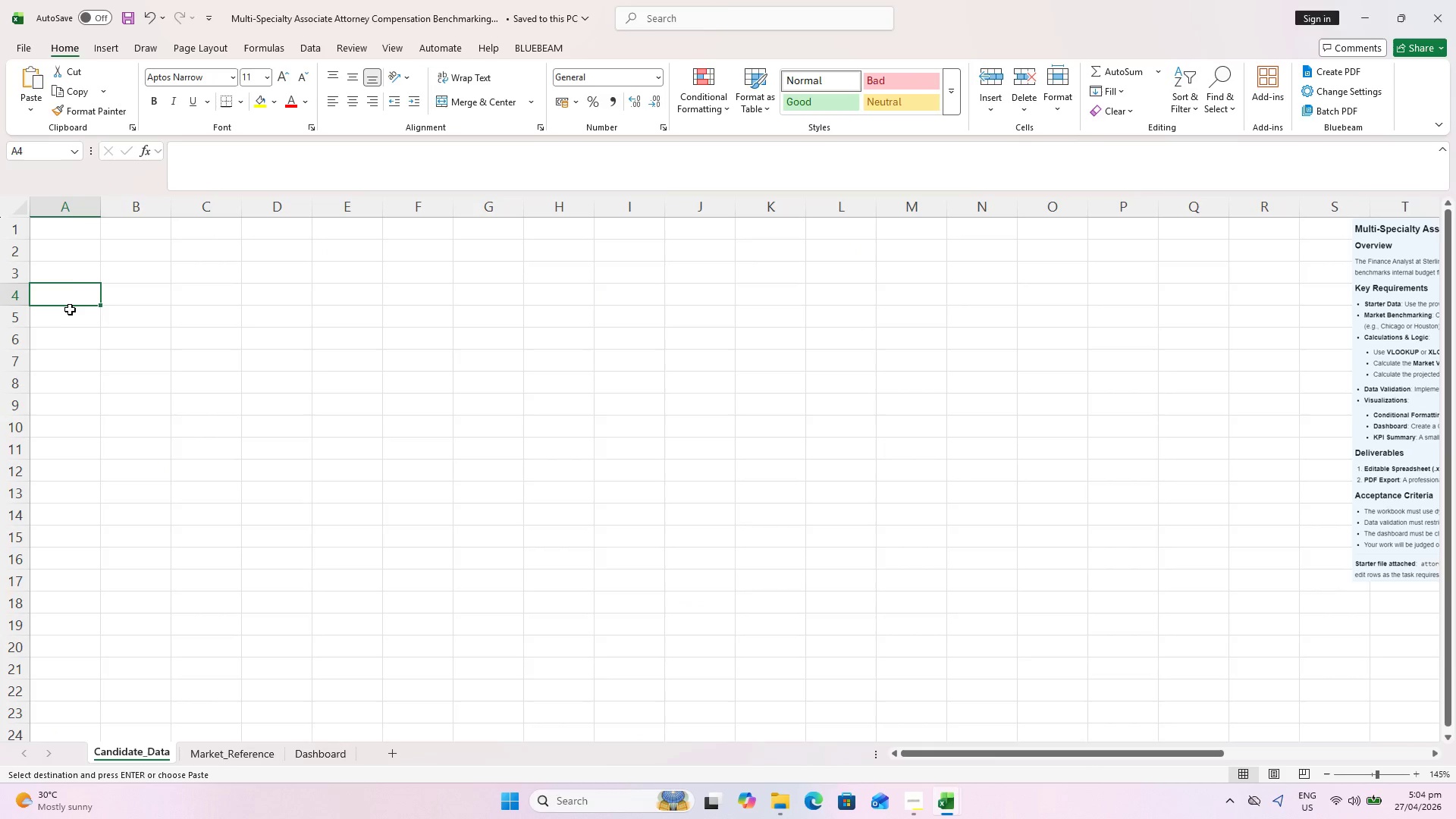 
key(Control+V)
 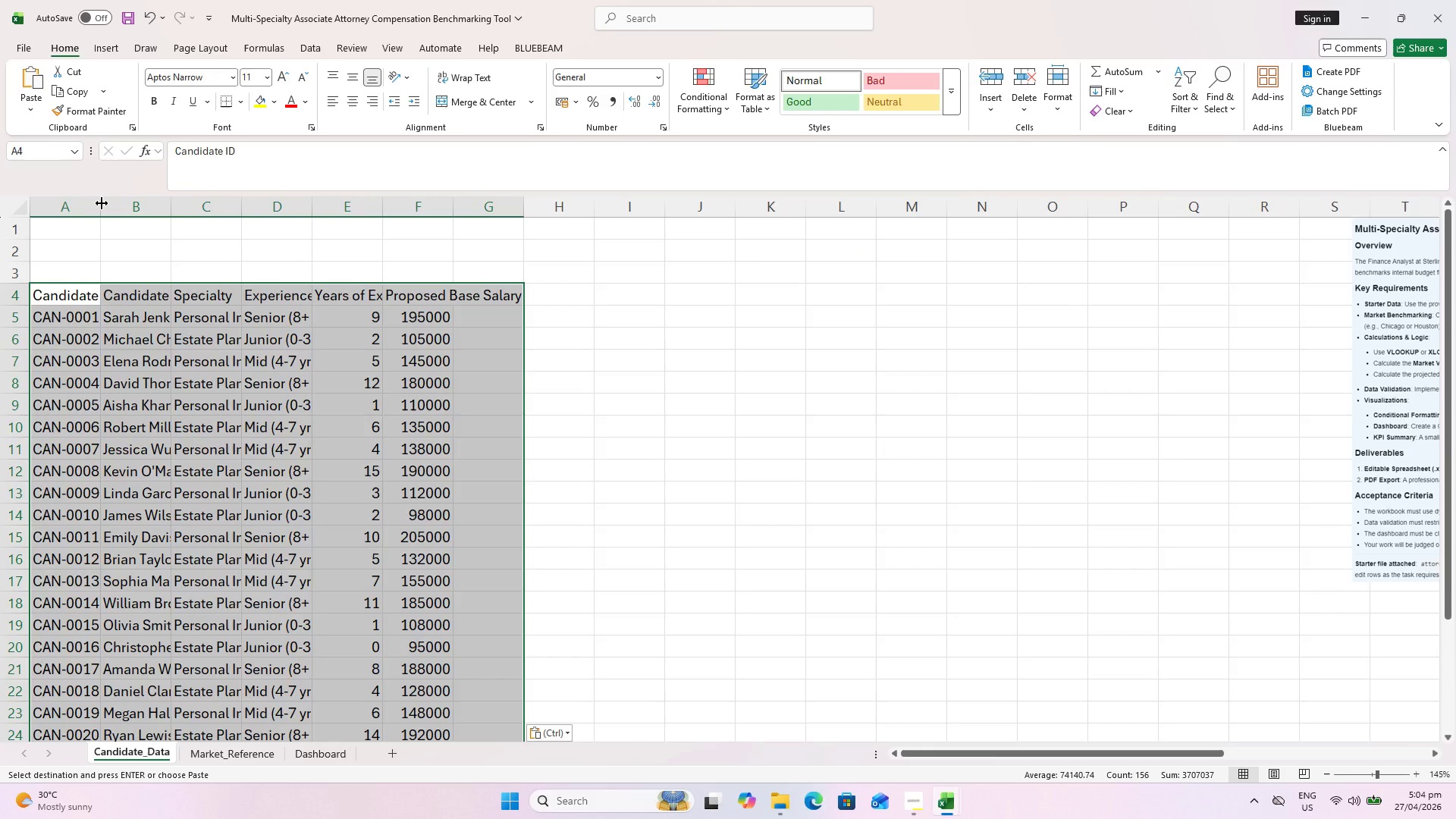 
double_click([102, 203])
 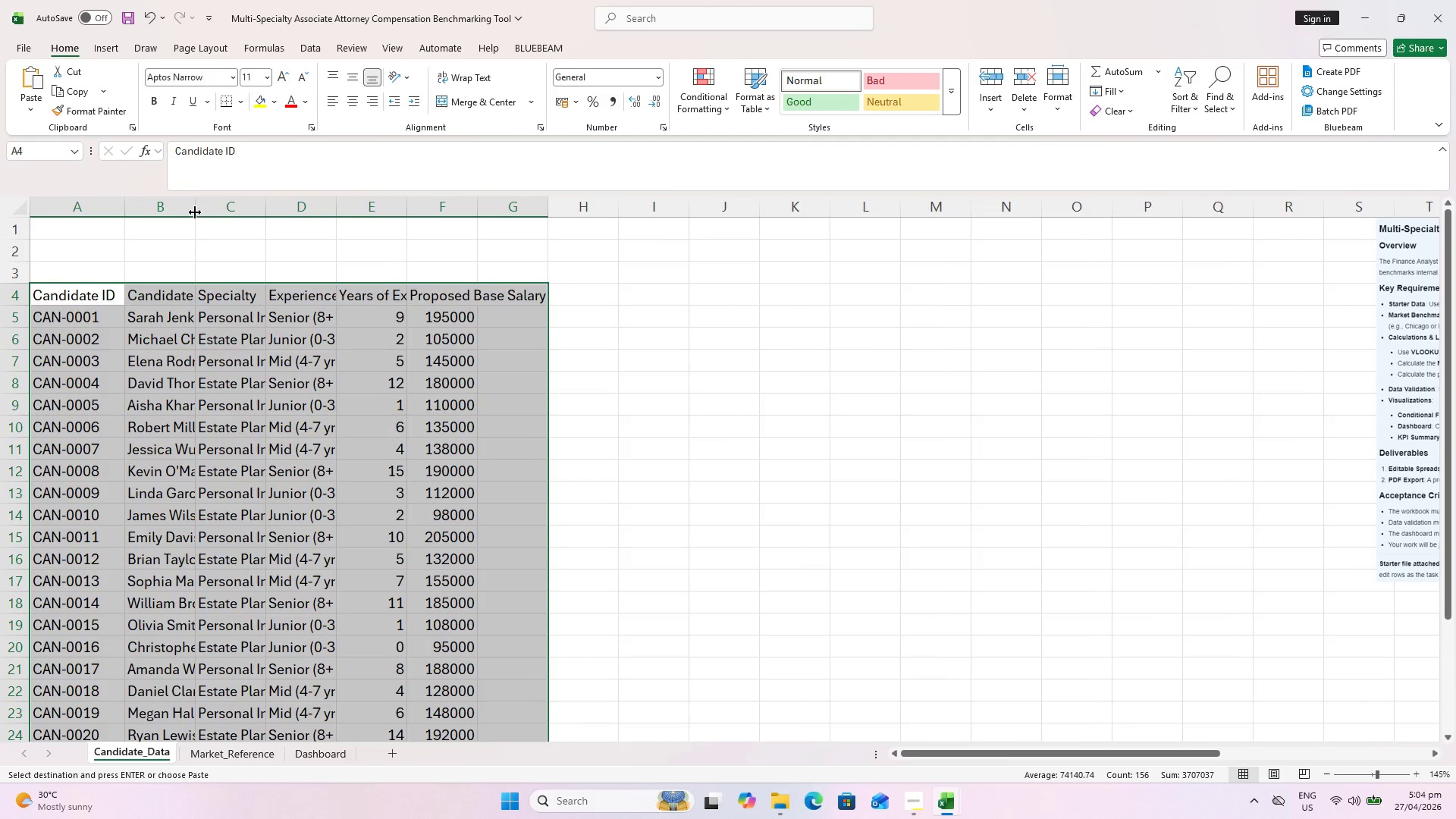 
double_click([196, 212])
 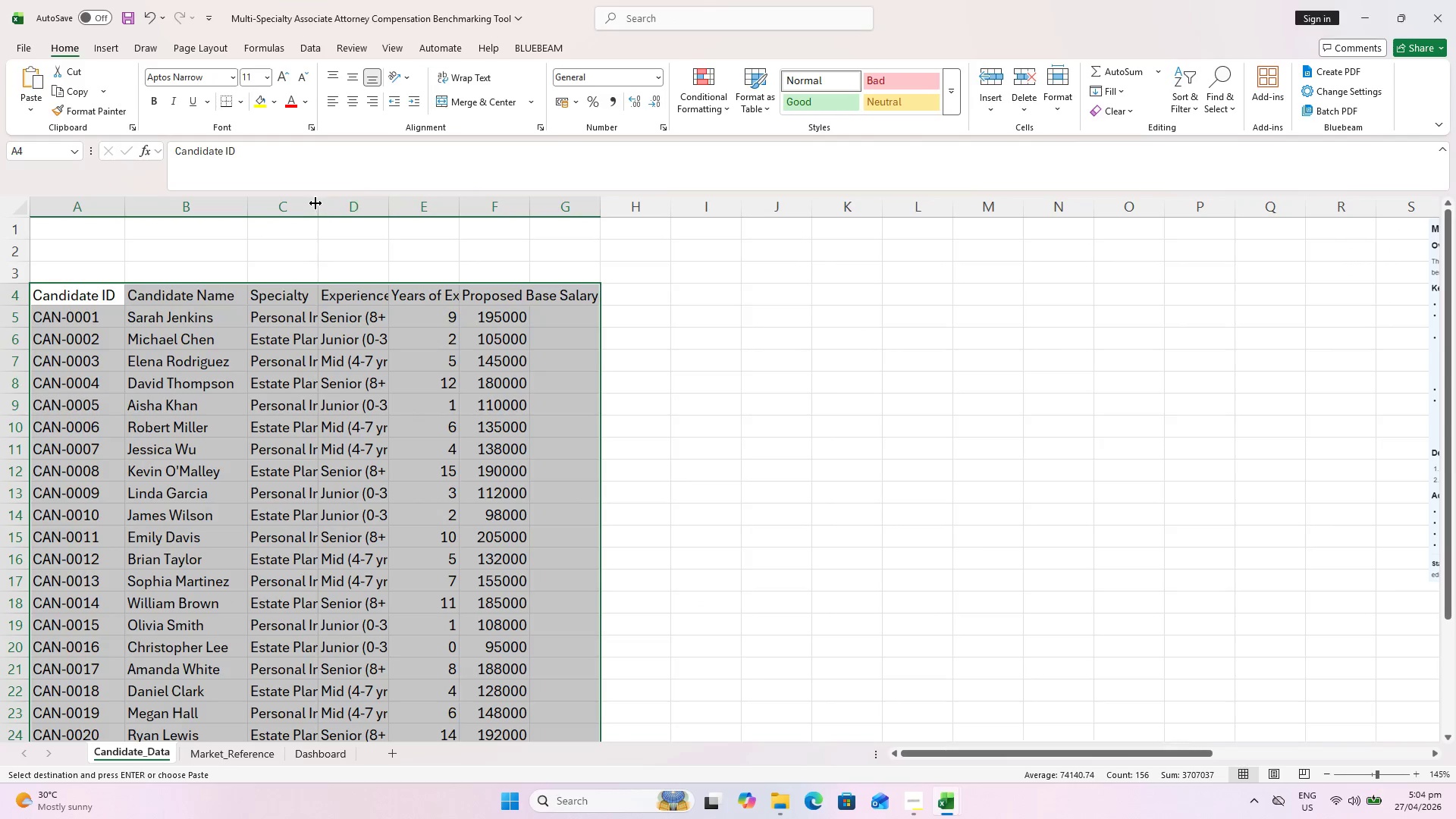 
double_click([315, 203])
 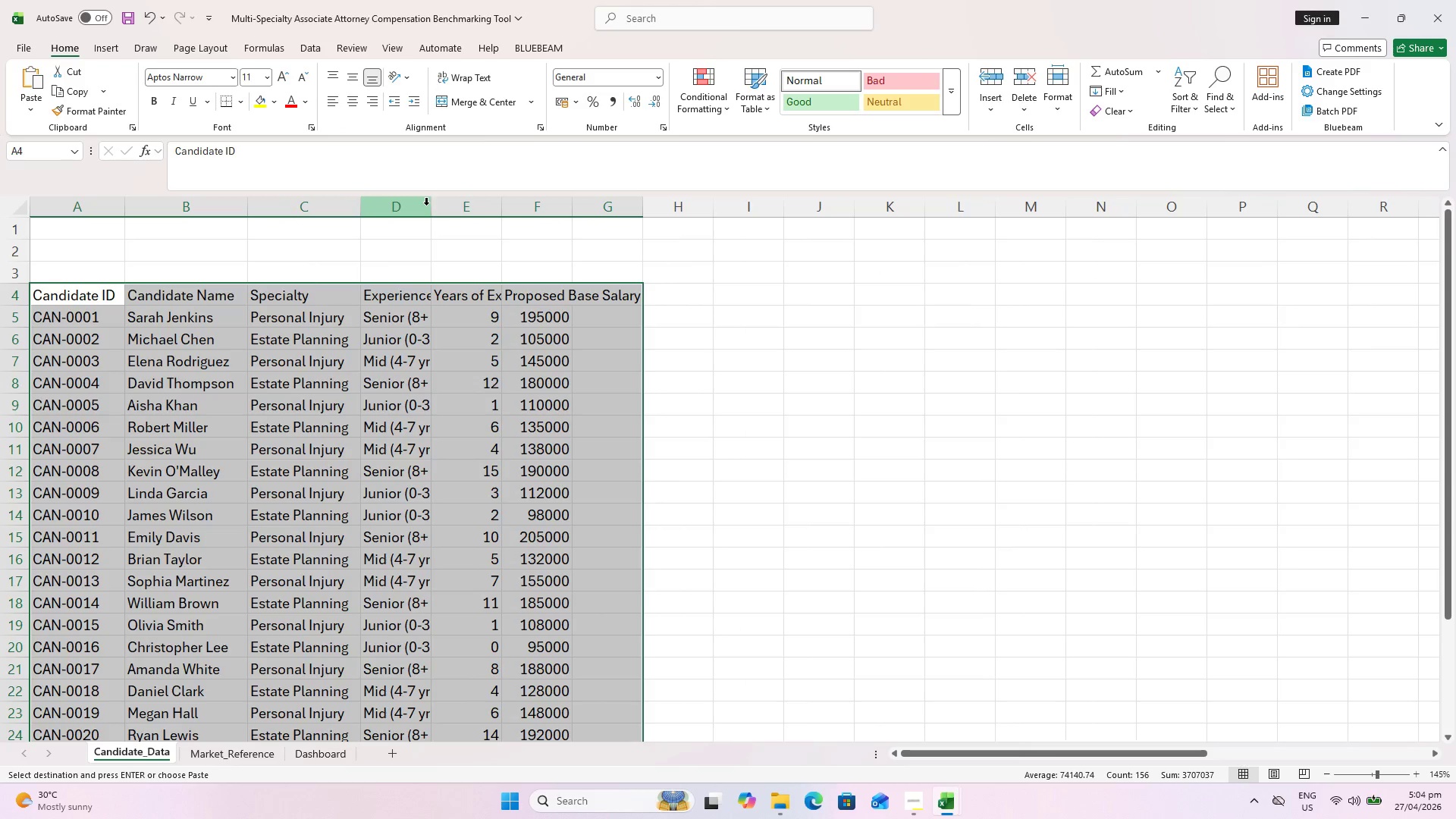 
left_click([434, 205])
 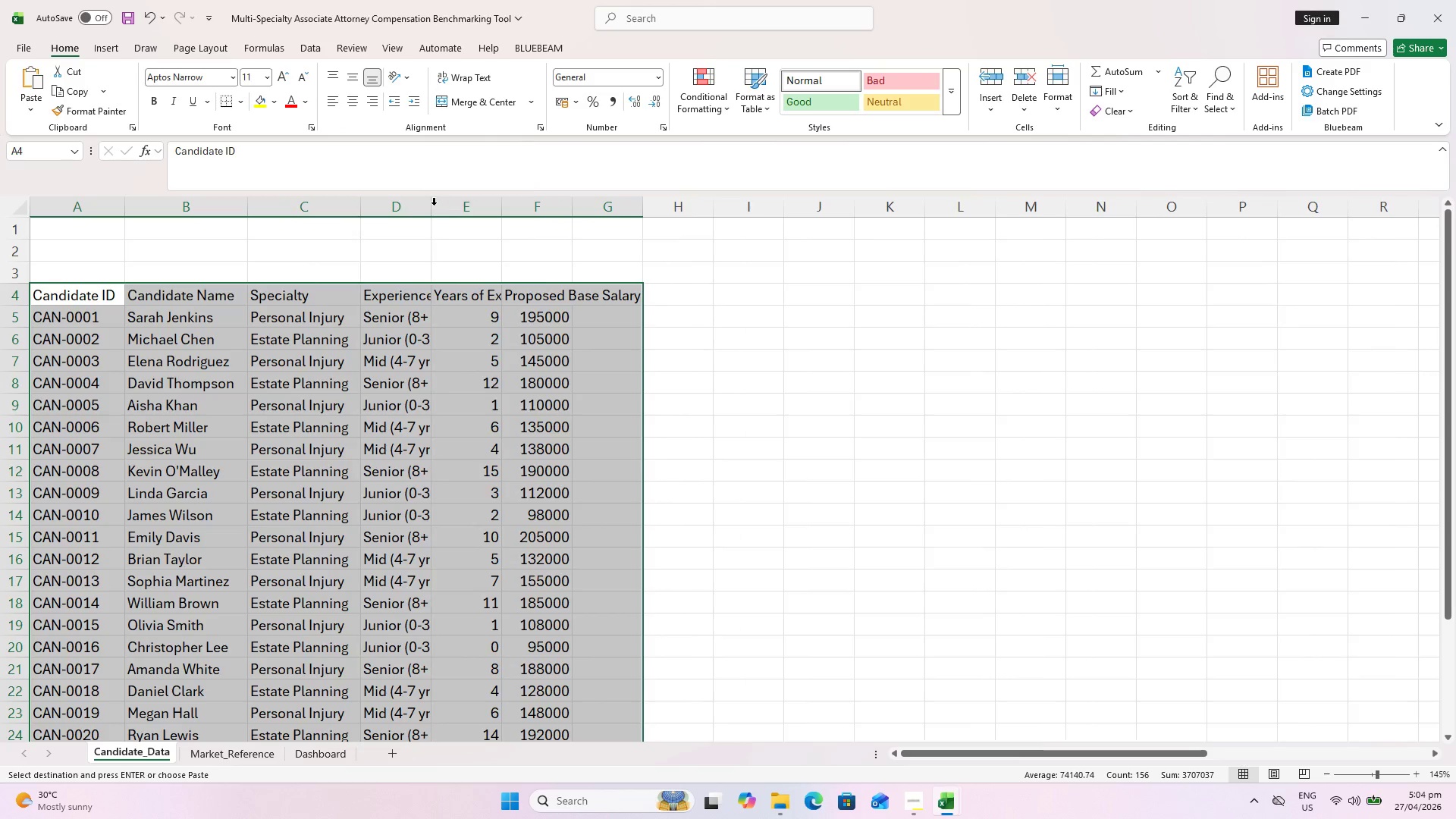 
left_click_drag(start_coordinate=[434, 205], to_coordinate=[438, 206])
 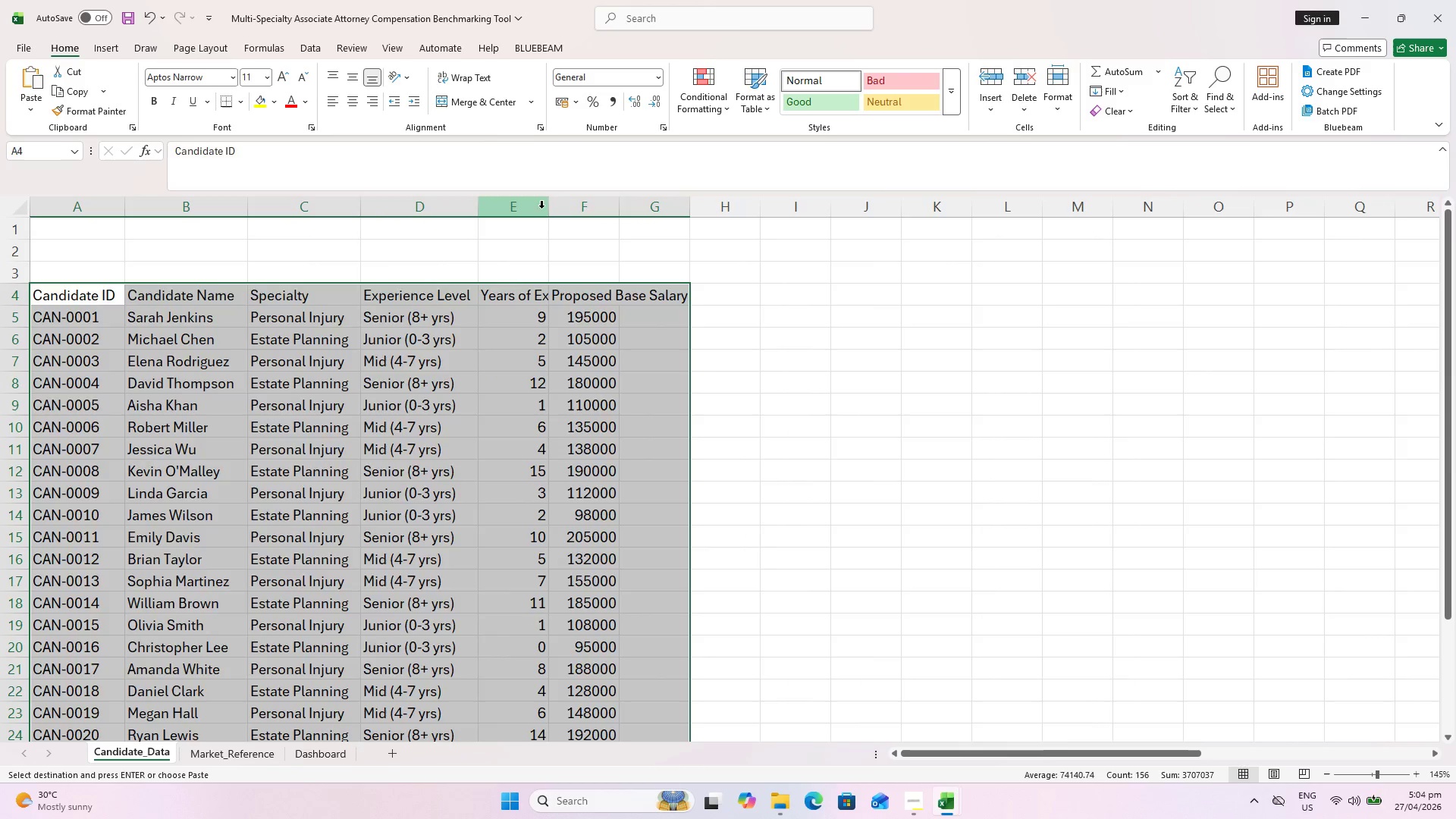 
double_click([541, 208])
 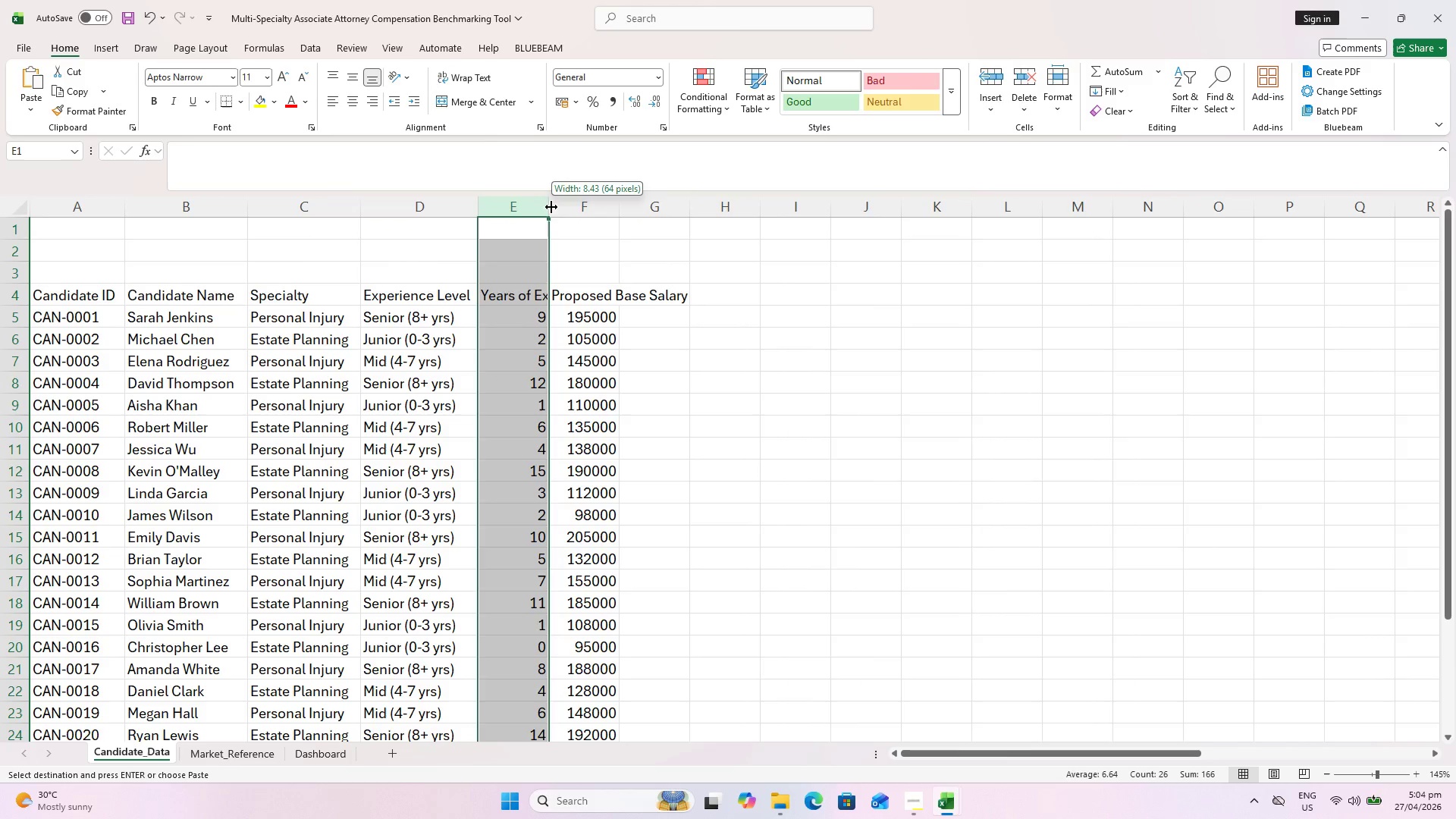 
double_click([551, 207])
 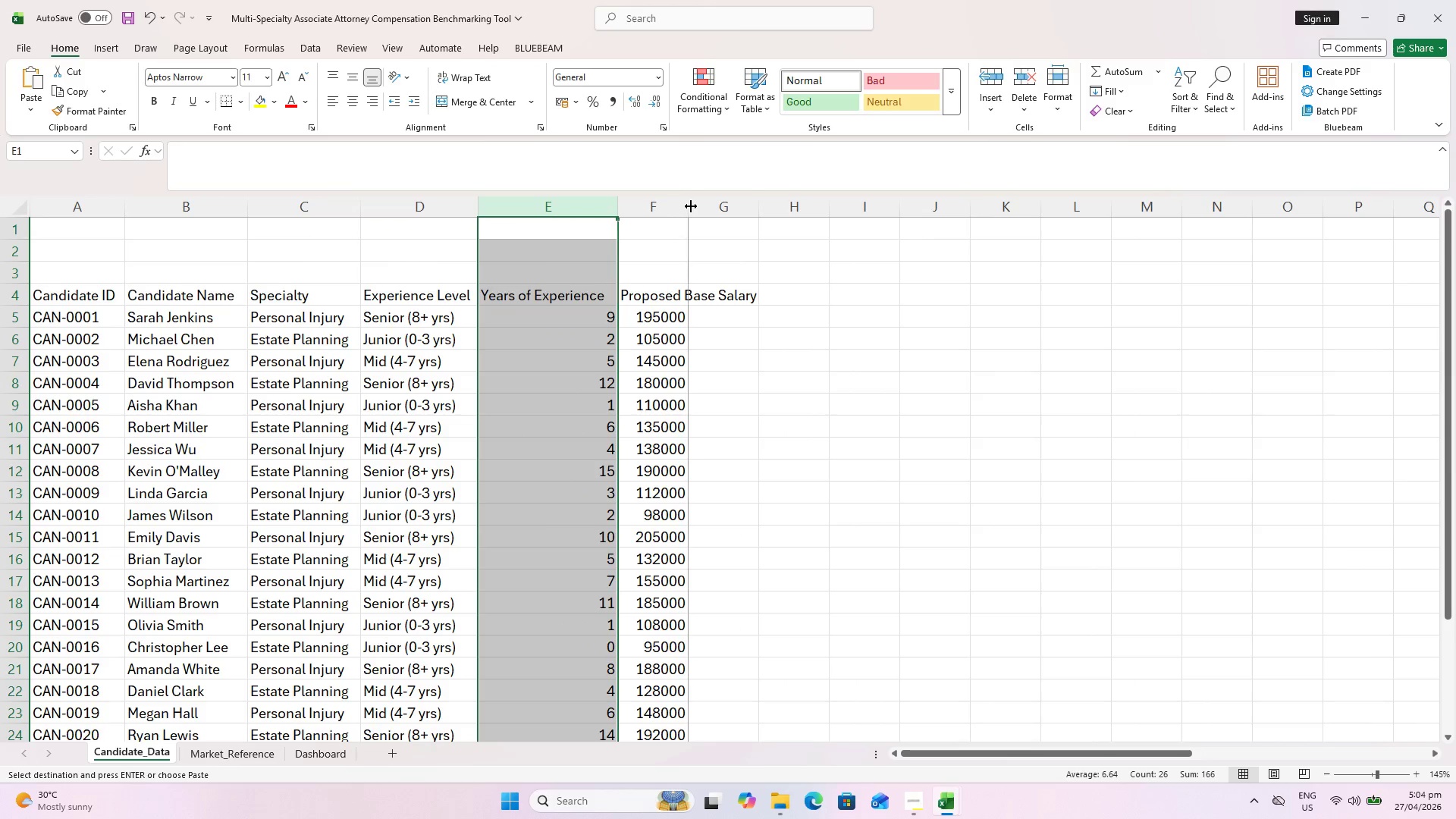 
double_click([691, 206])
 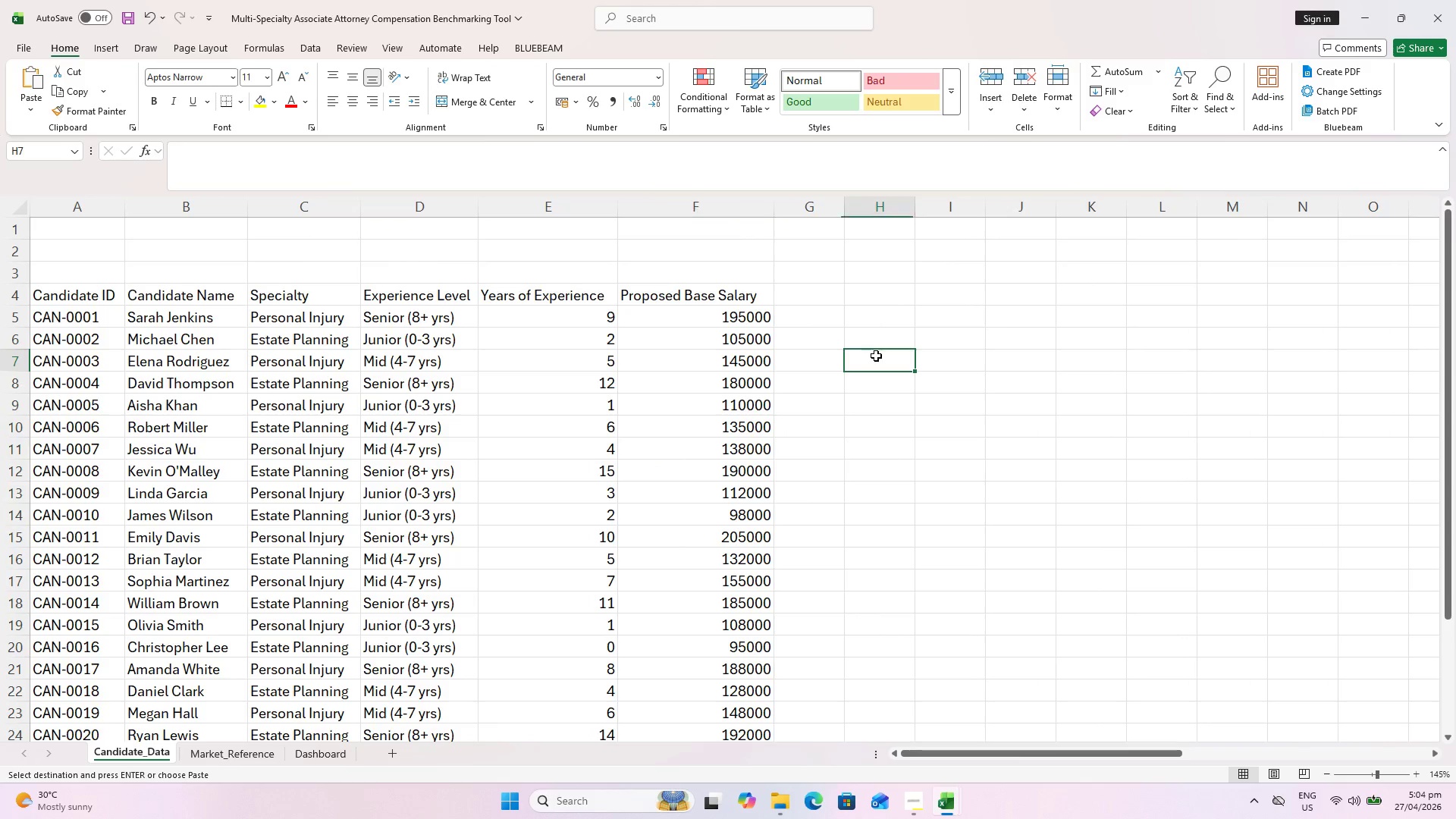 
key(Control+S)
 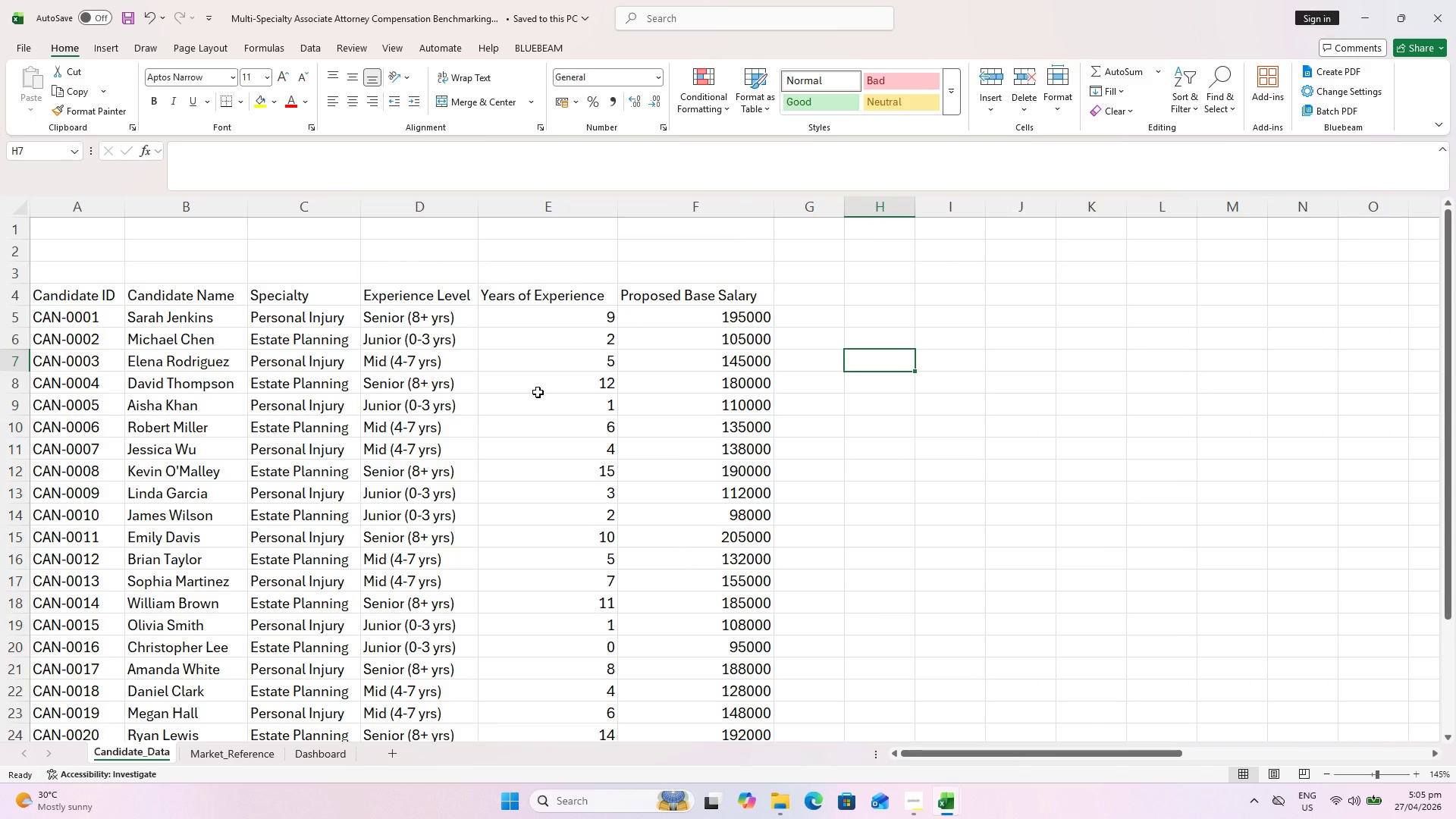 
wait(5.72)
 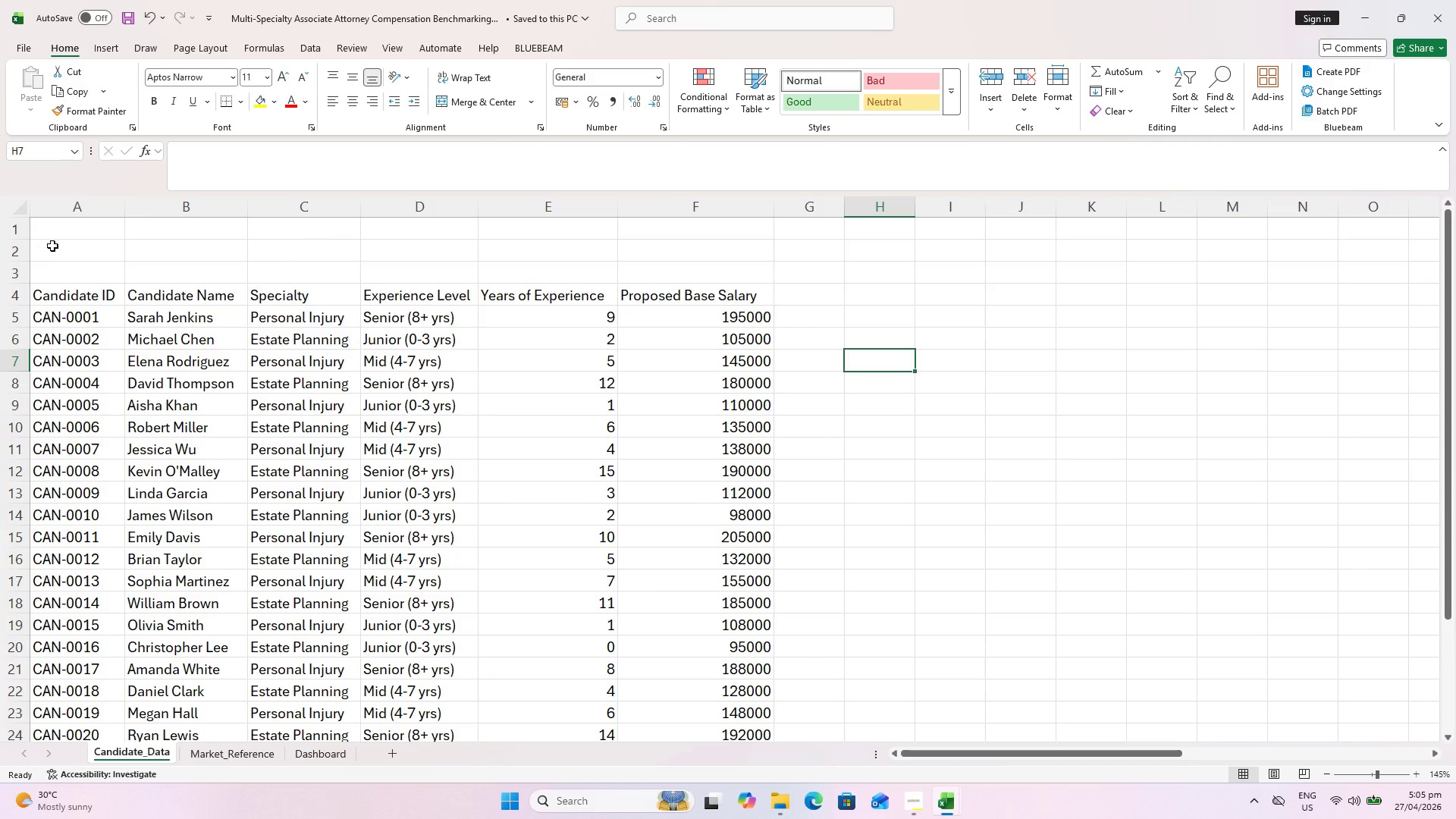 
left_click([56, 230])
 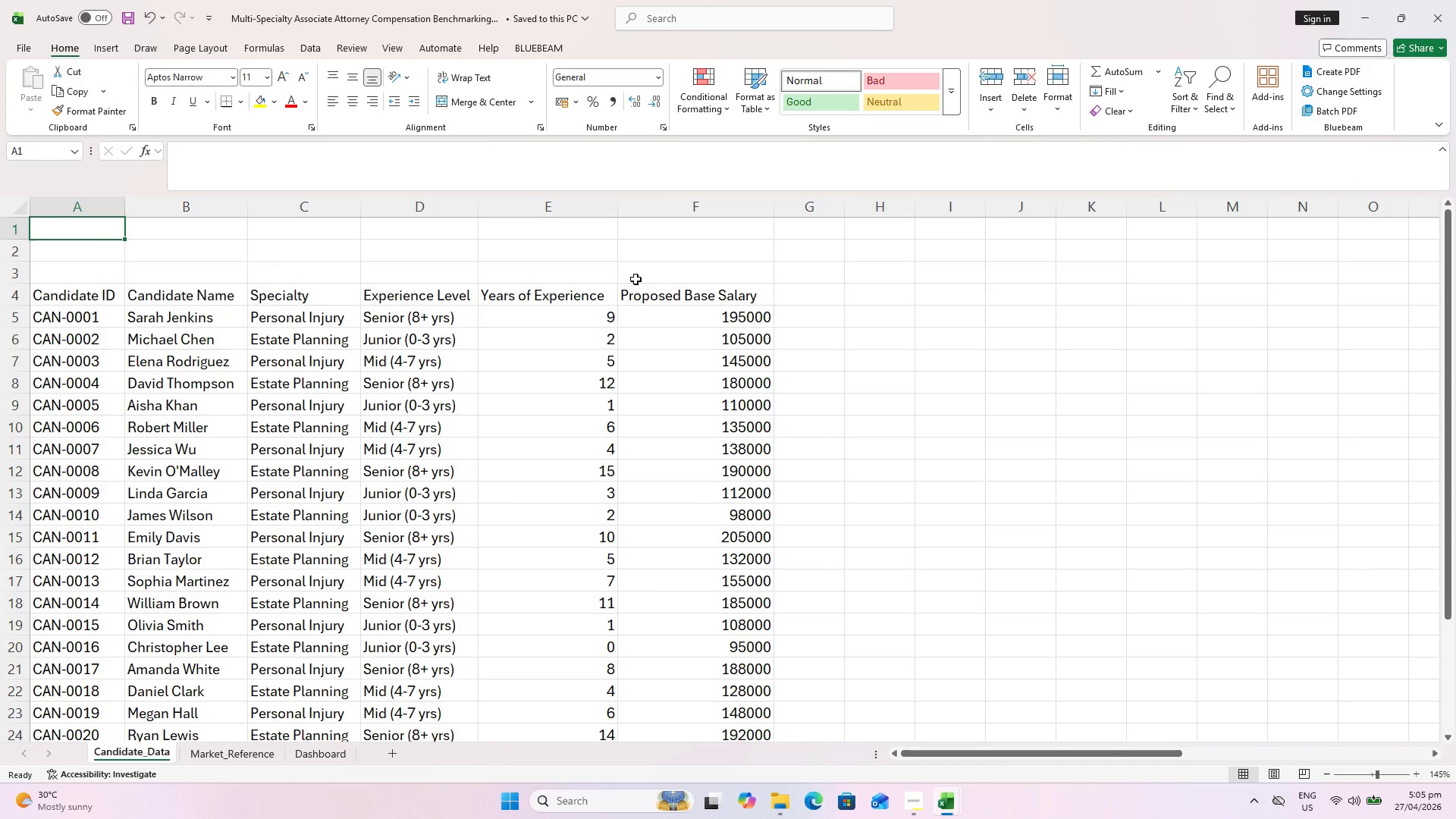 
scroll: coordinate [11, 302], scroll_direction: up, amount: 3.0
 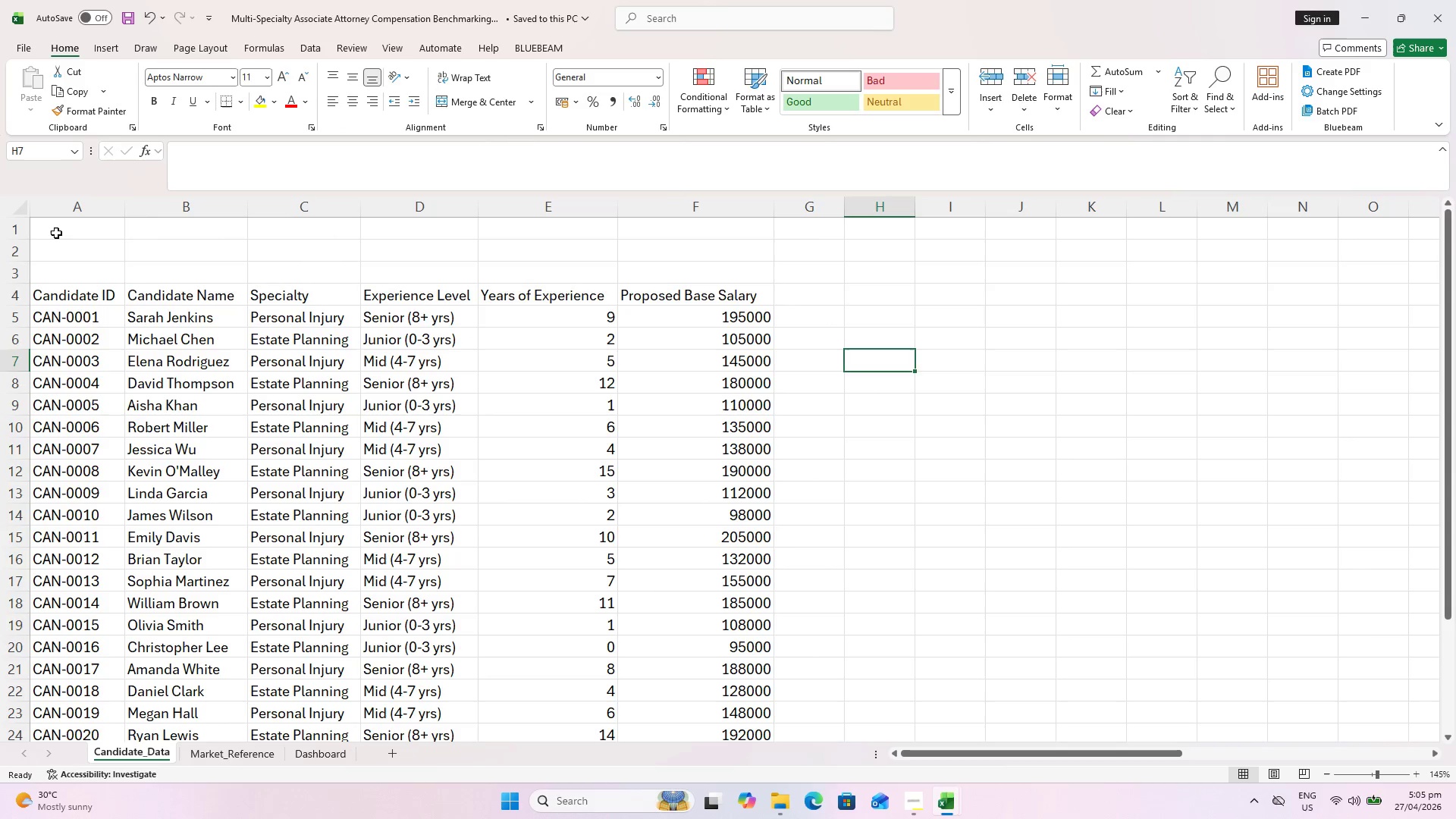 
type(Multi-Special)
 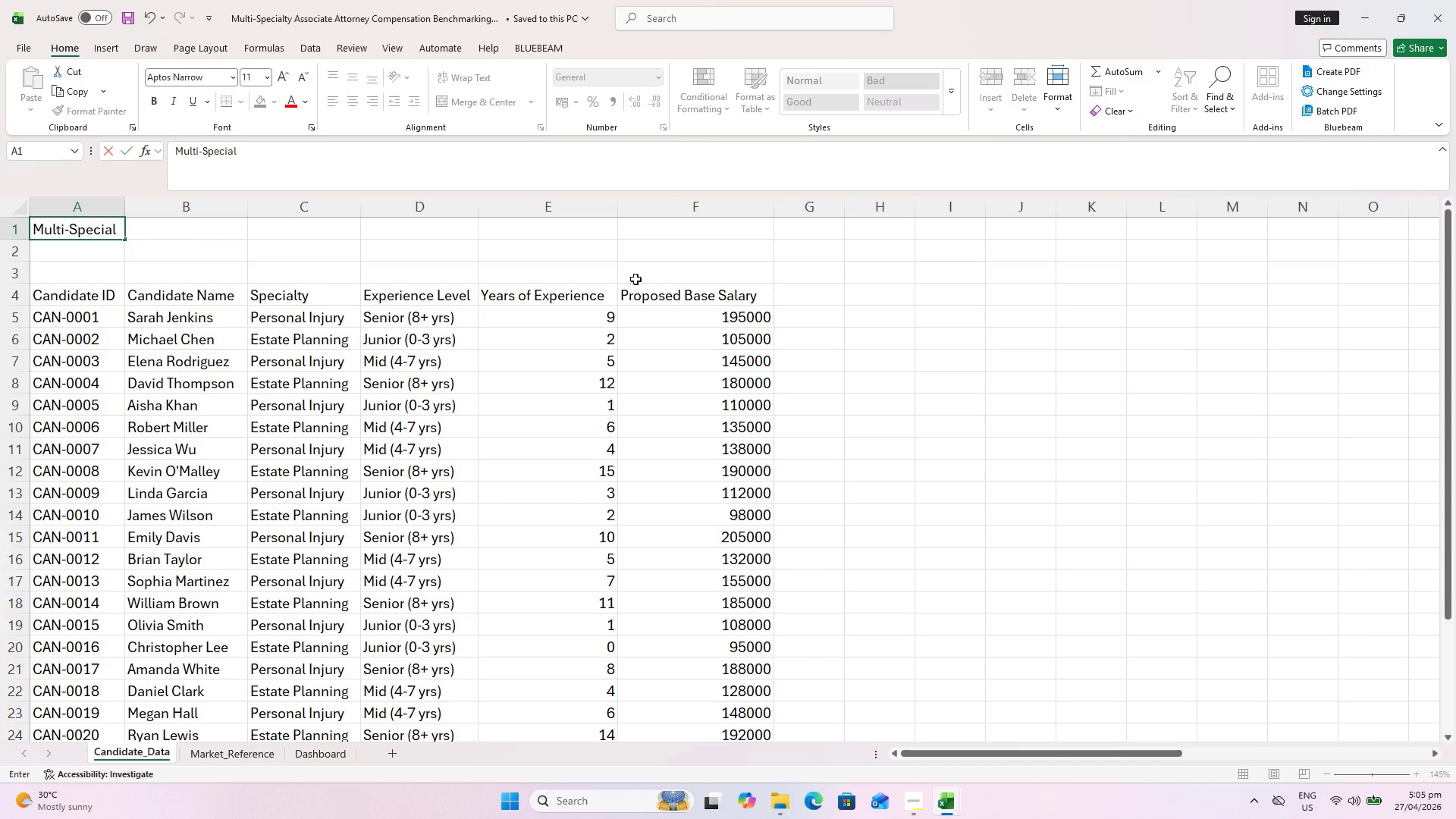 
wait(17.33)
 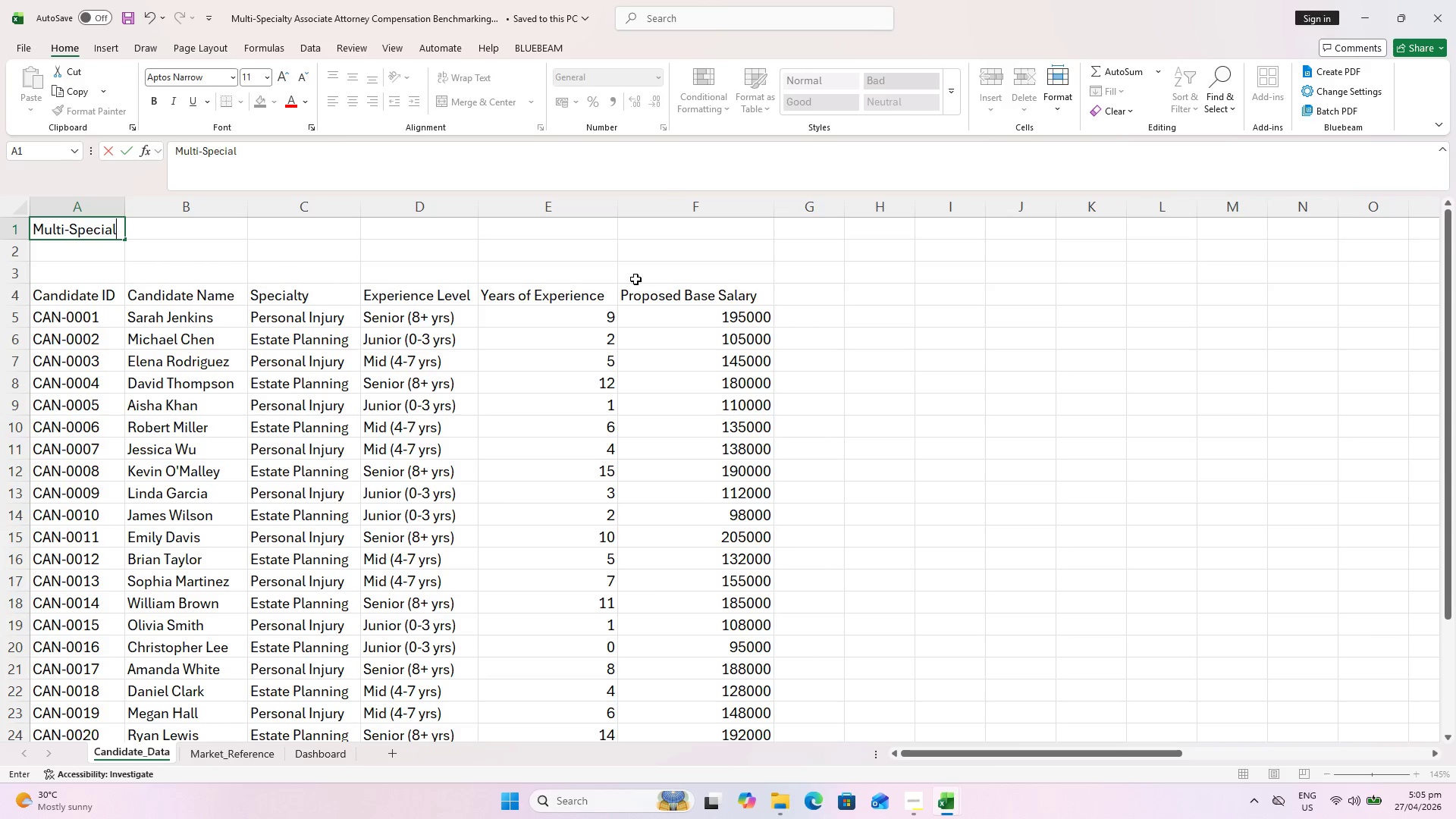 
type(ty Associate Attorney Compensation V)
key(Backspace)
type(Benchm,arking)
 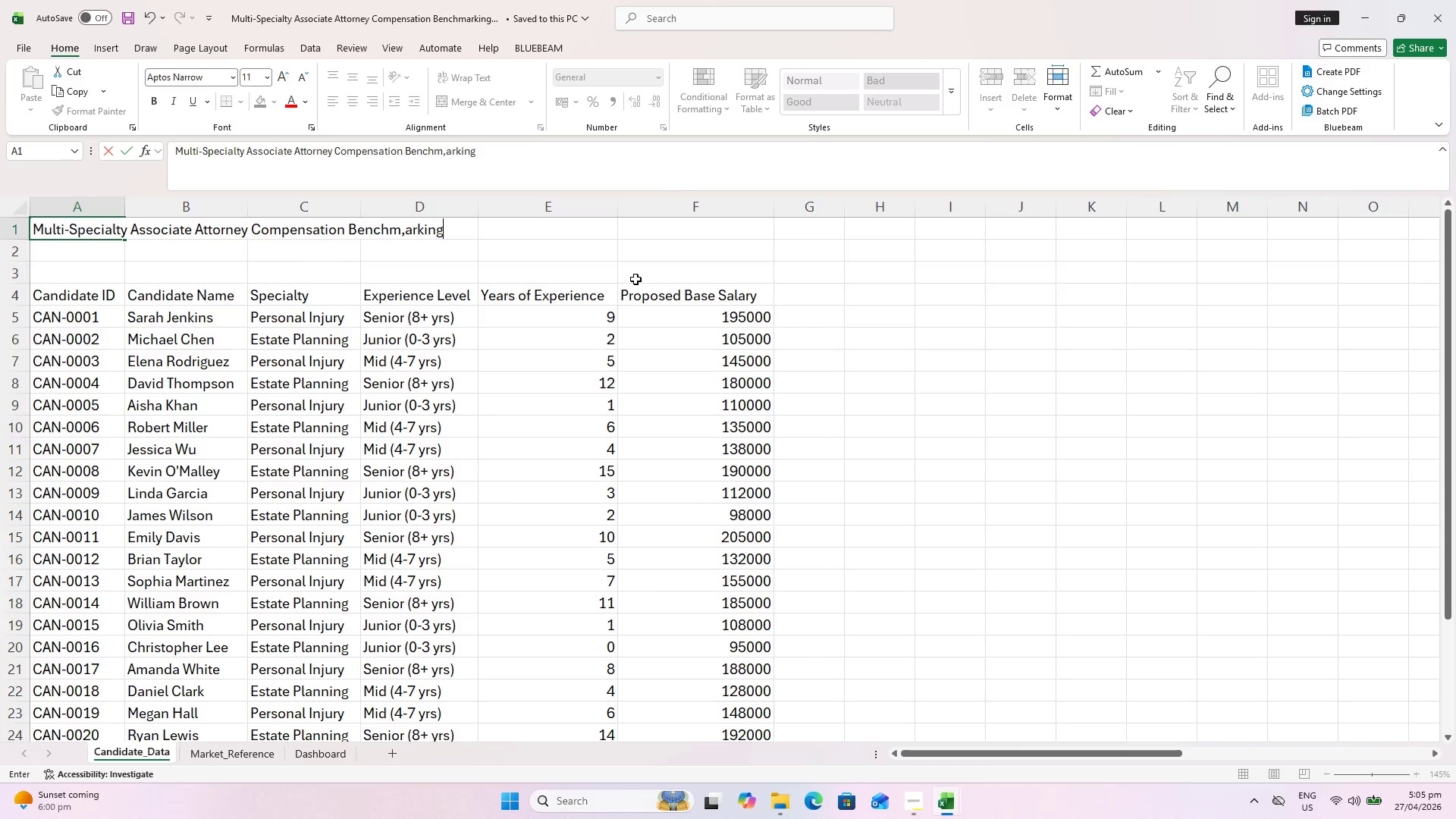 
wait(7.92)
 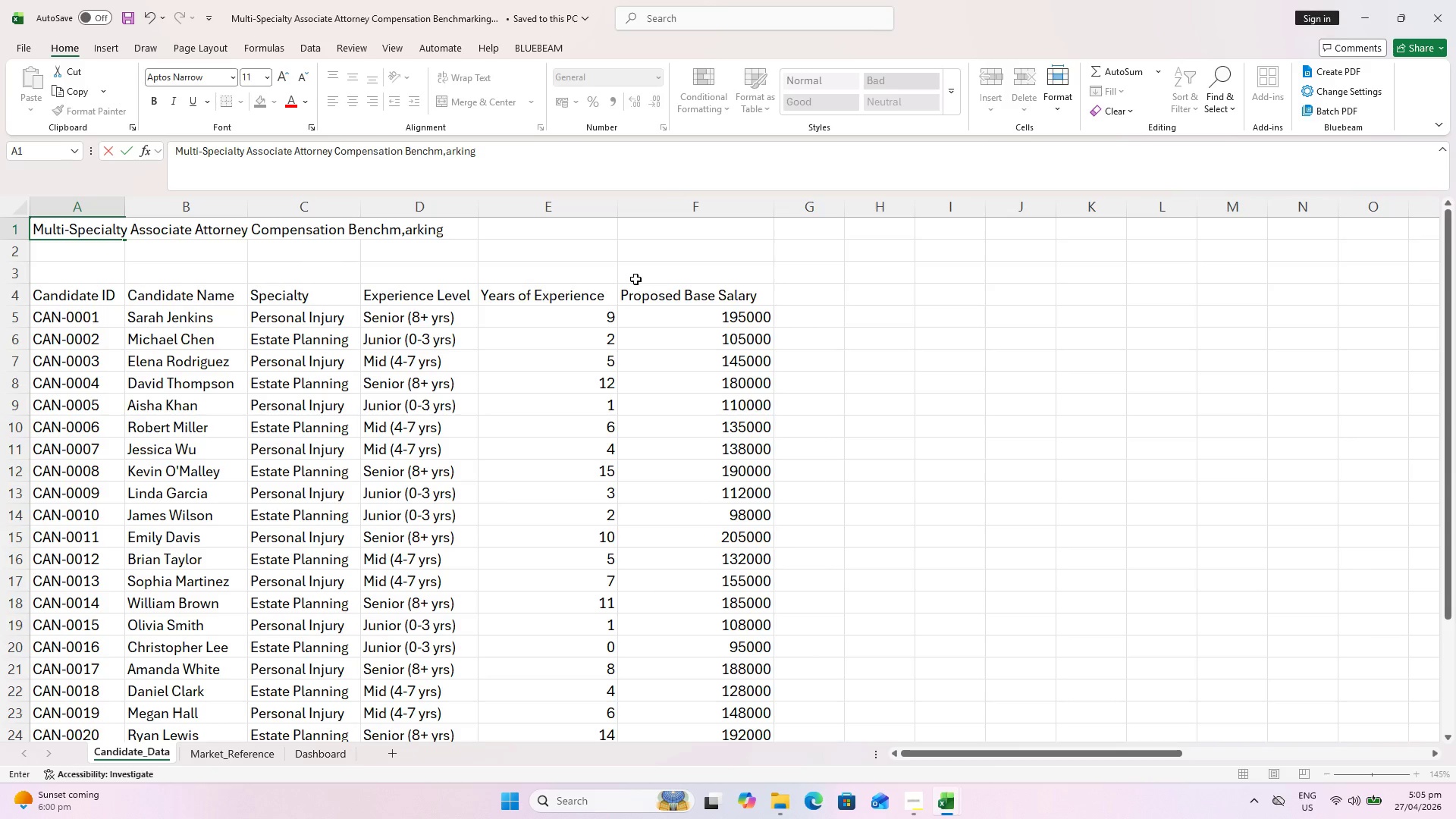 
type(])
key(Backspace)
key(Backspace)
key(Backspace)
key(Backspace)
key(Backspace)
key(Backspace)
key(Backspace)
key(Backspace)
type(arking Tool)
 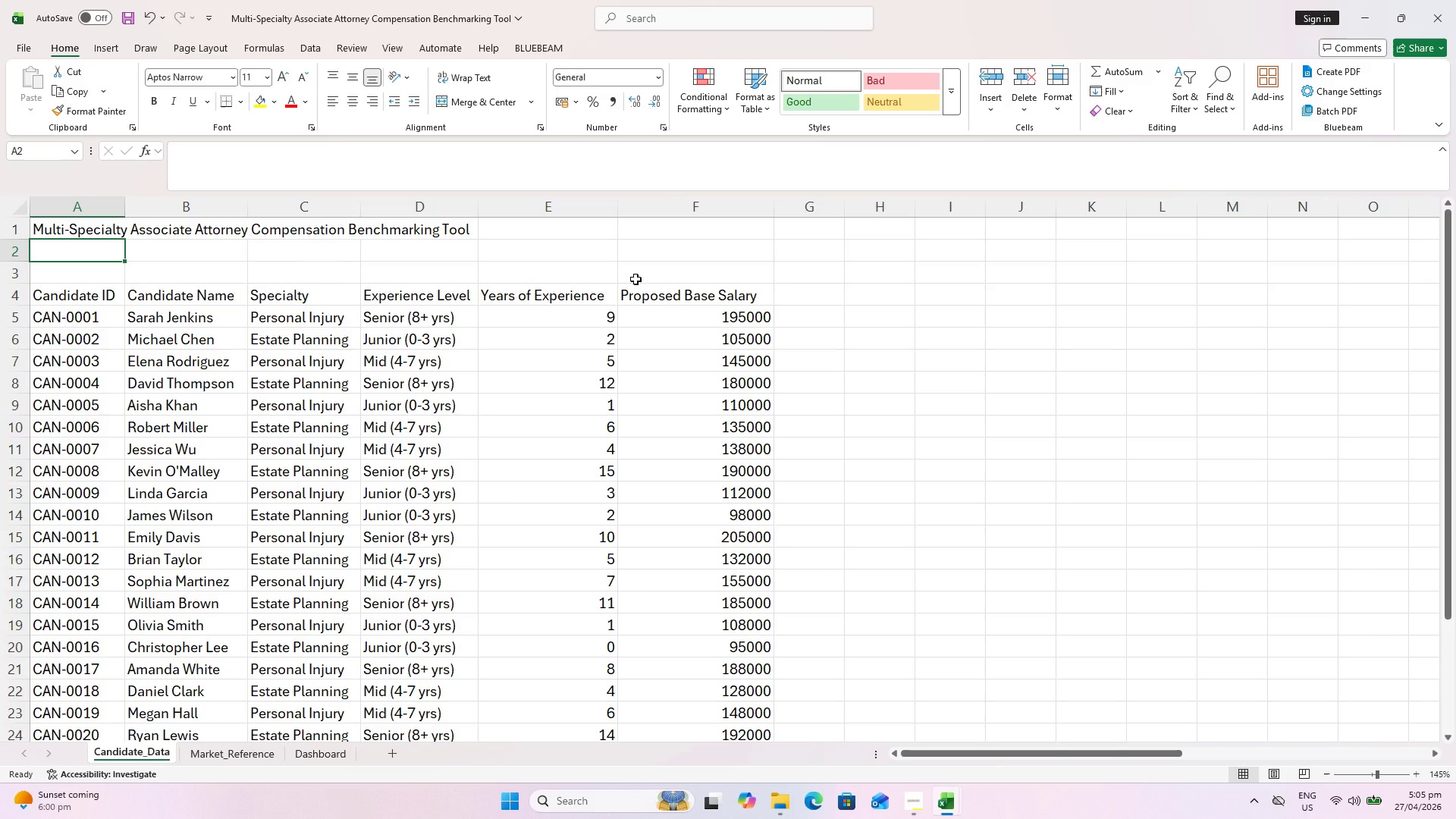 
 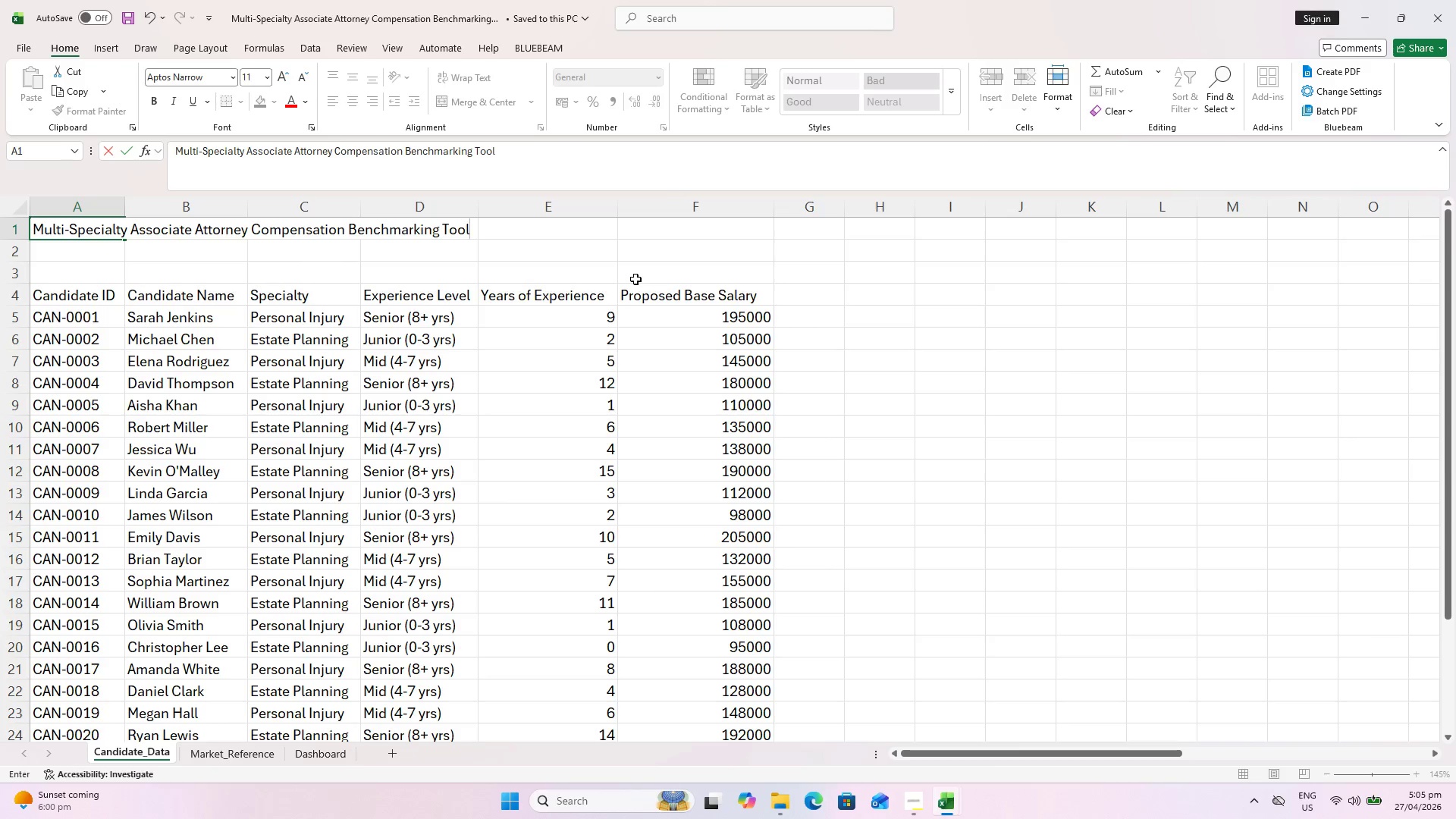 
key(Enter)
 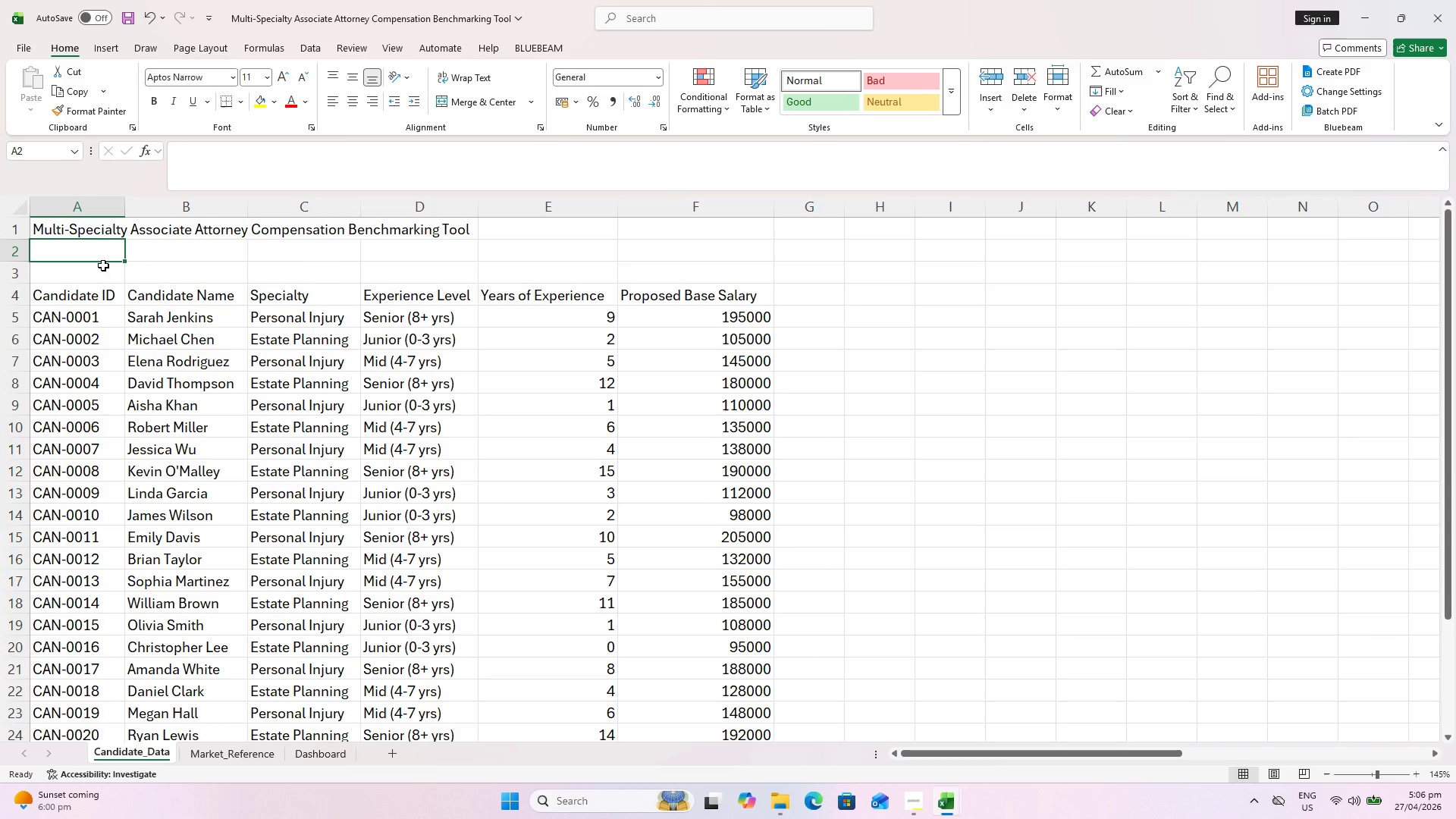 
wait(6.49)
 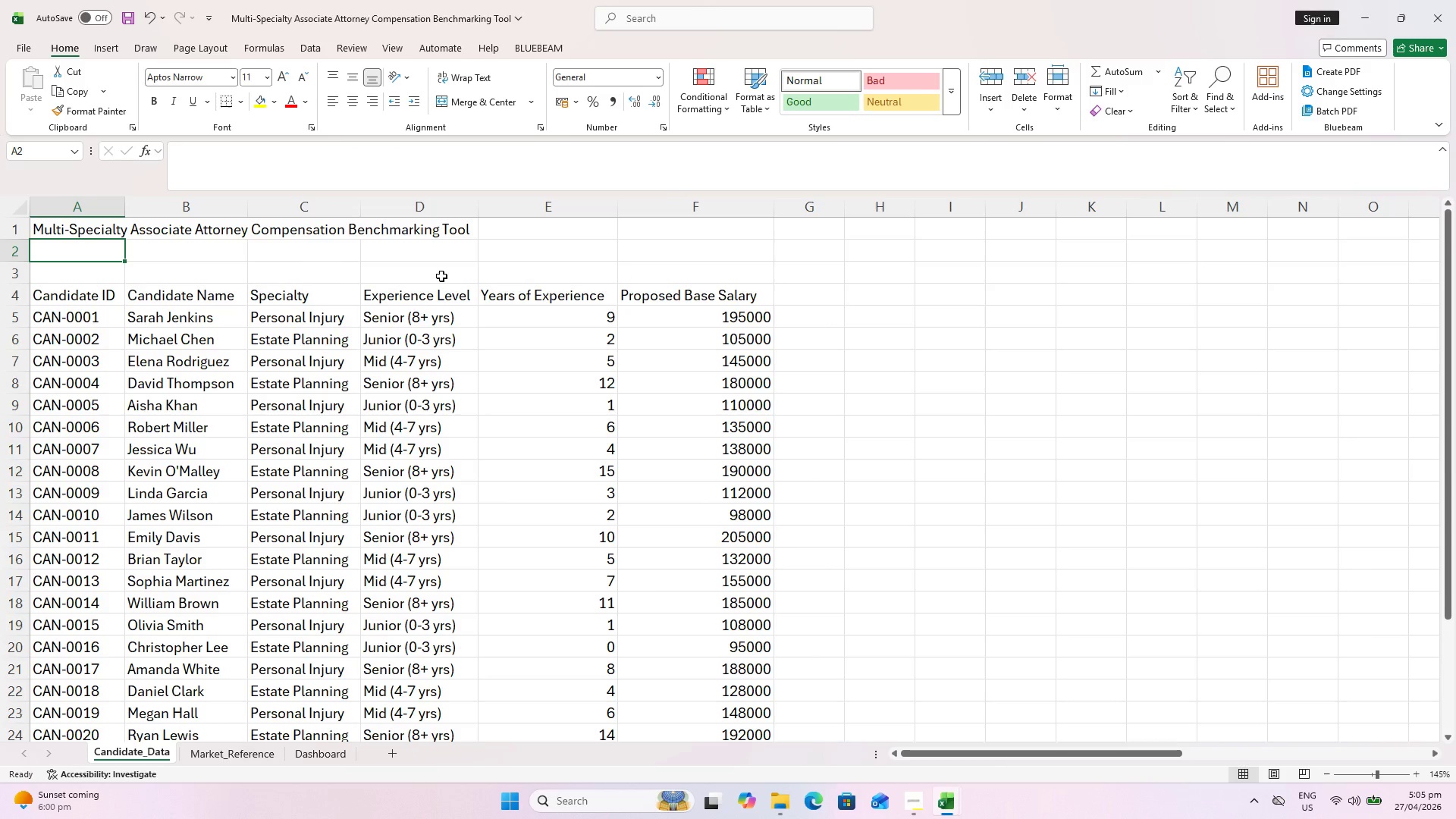 
hold_key(key=ShiftLeft, duration=0.61)
 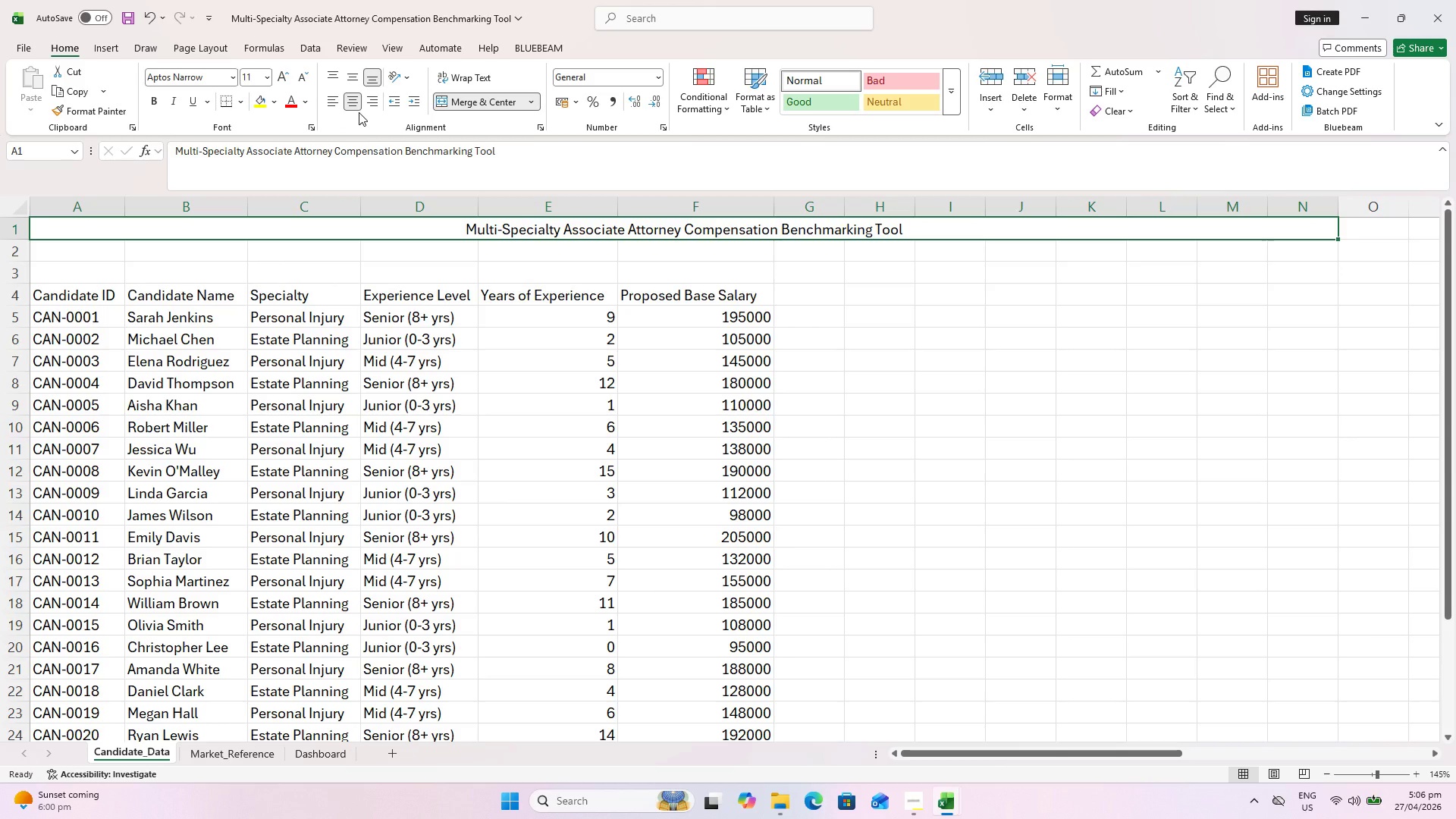 
double_click([284, 80])
 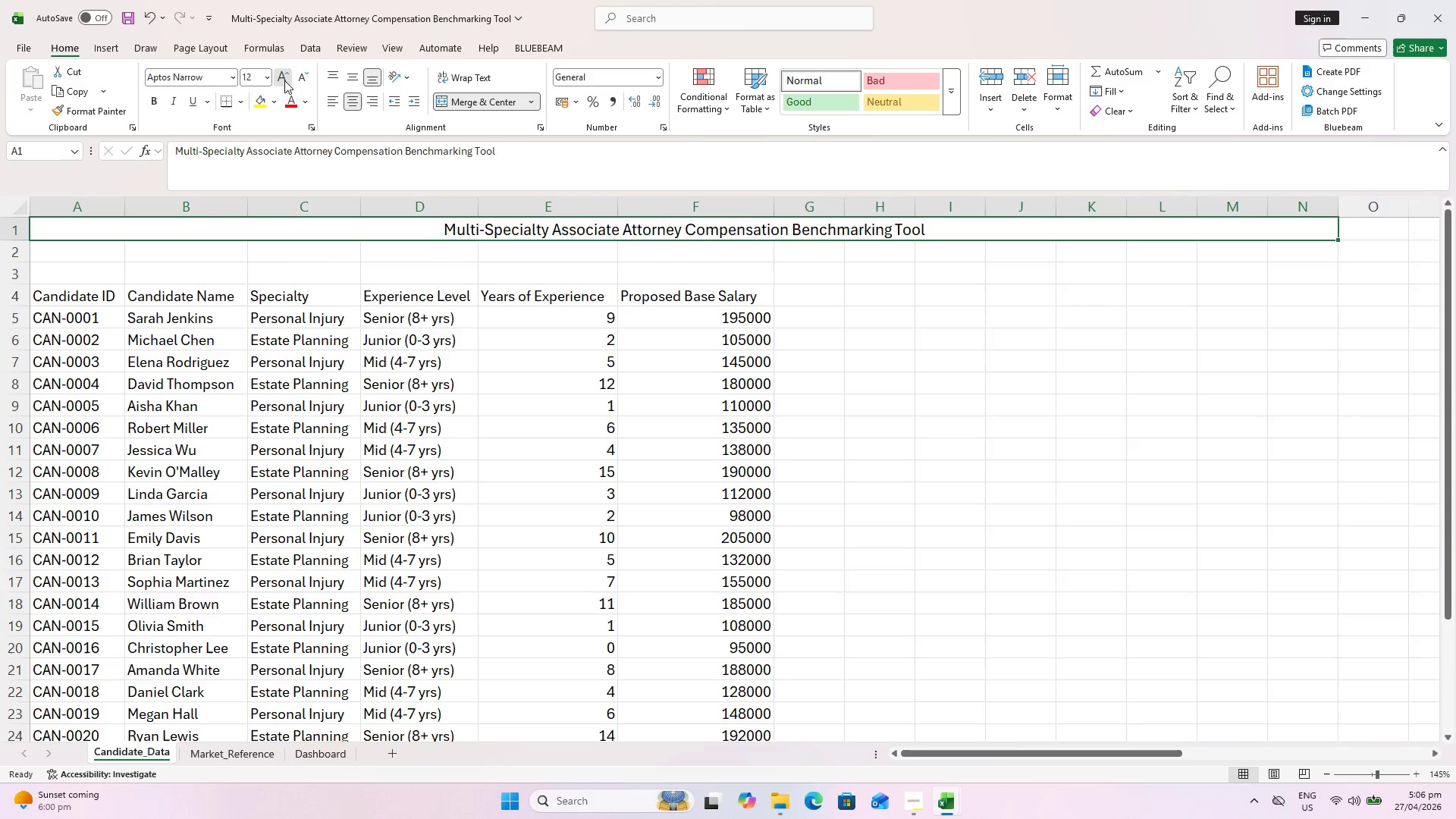 
triple_click([284, 80])
 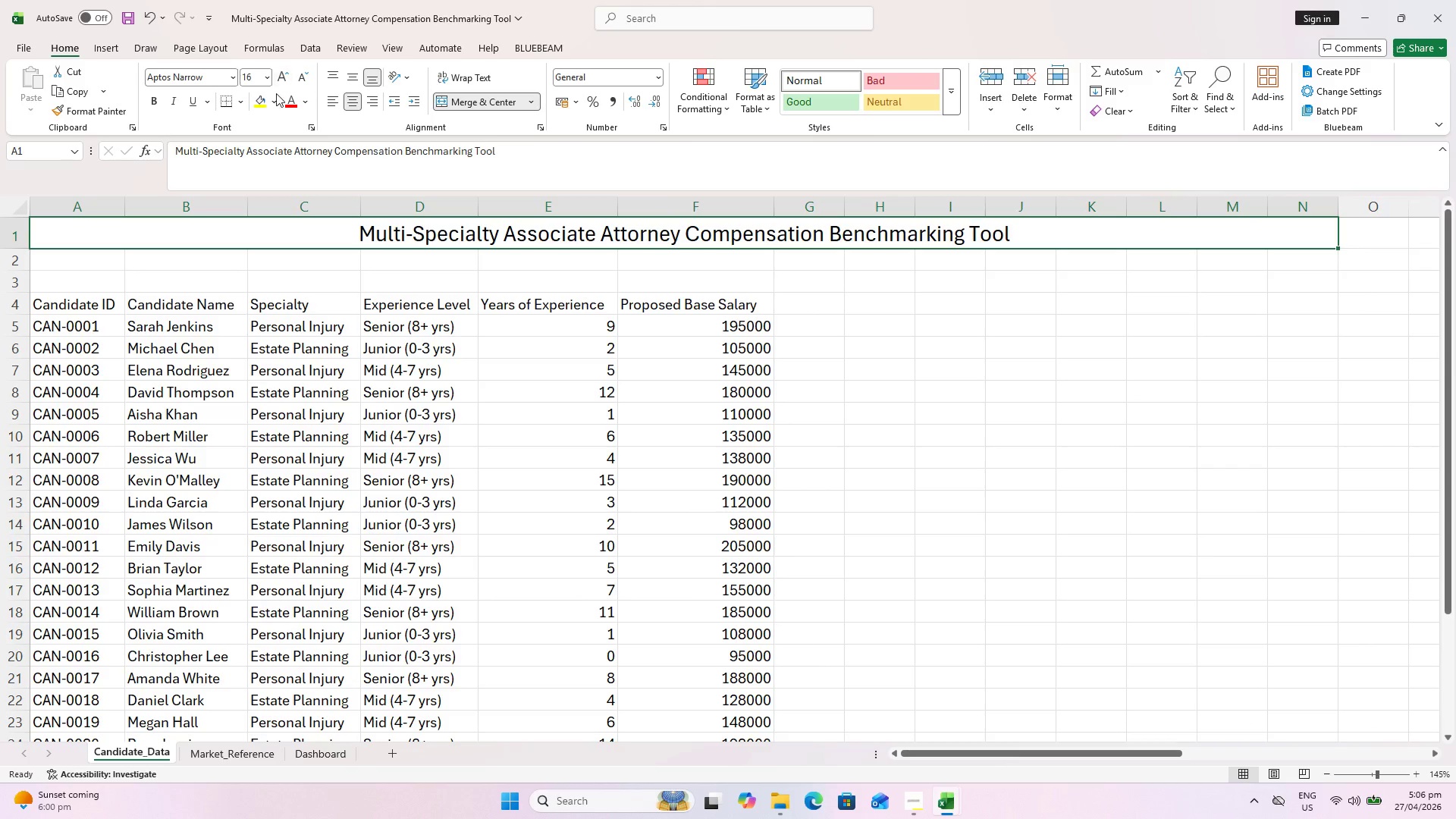 
left_click([277, 98])
 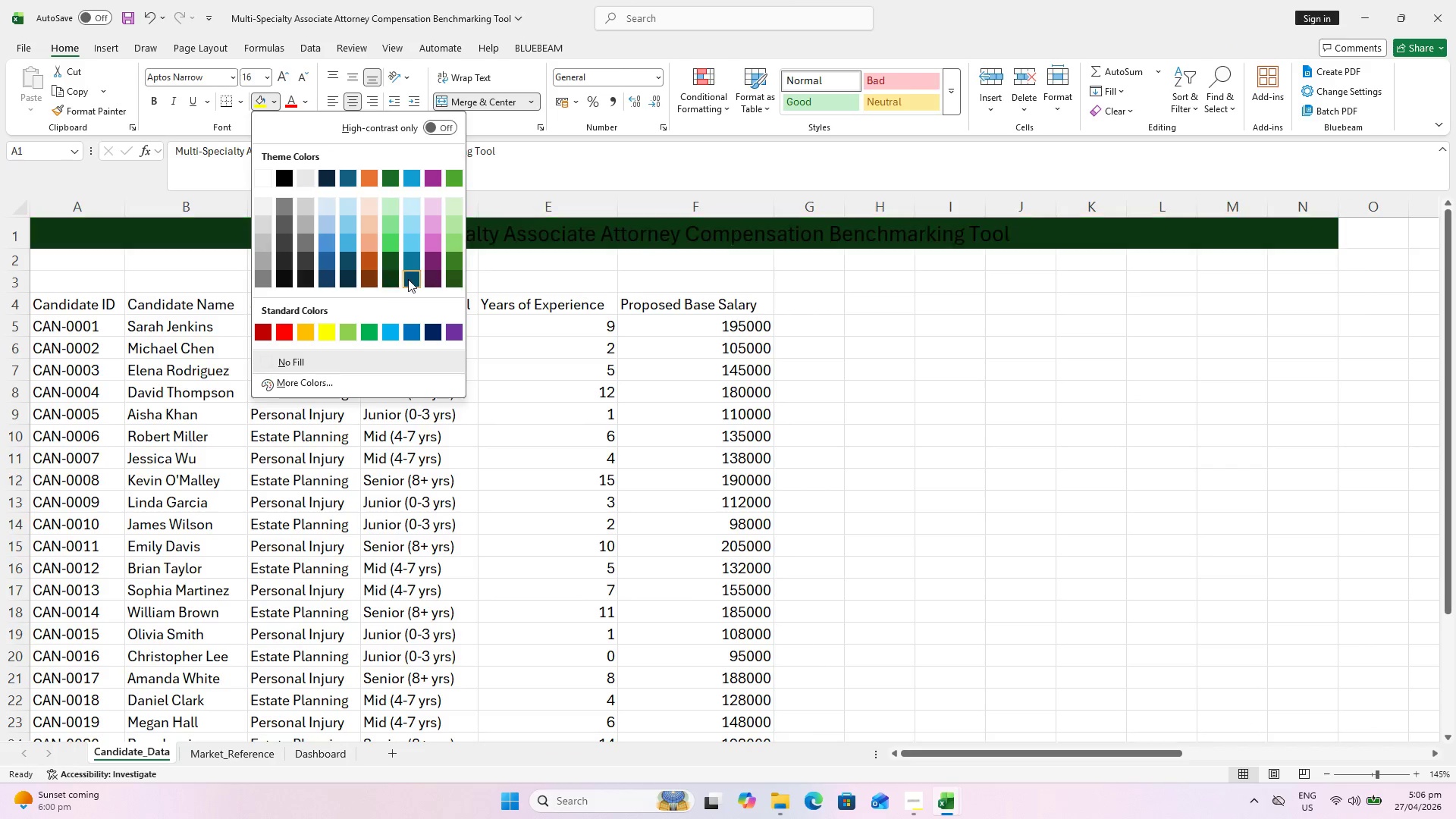 
left_click([410, 279])
 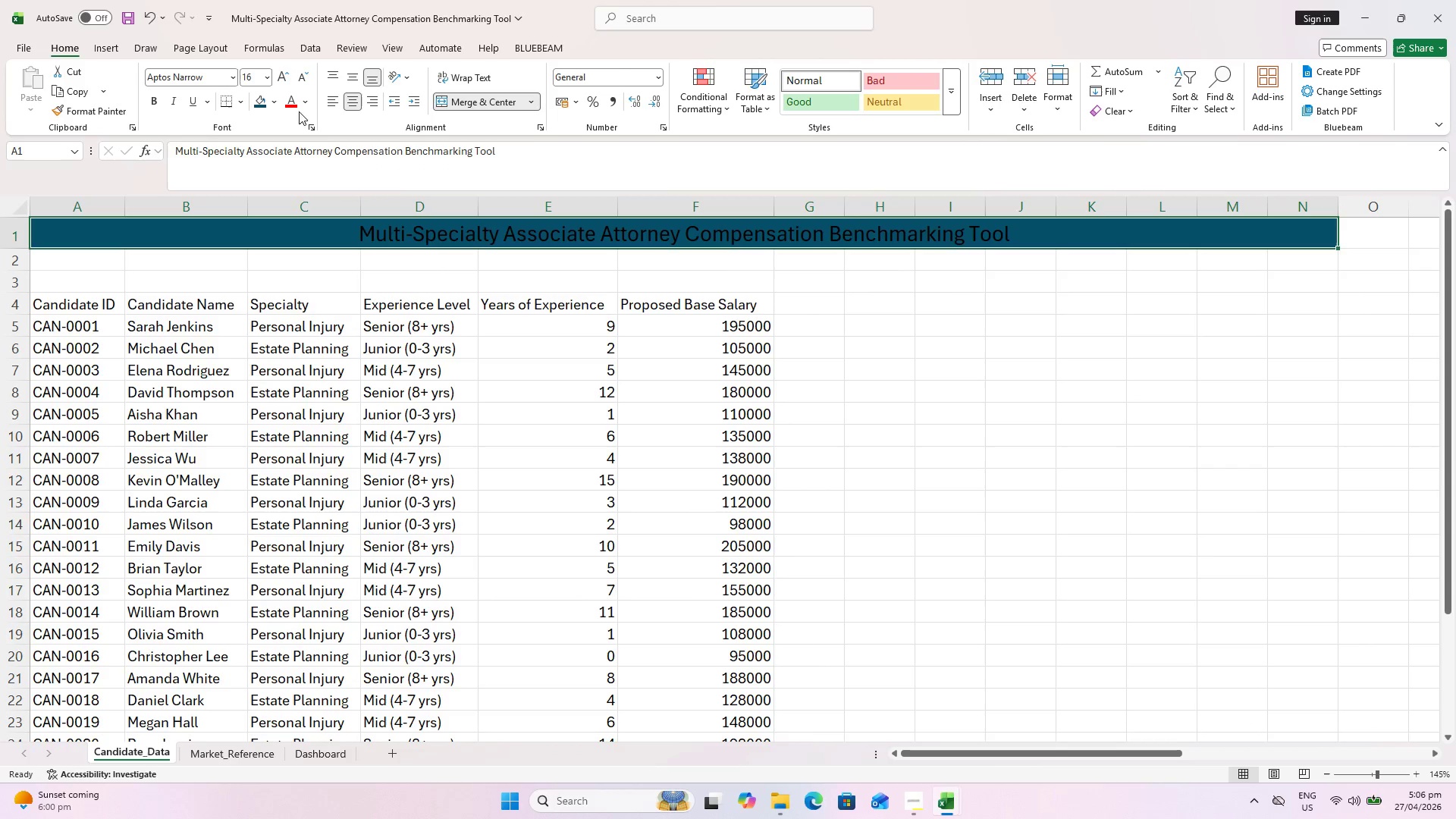 
left_click([308, 108])
 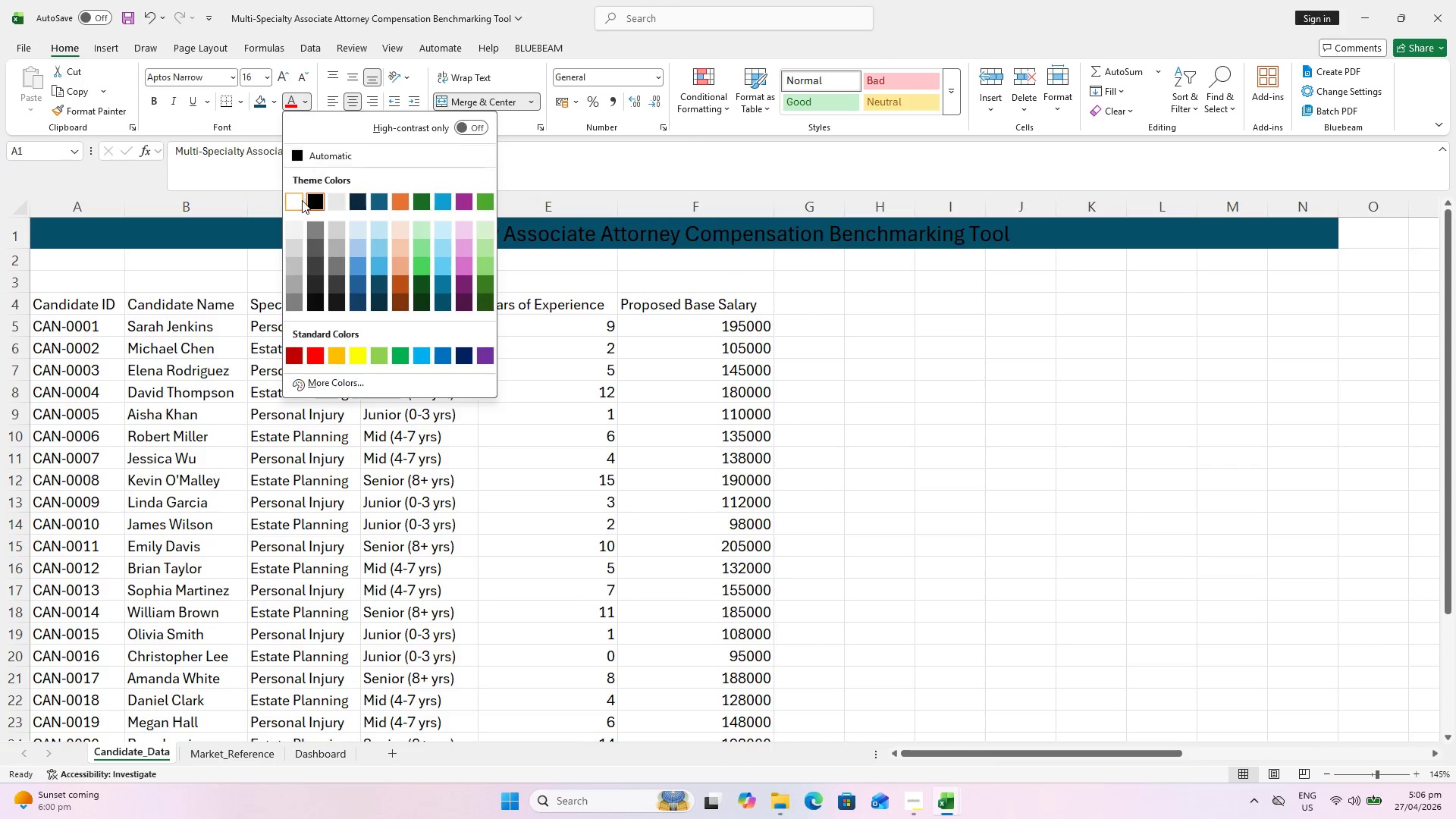 
left_click([302, 200])
 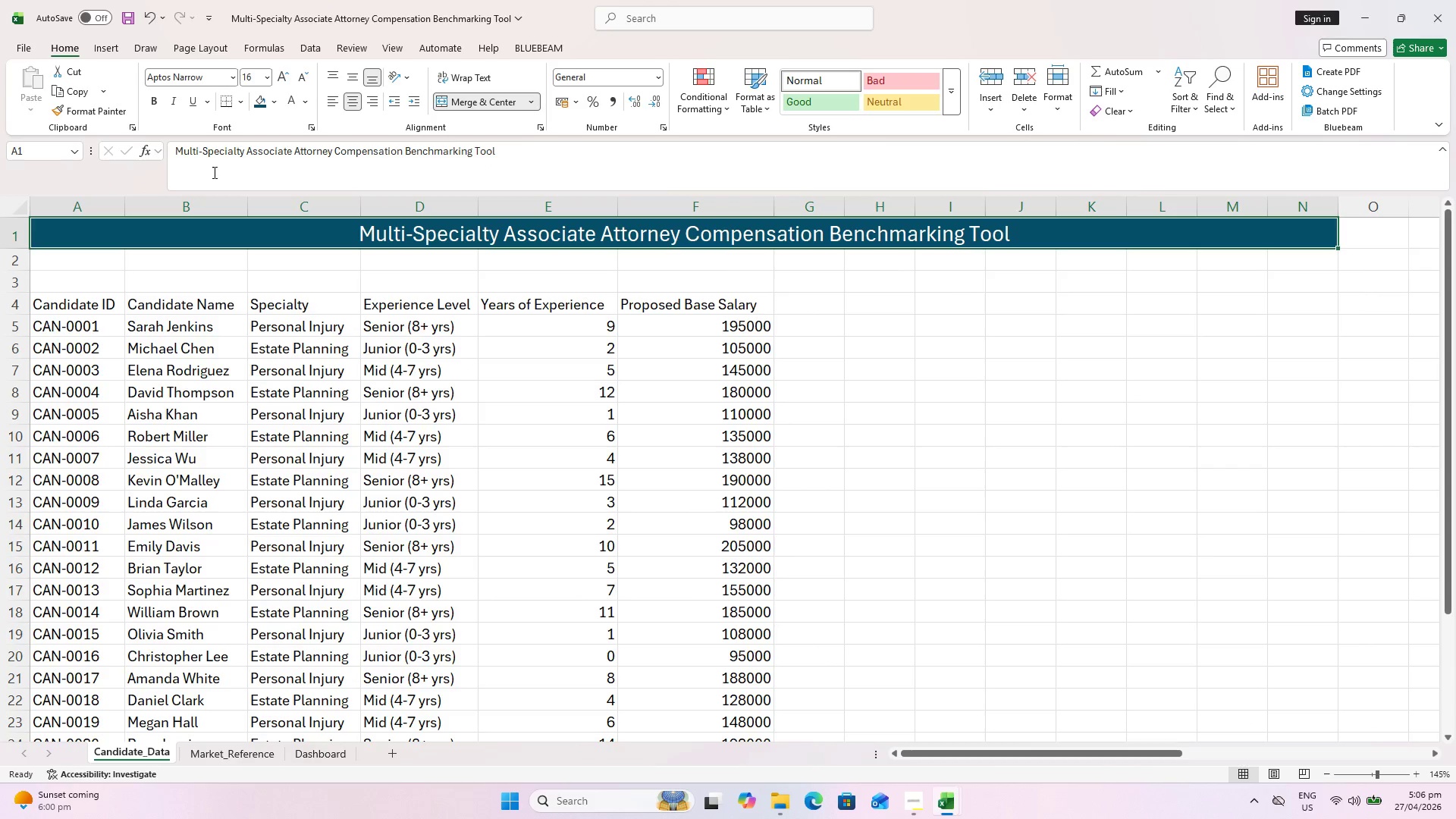 
key(Control+B)
 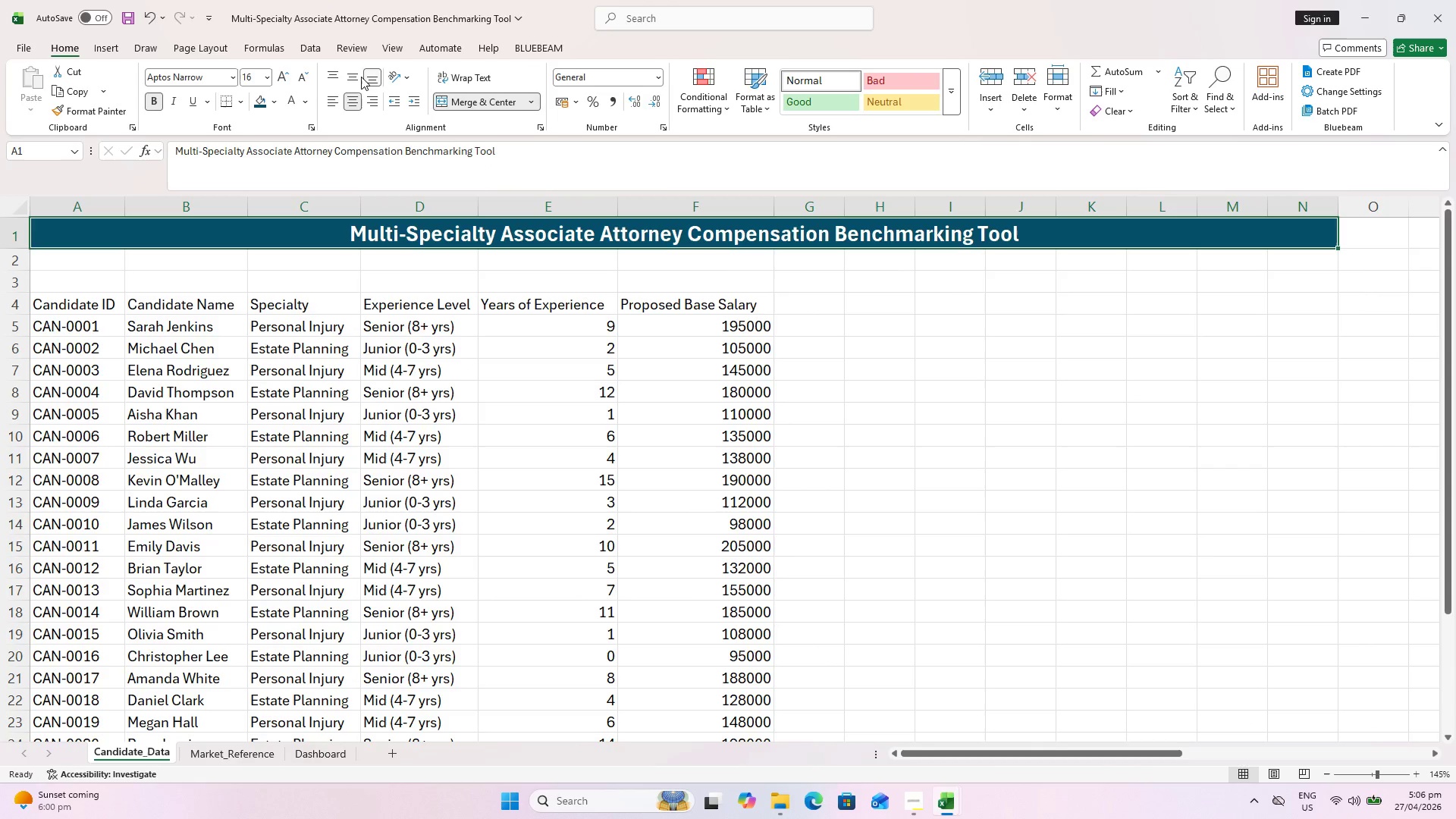 
left_click([351, 76])
 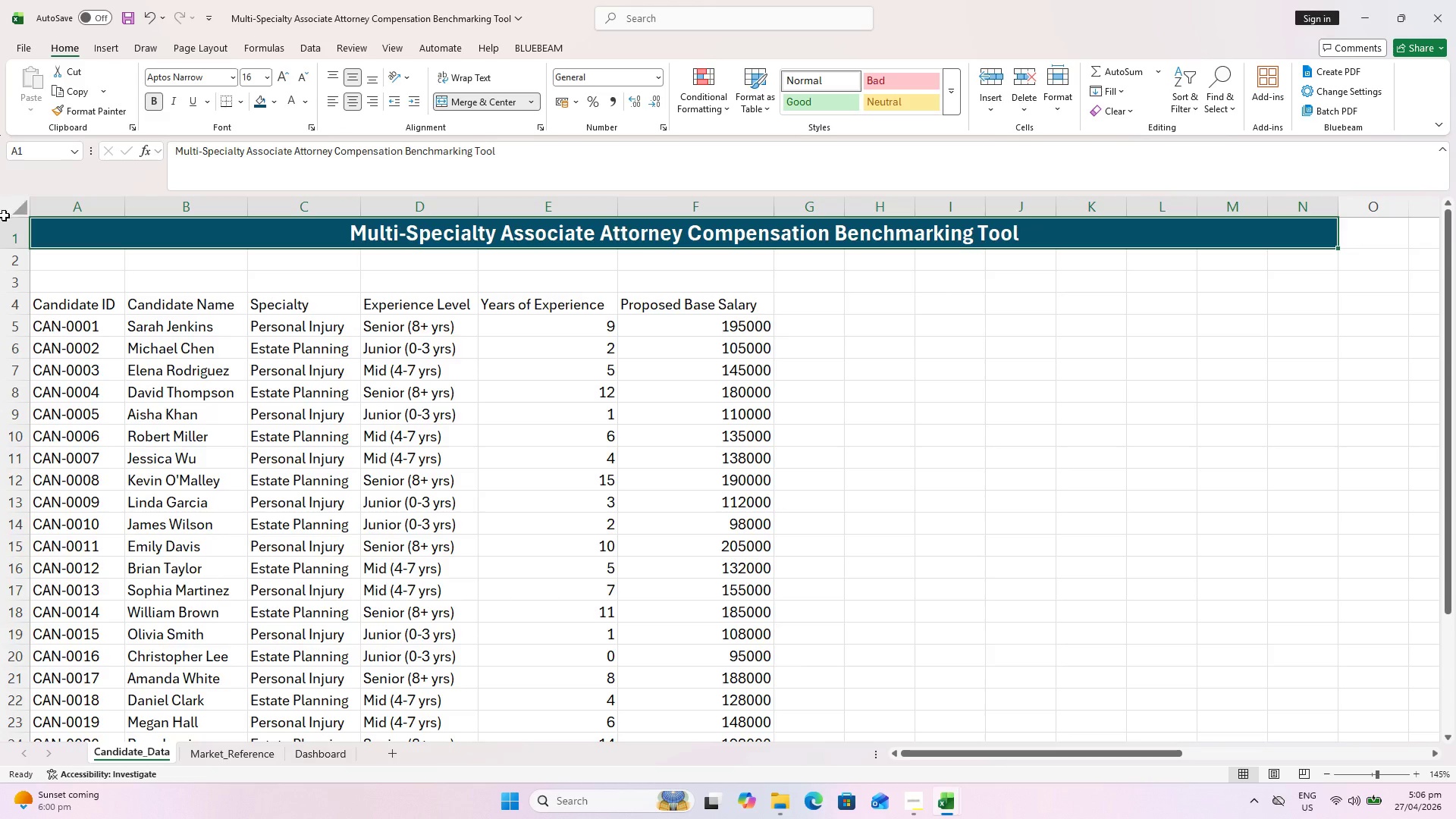 
left_click([18, 231])
 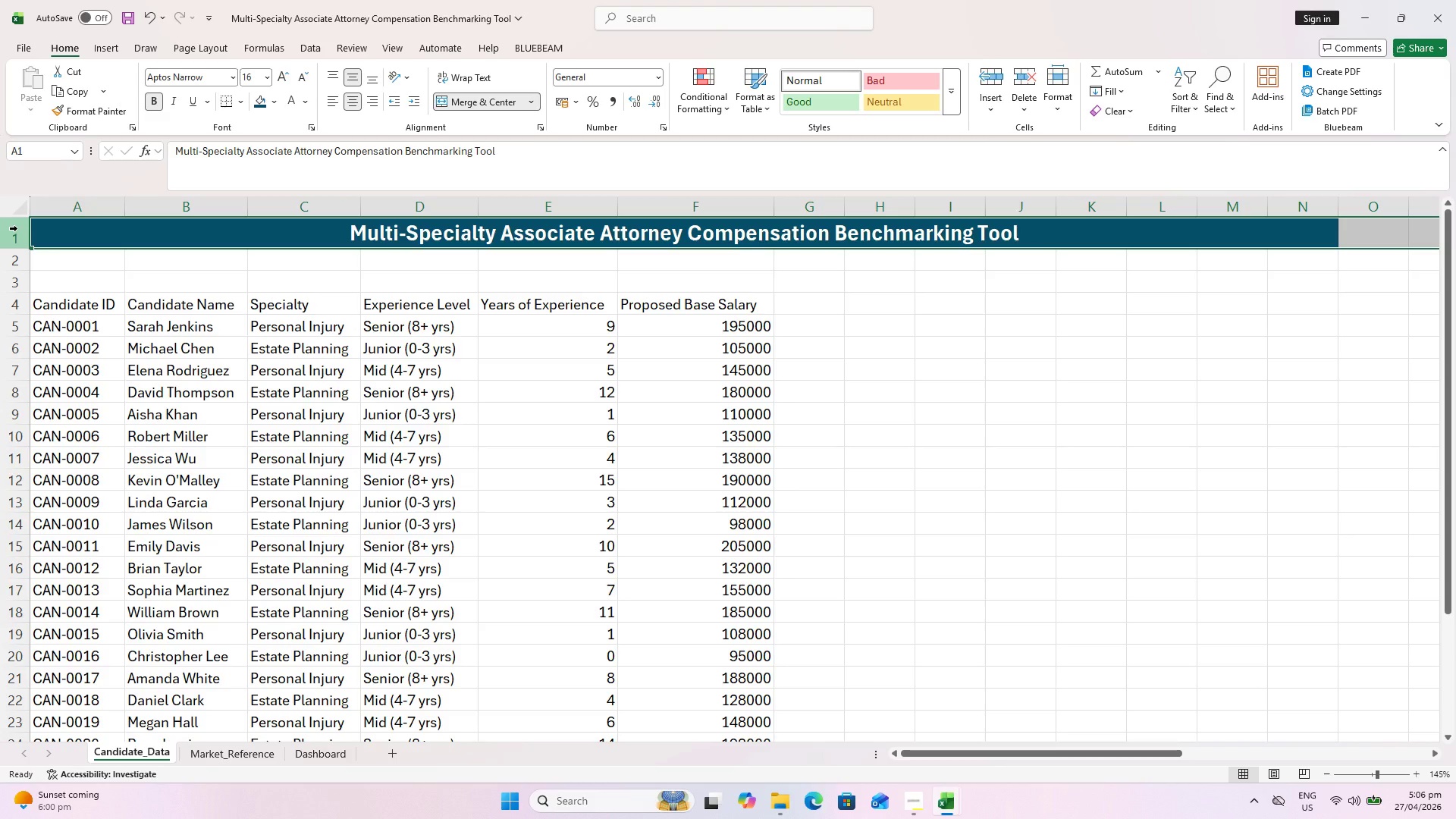 
wait(20.45)
 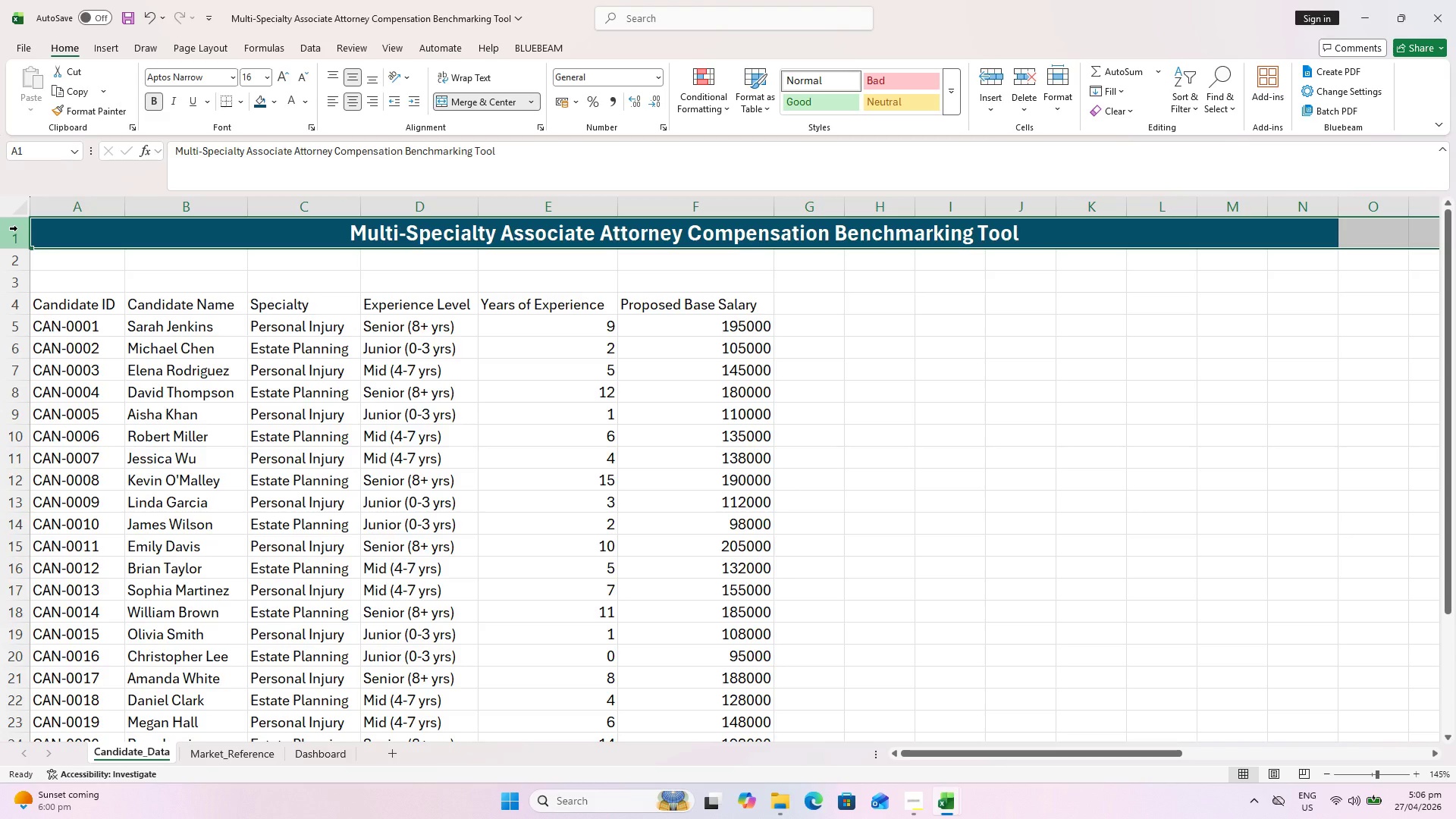 
left_click([27, 232])
 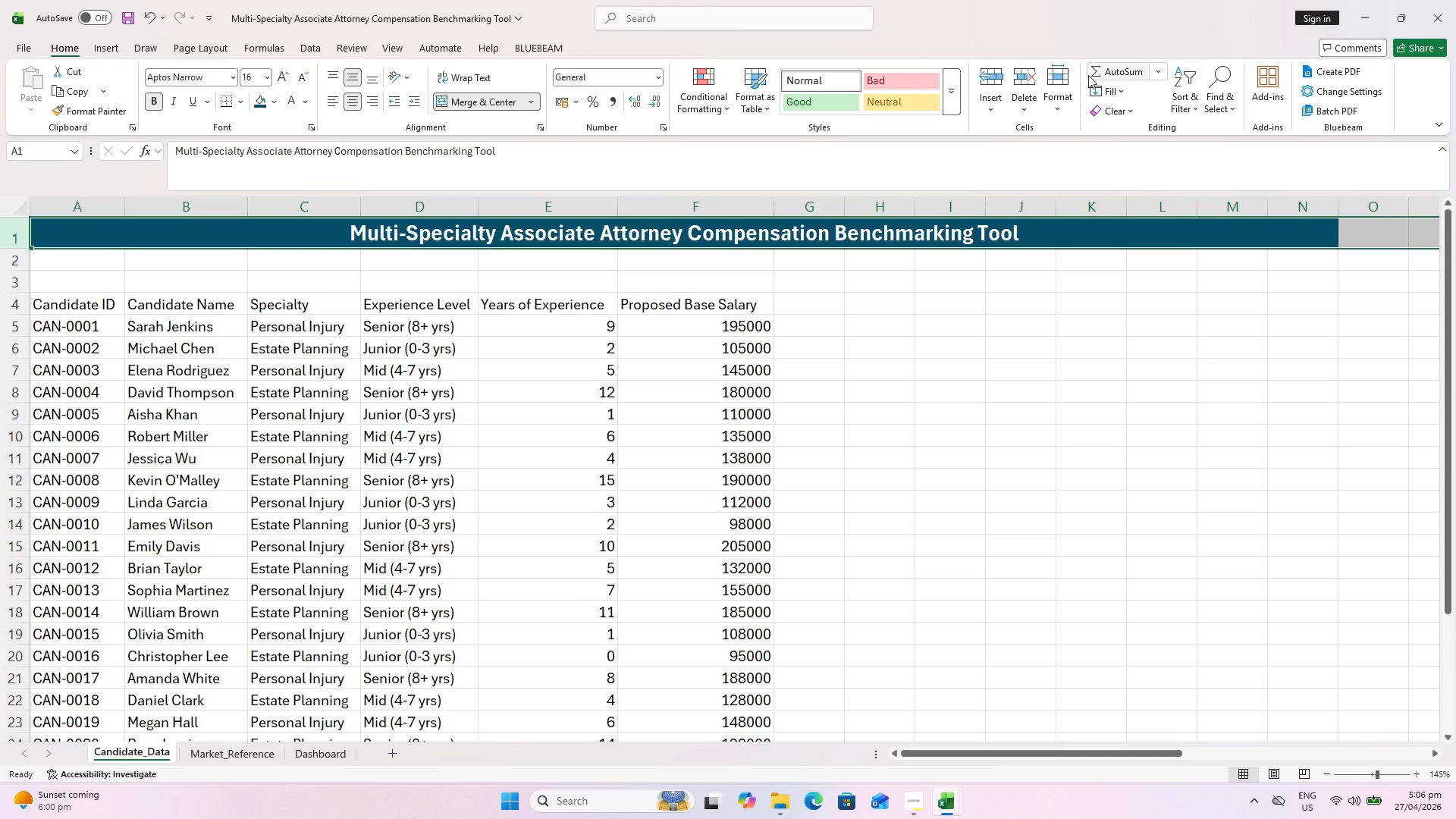 
left_click([1072, 101])
 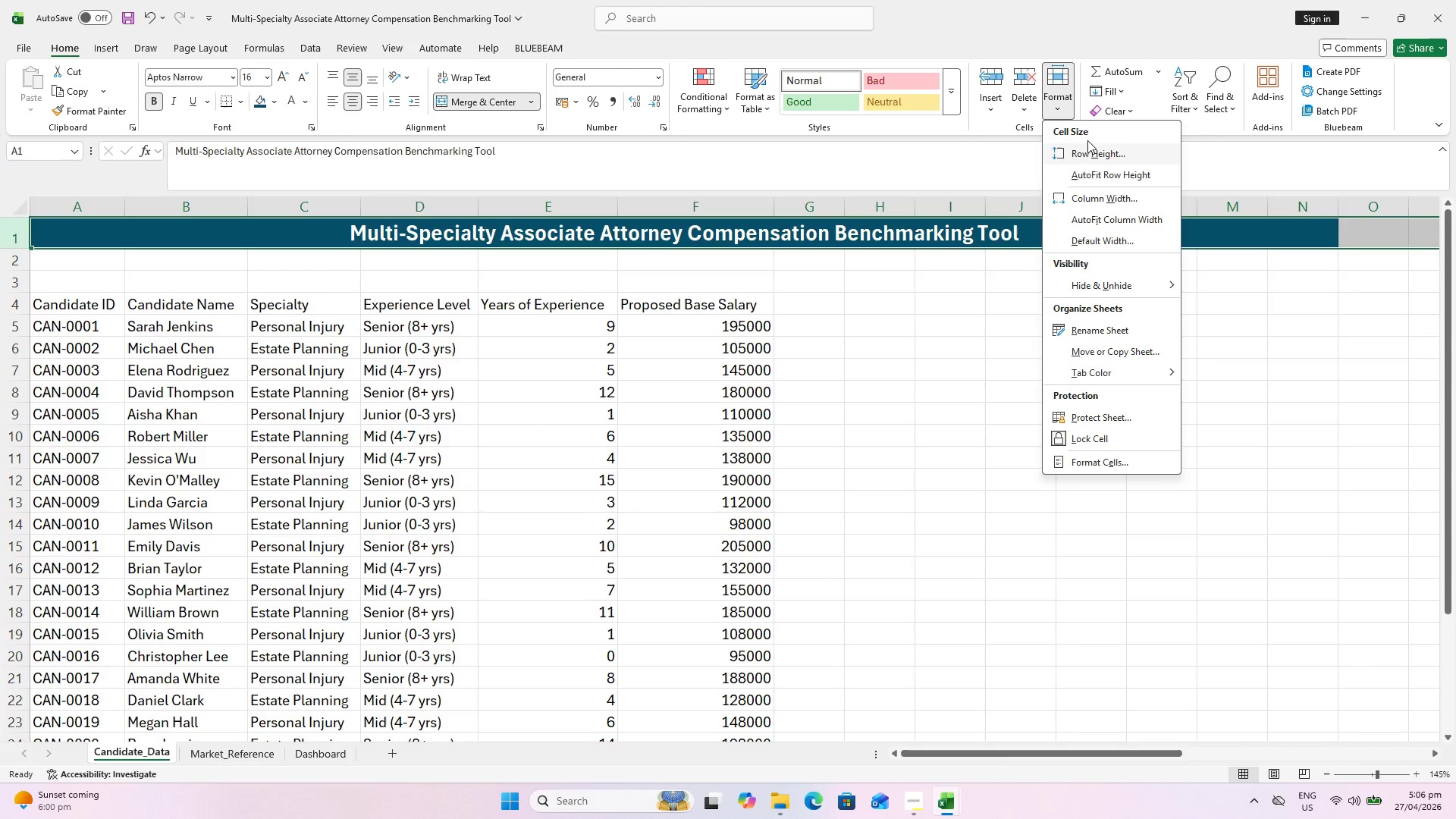 
left_click([1090, 155])
 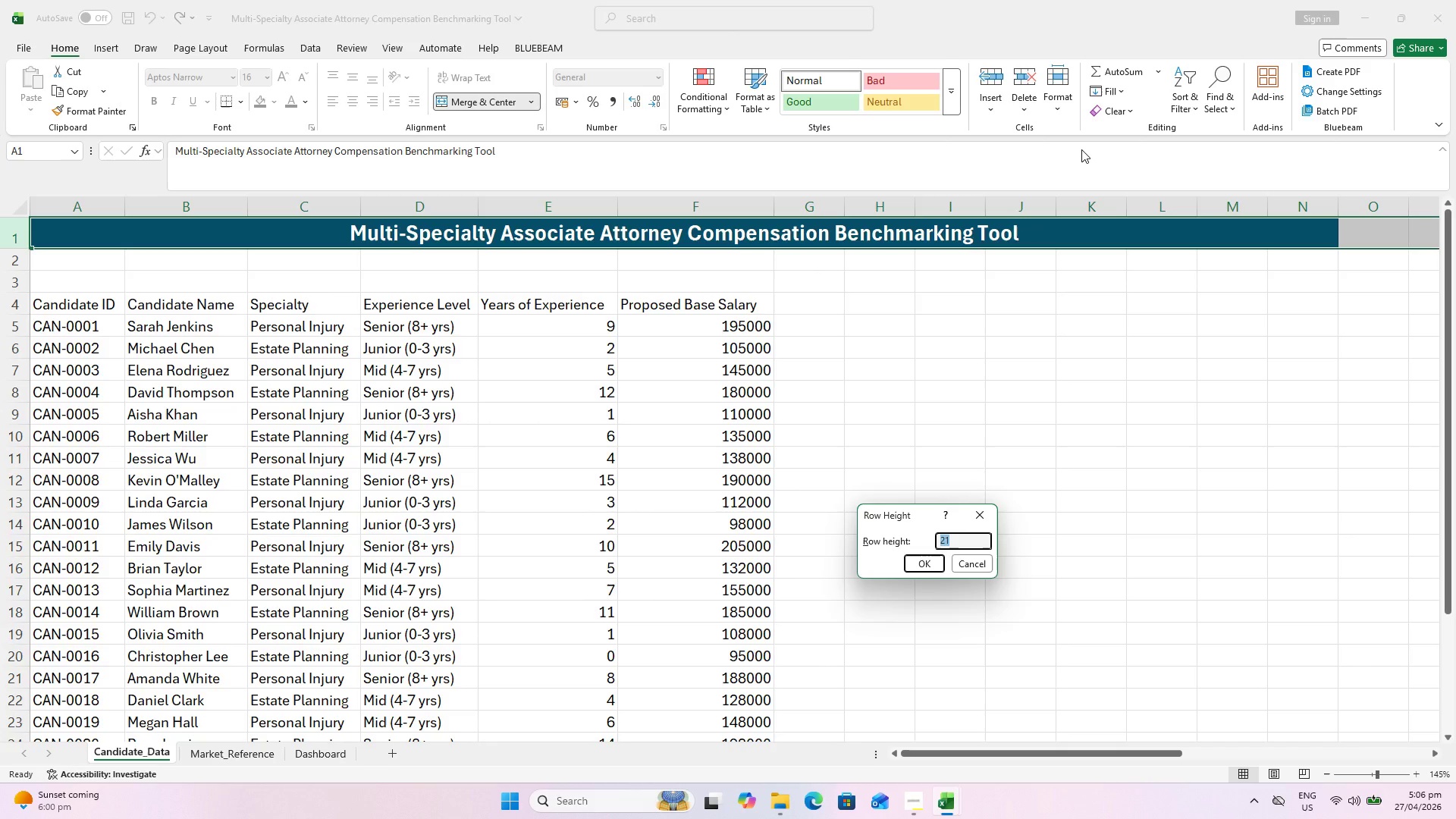 
wait(24.56)
 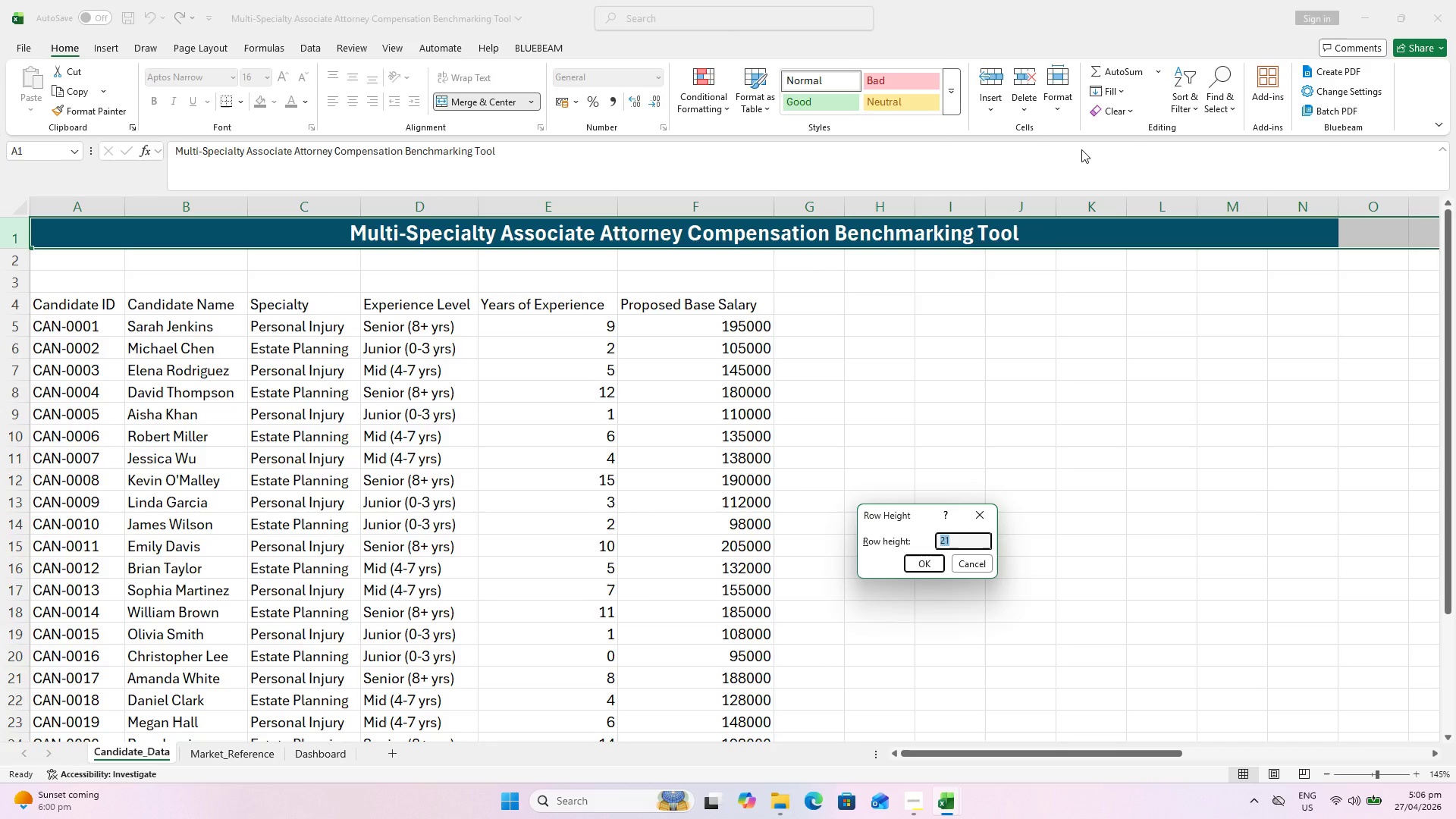 
type(30)
 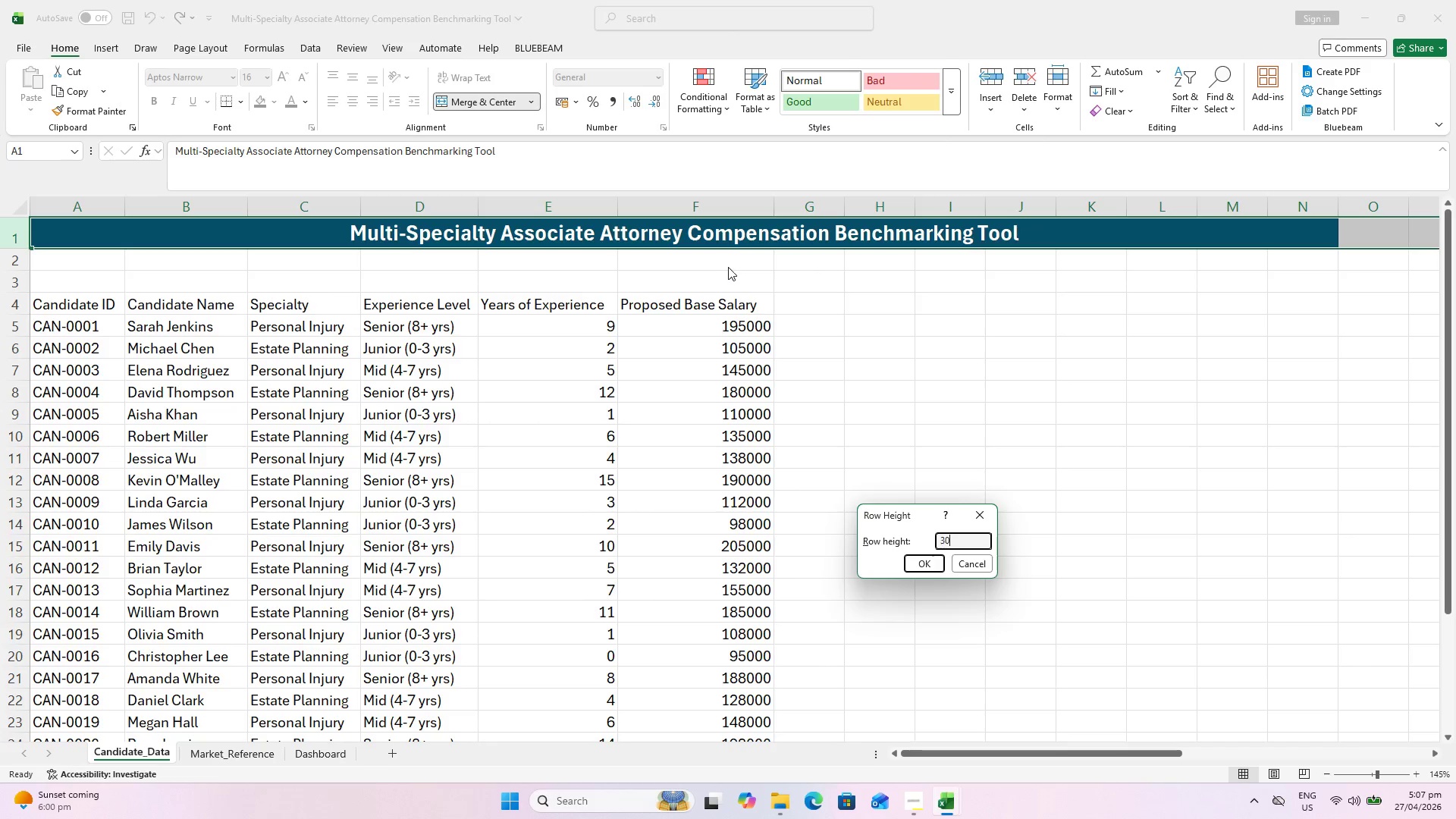 
key(Enter)
 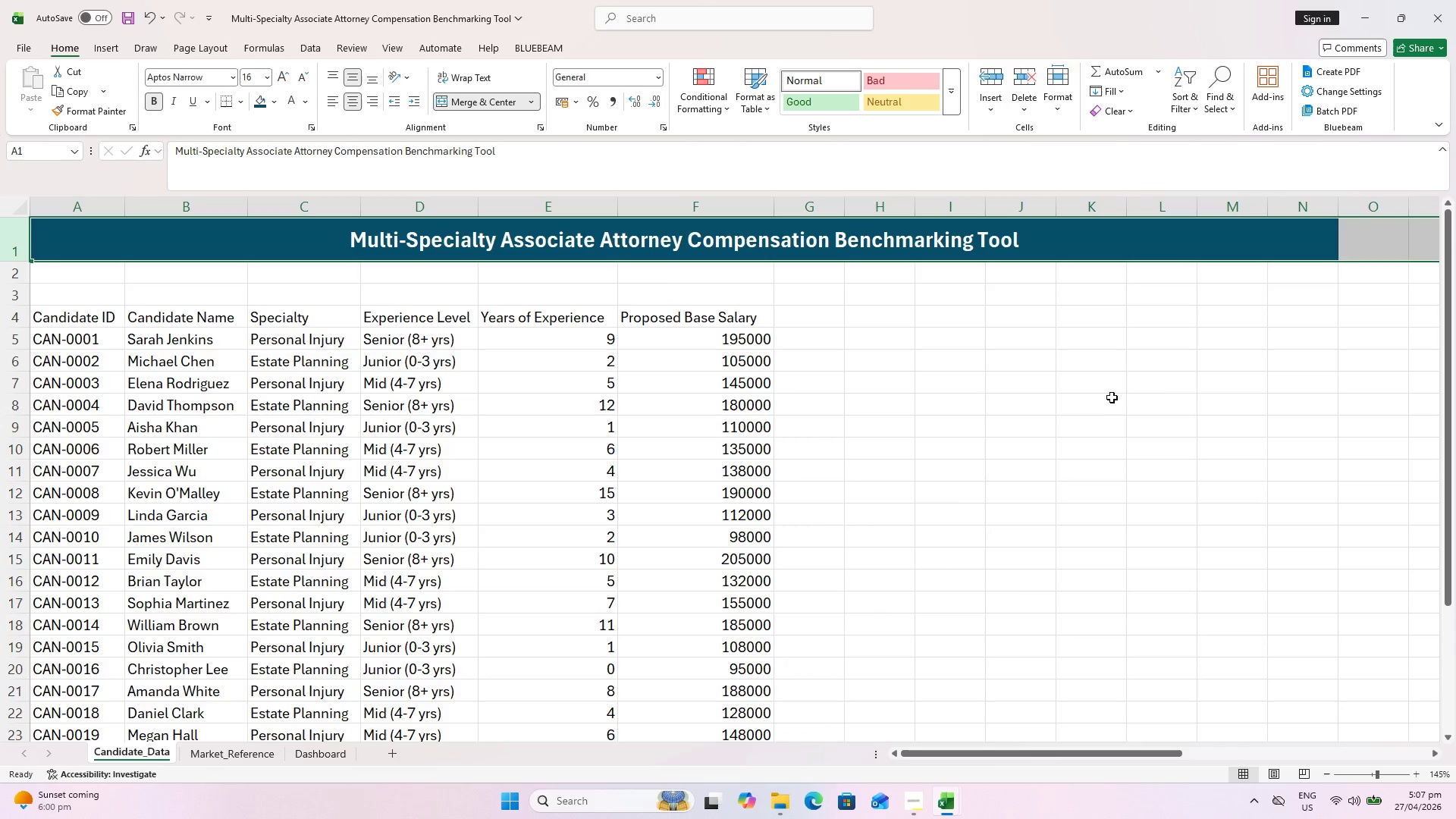 
left_click_drag(start_coordinate=[1190, 398], to_coordinate=[1185, 397])
 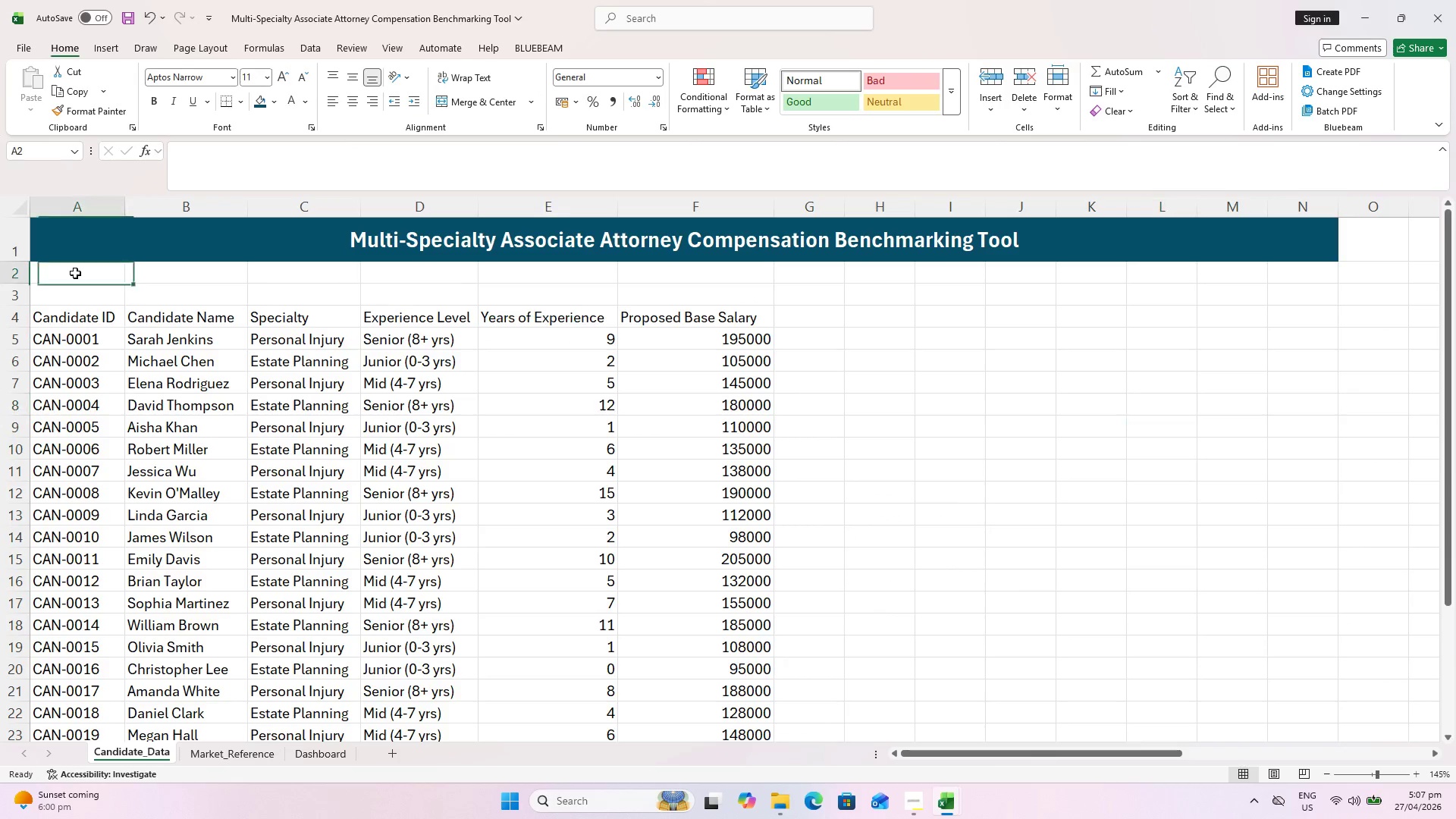 
hold_key(key=ShiftLeft, duration=0.75)
left_click([1279, 271])
 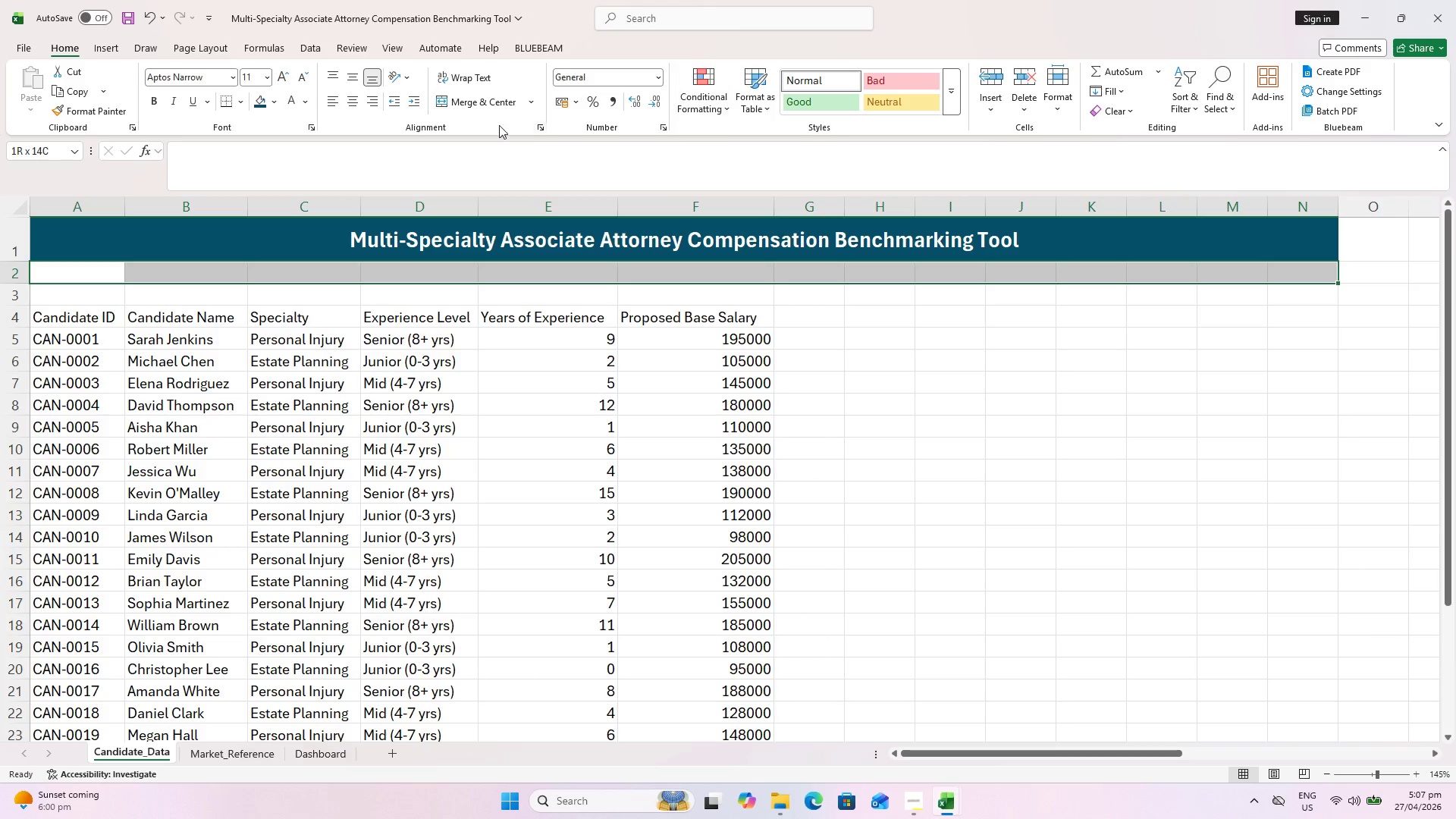 
left_click([446, 102])
 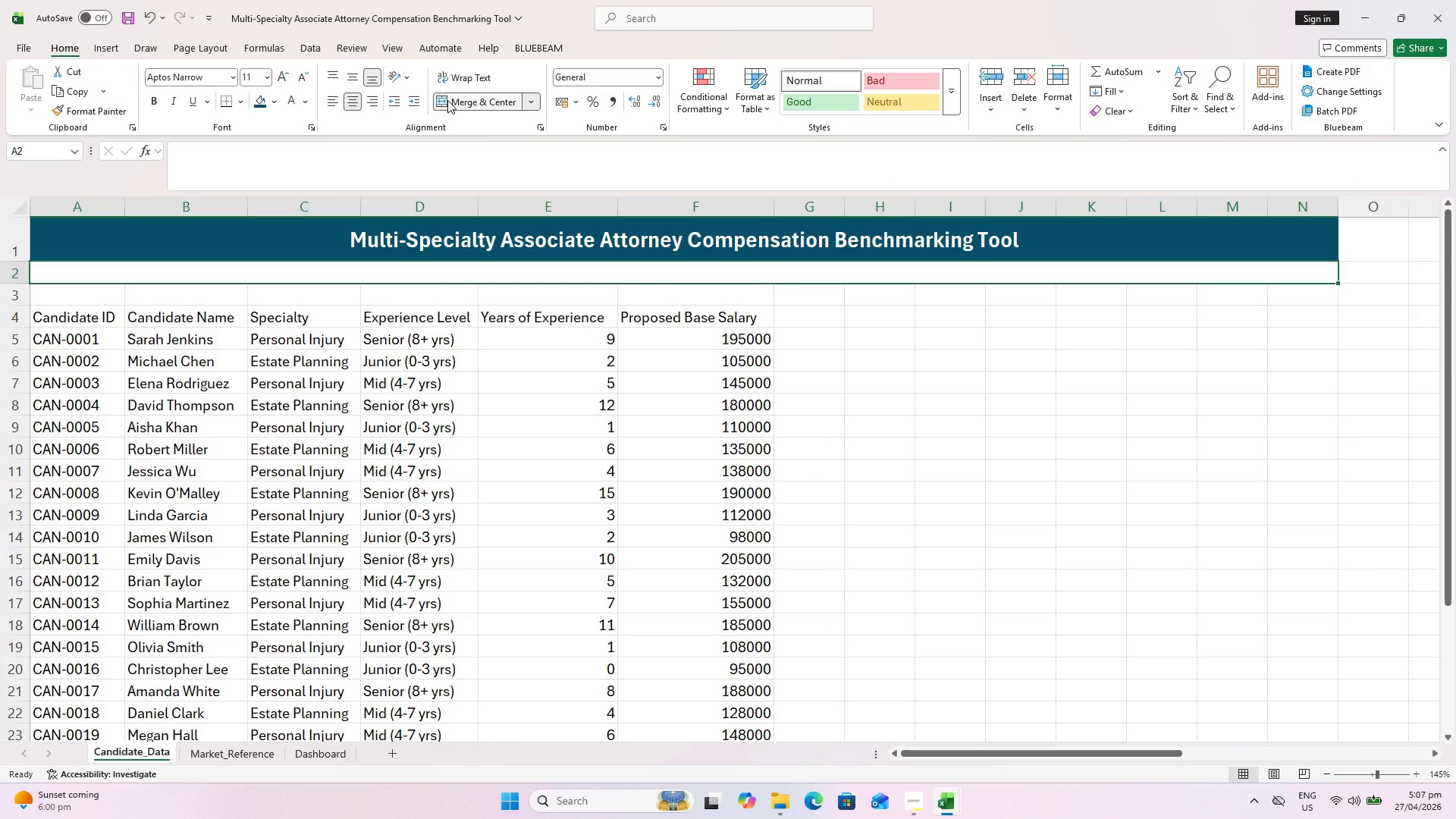 
wait(7.84)
 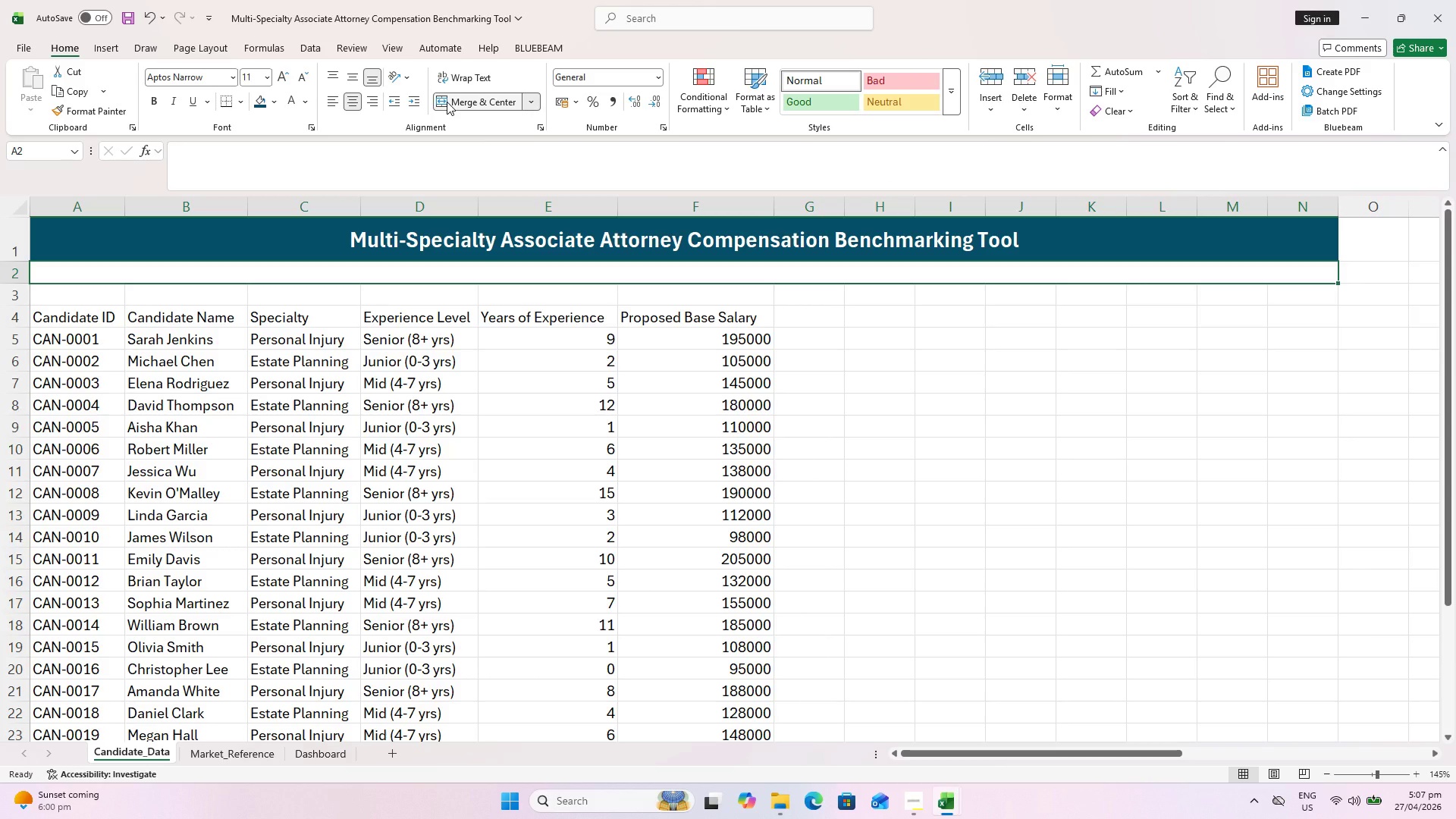 
left_click([315, 156])
 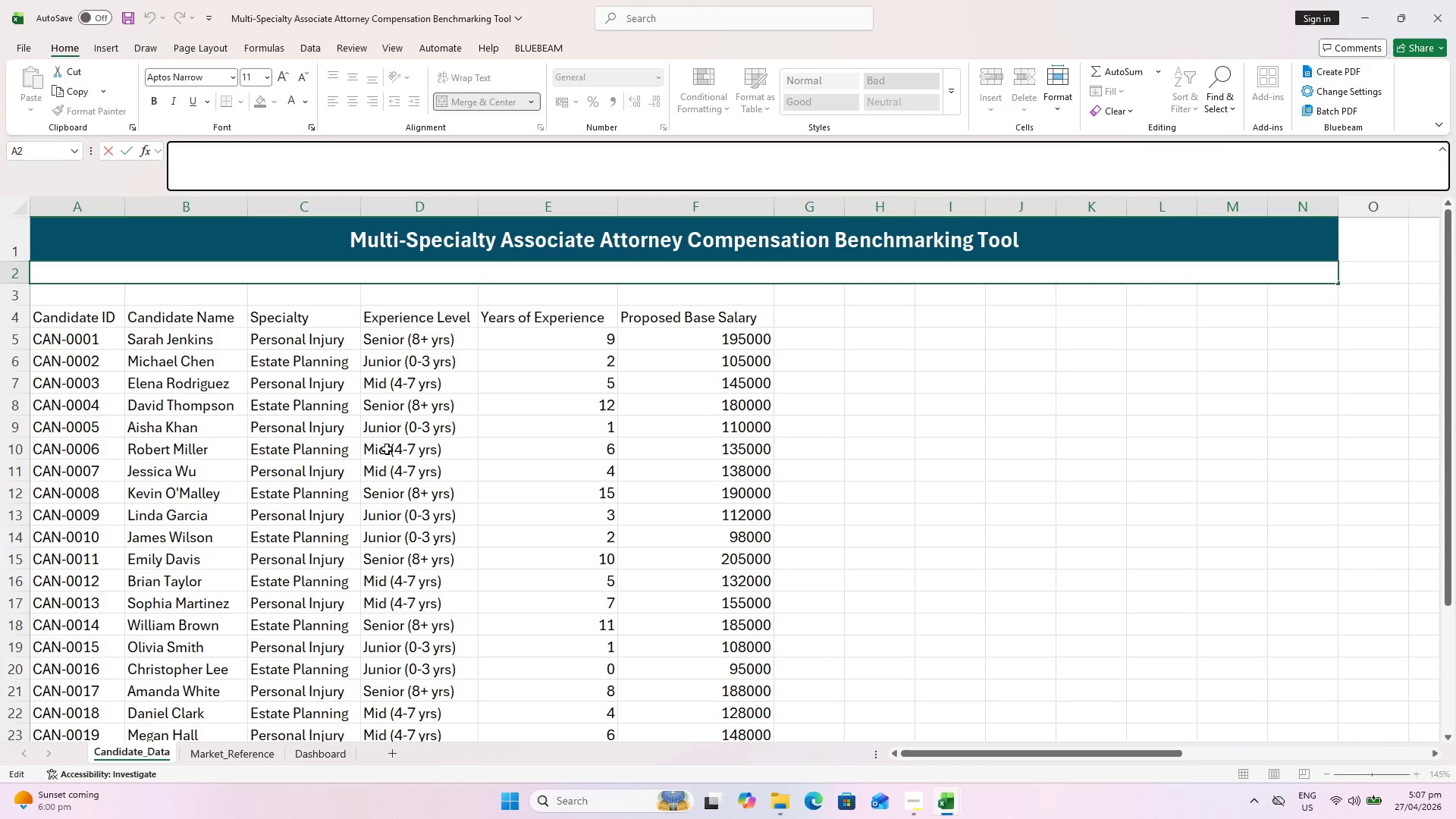 
type(Candidate )
 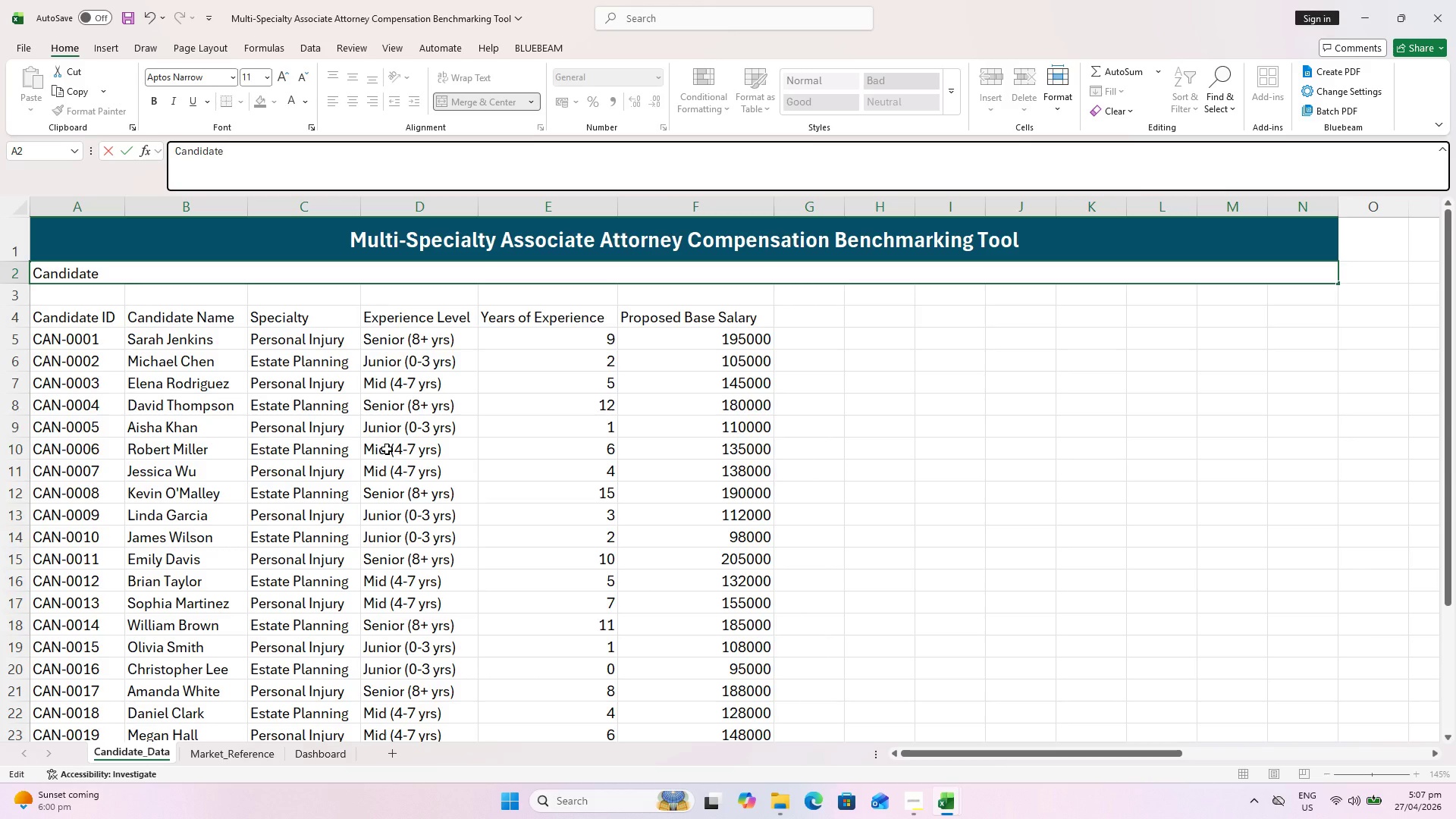 
wait(9.89)
 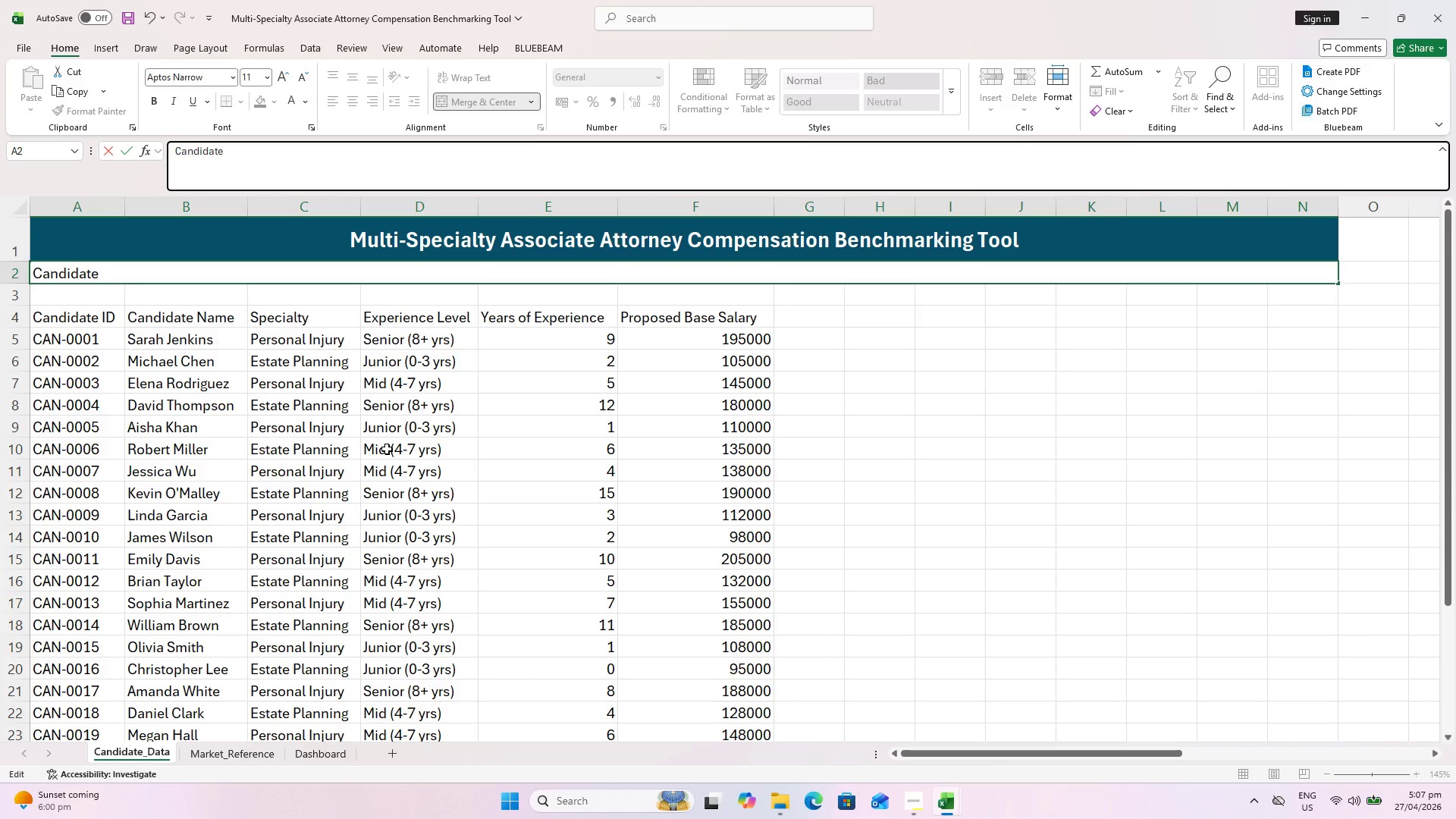 
type(salary benchmarking table using provided starter data and market reference inputs)
 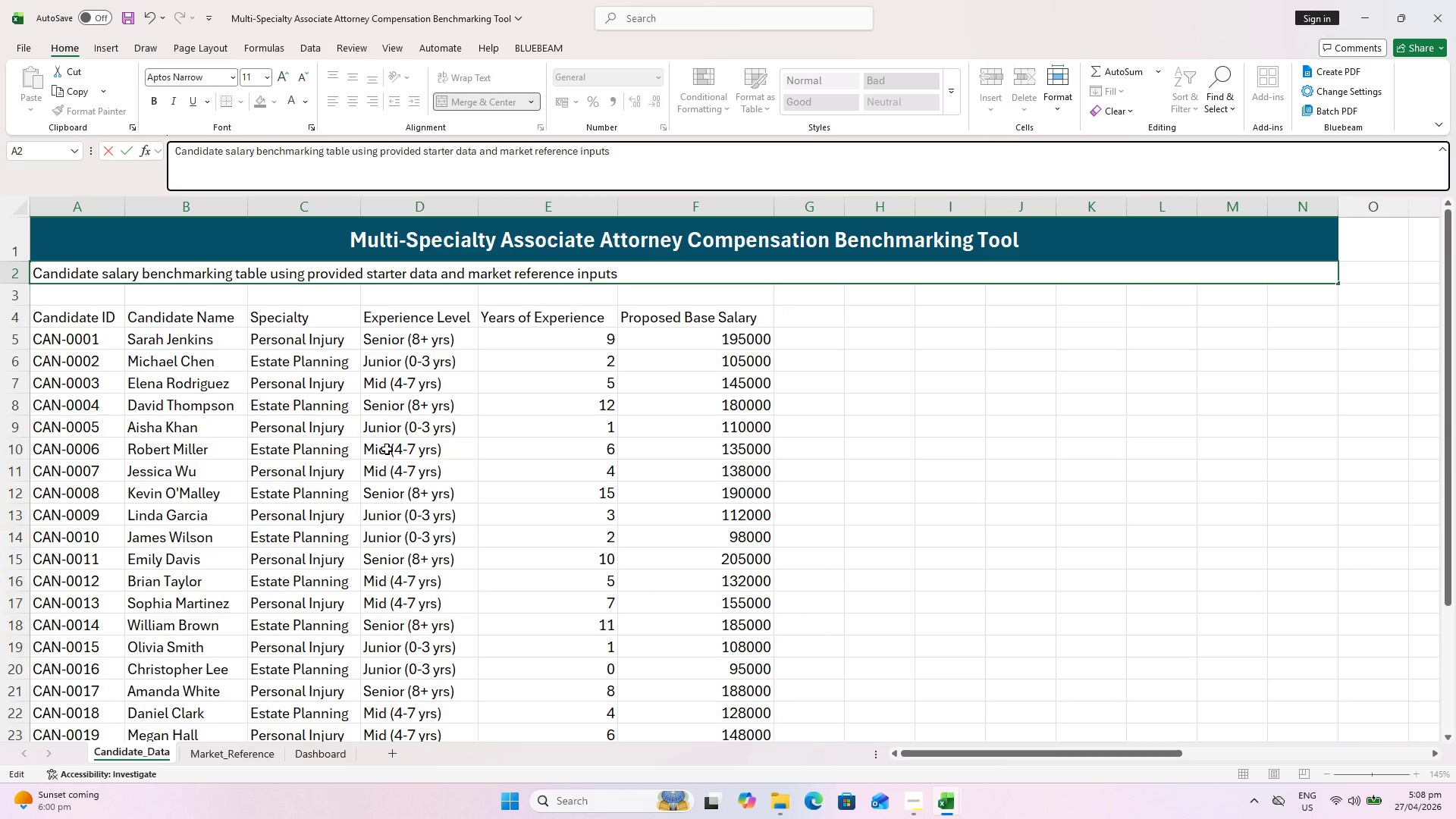 
wait(5.66)
 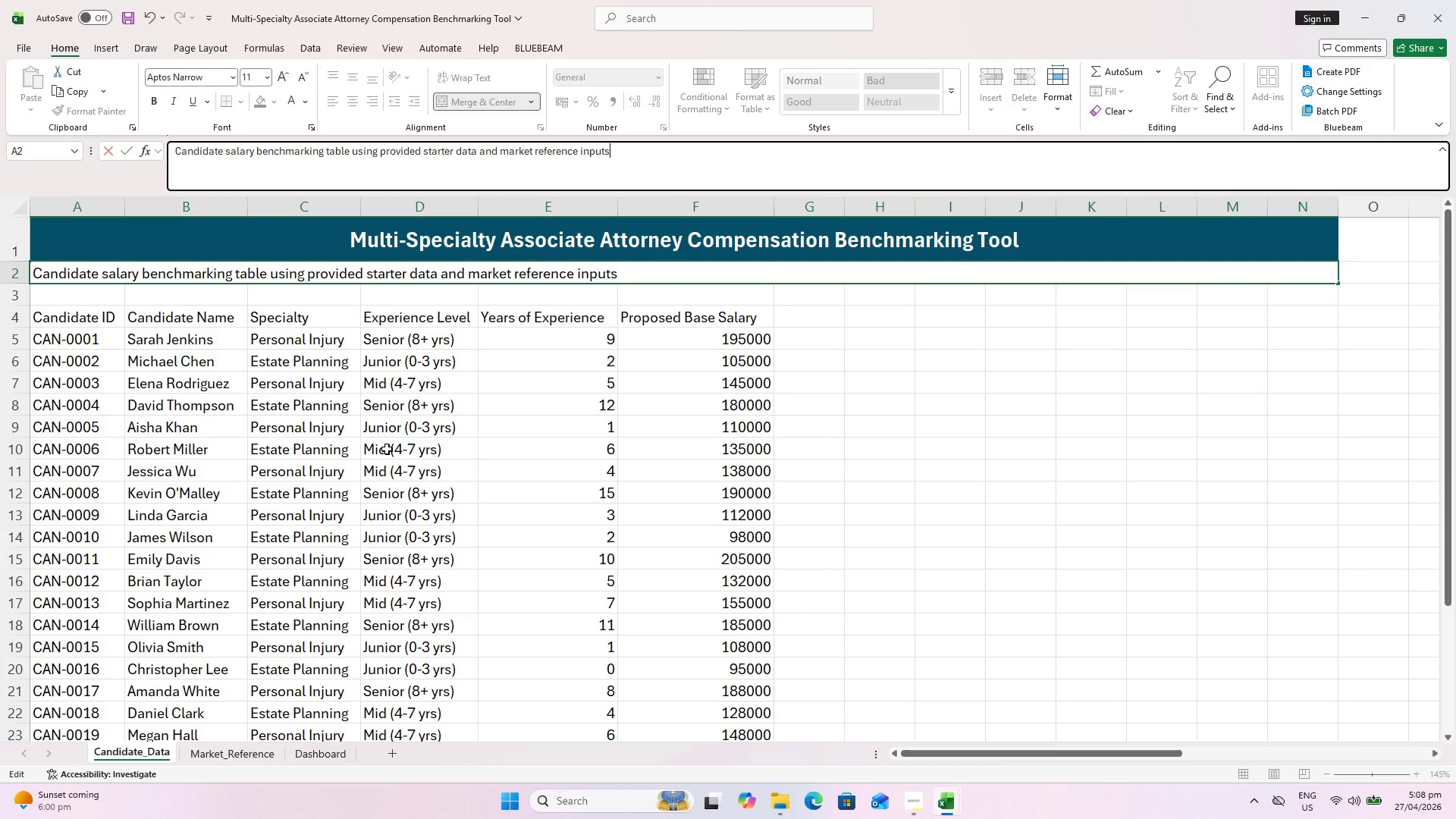 
key(Enter)
 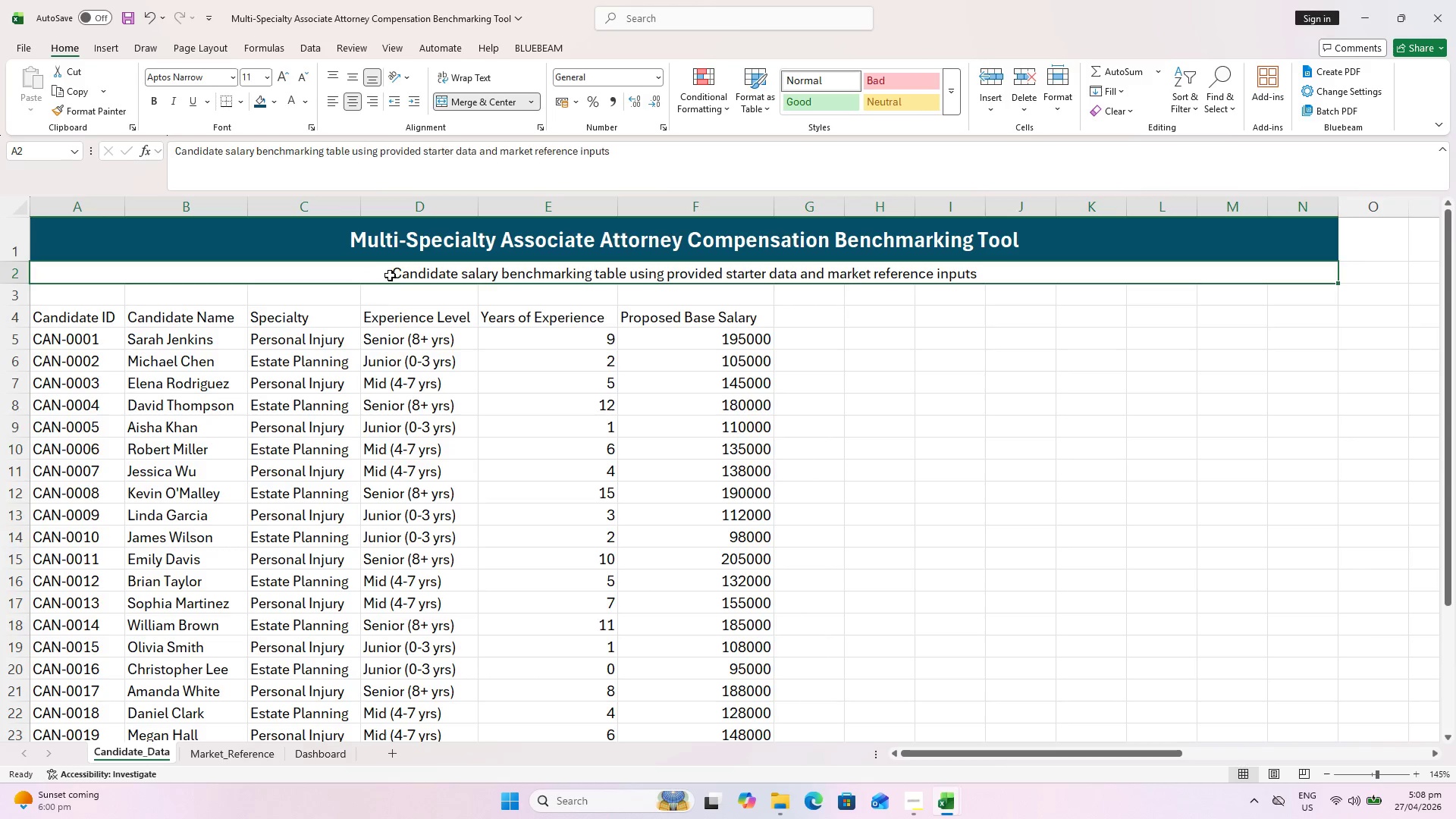 
wait(8.74)
 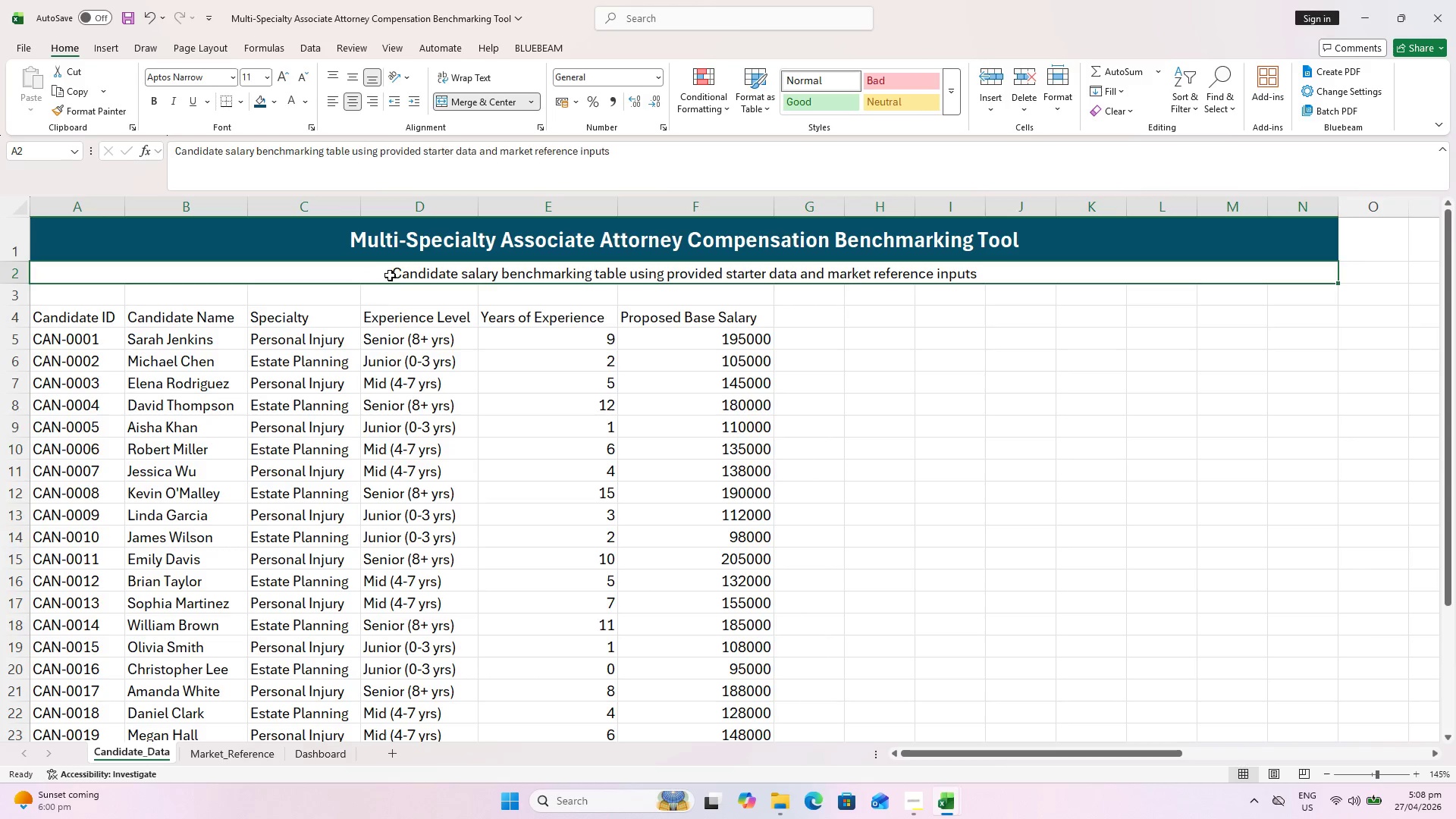 
left_click([855, 274])
 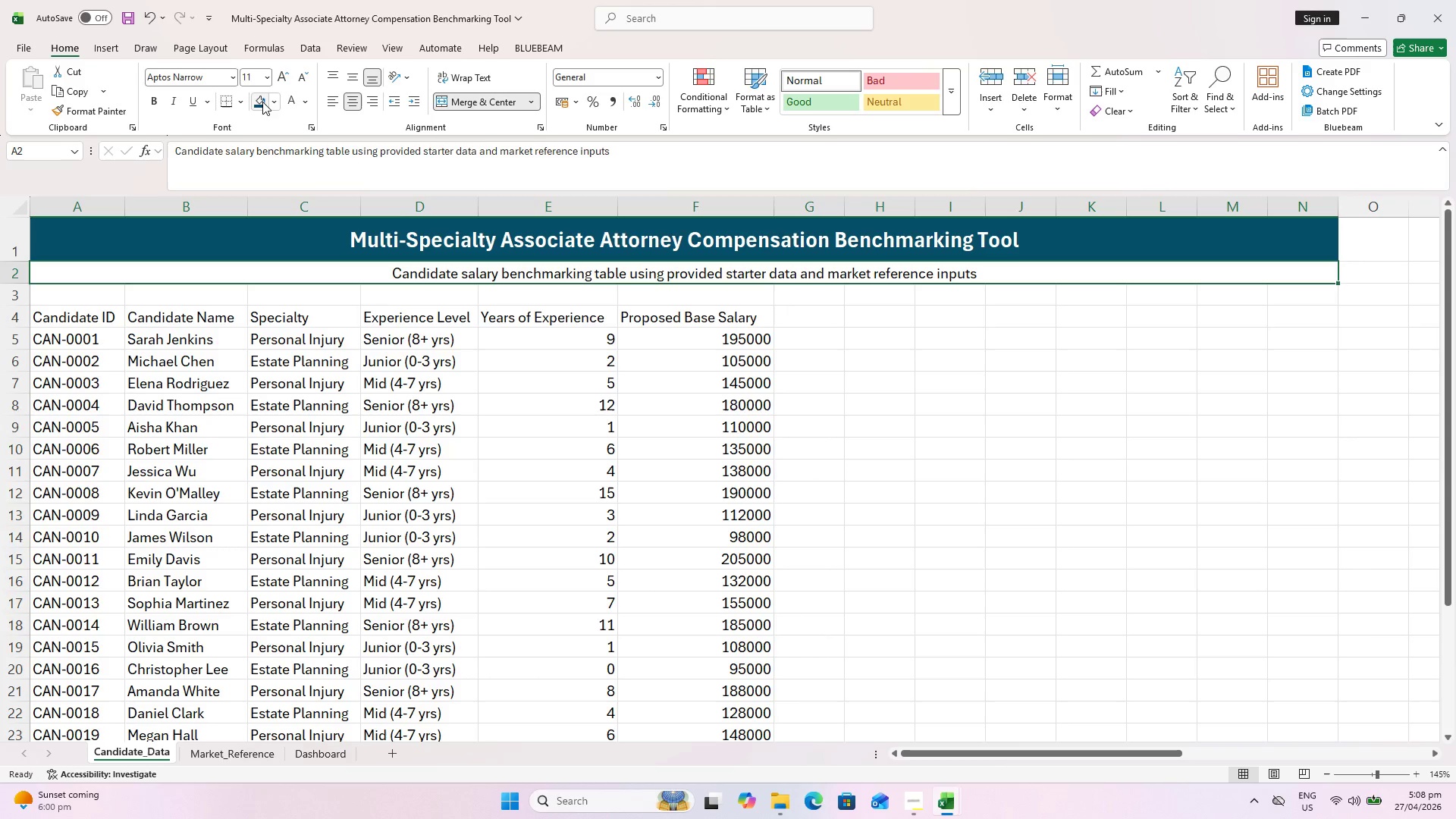 
left_click([283, 77])
 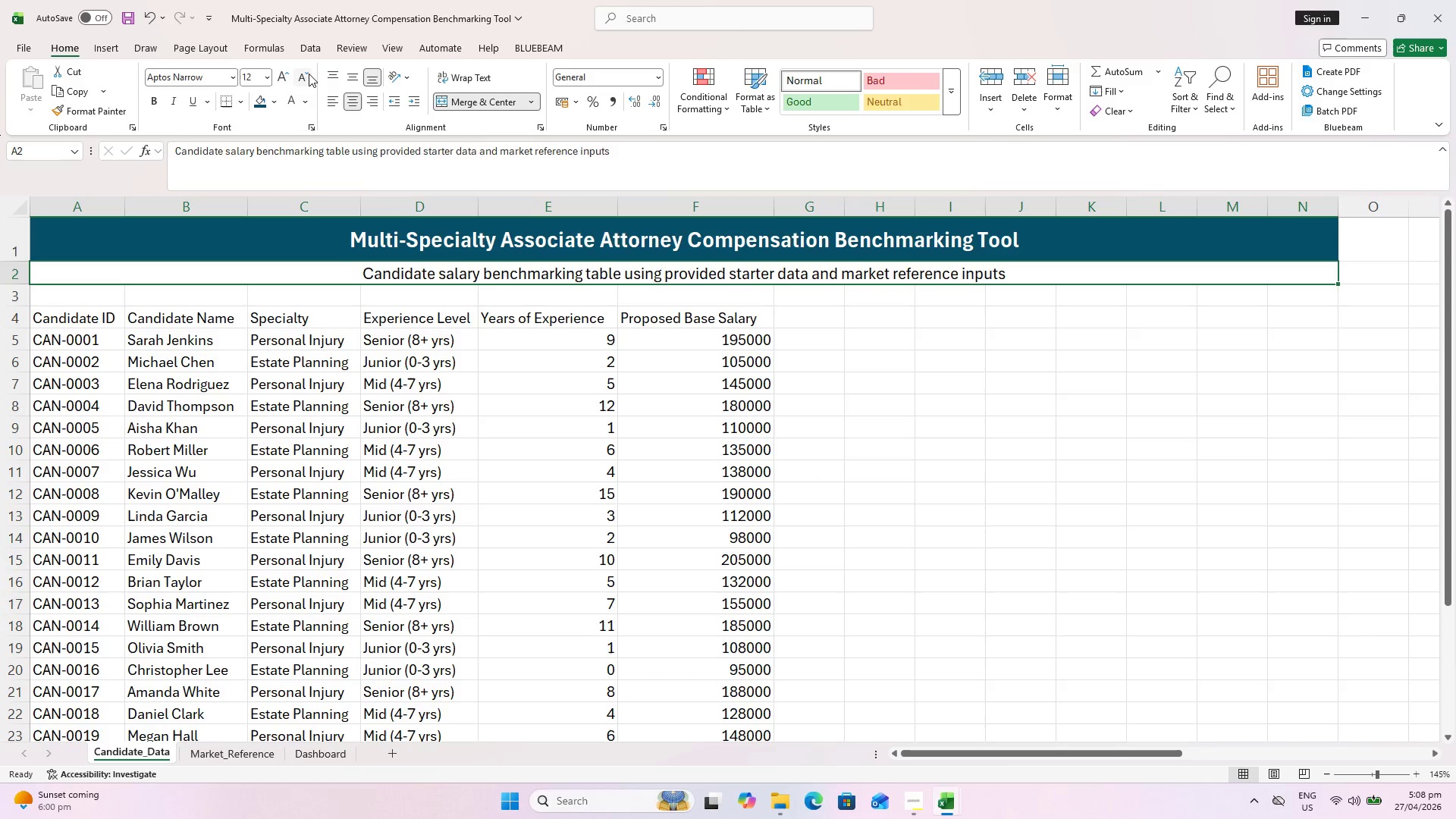 
double_click([309, 74])
 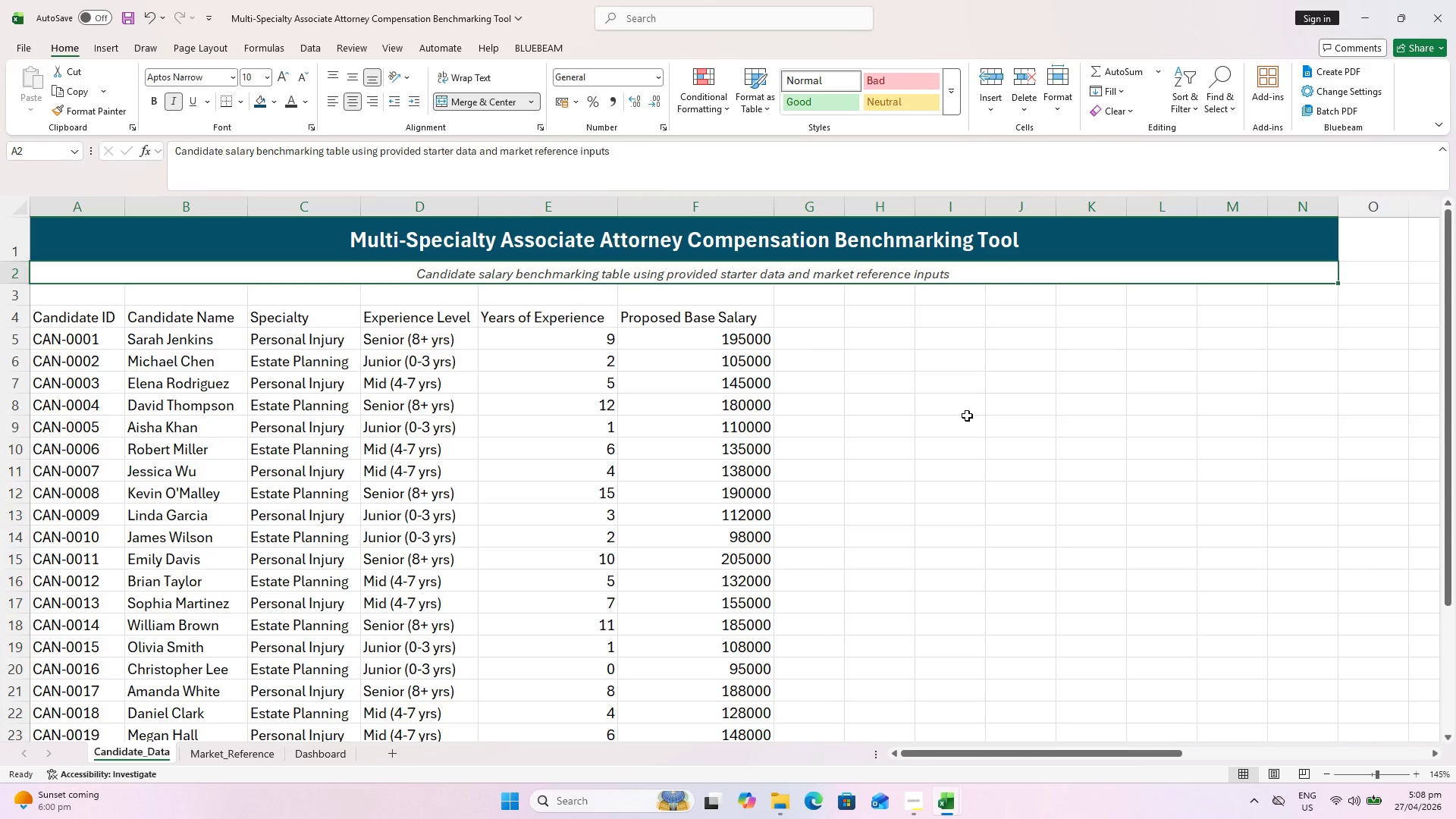 
wait(6.98)
 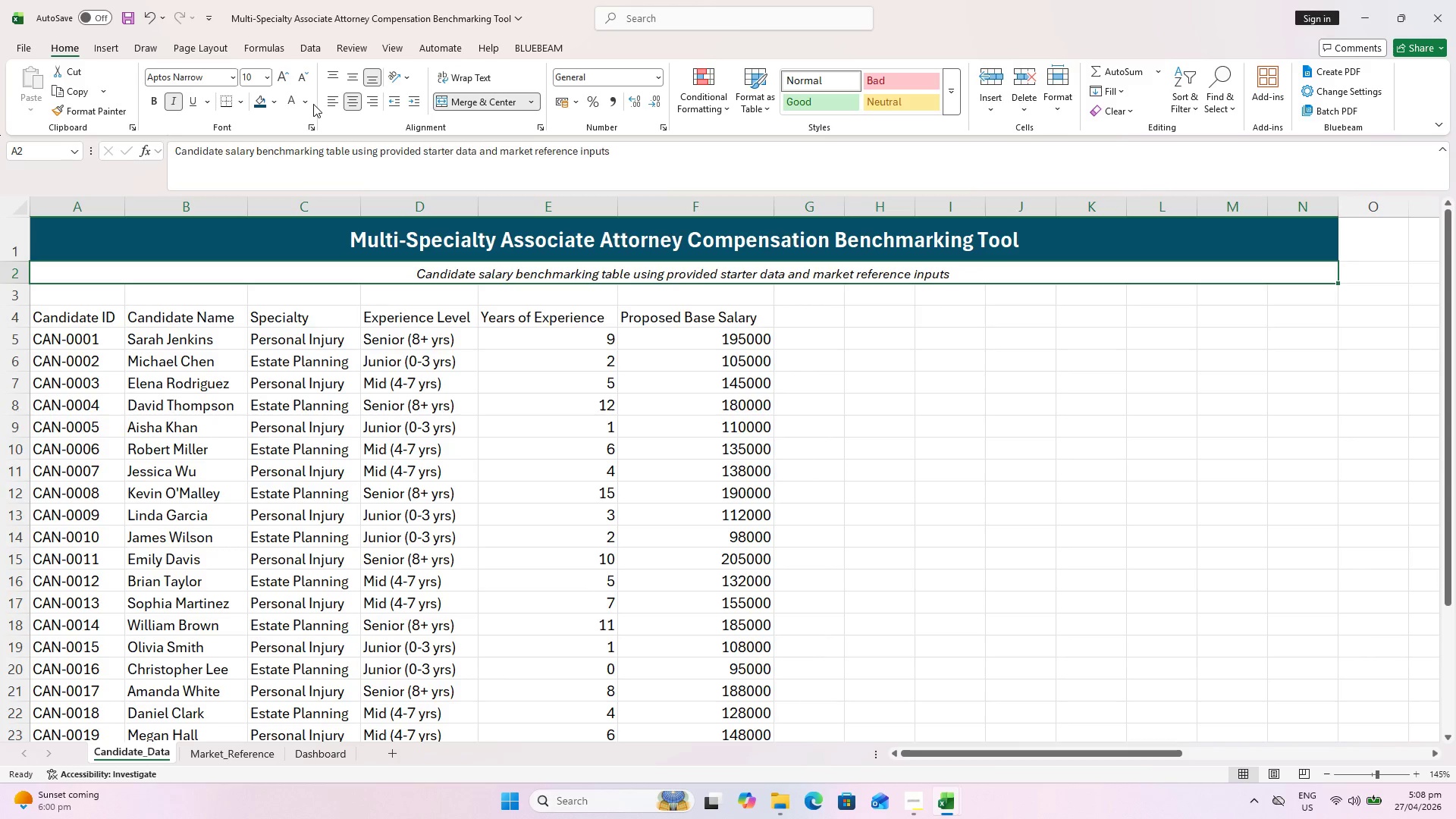 
left_click([333, 79])
 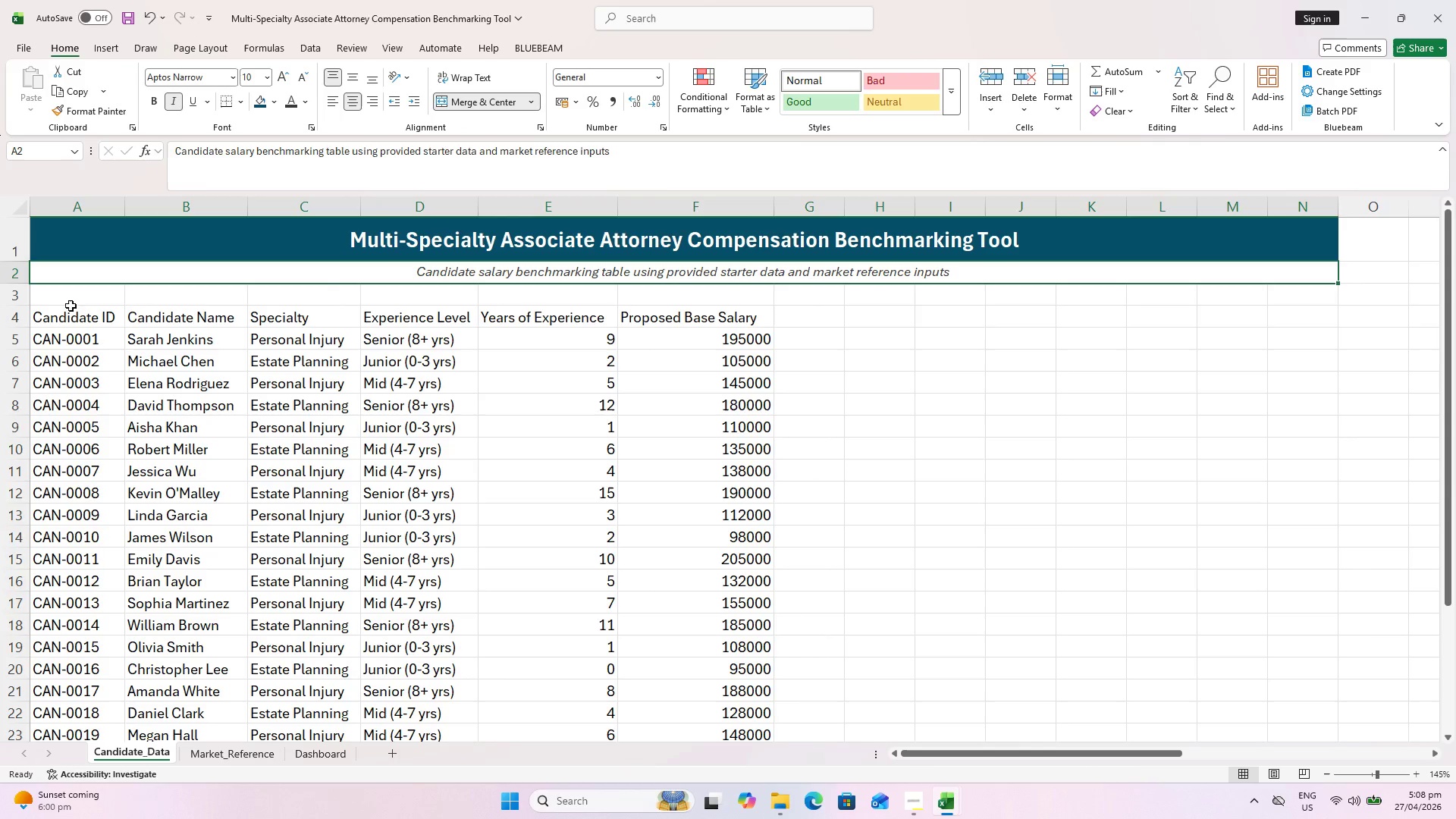 
left_click([22, 272])
 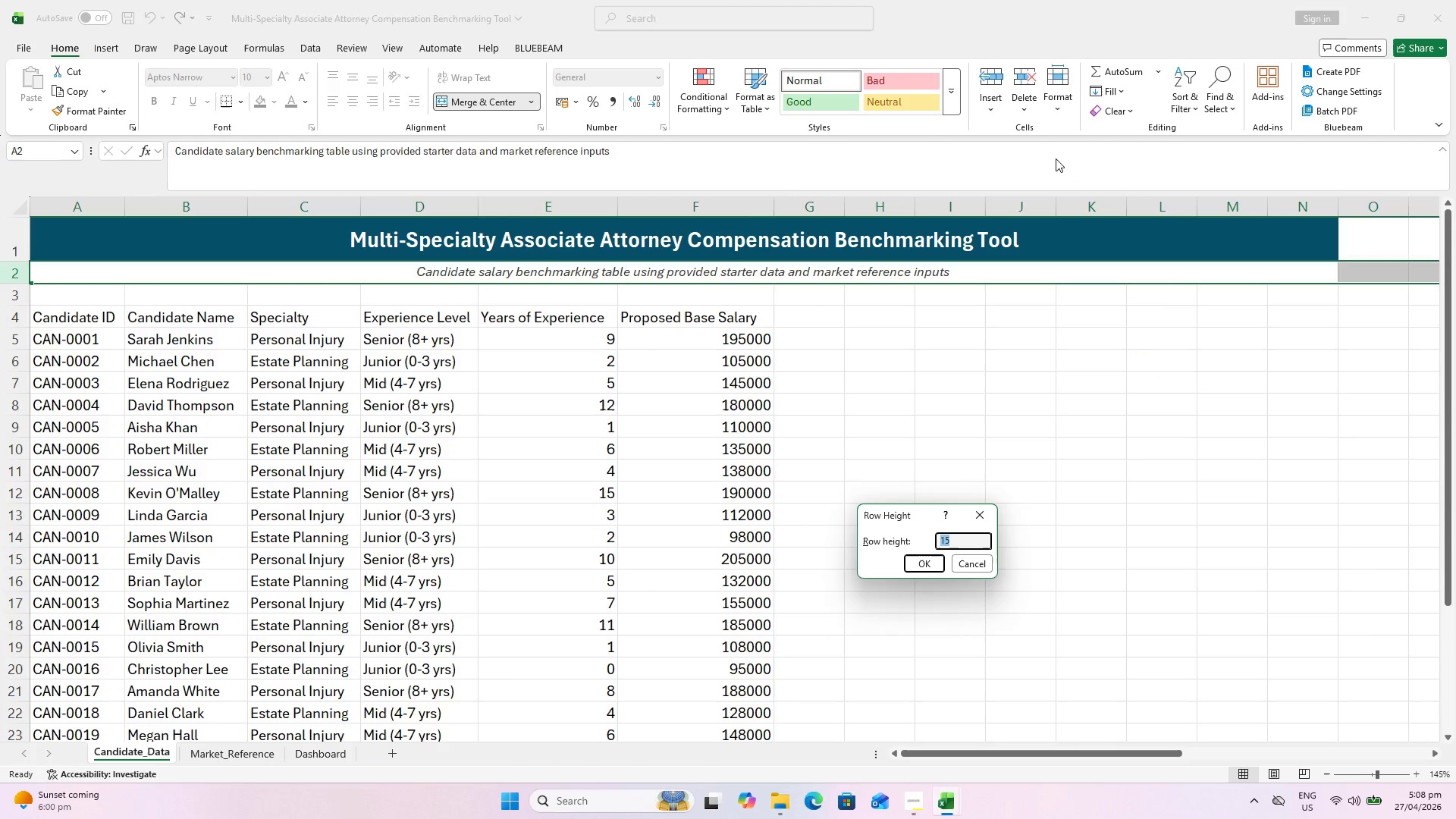 
wait(5.53)
 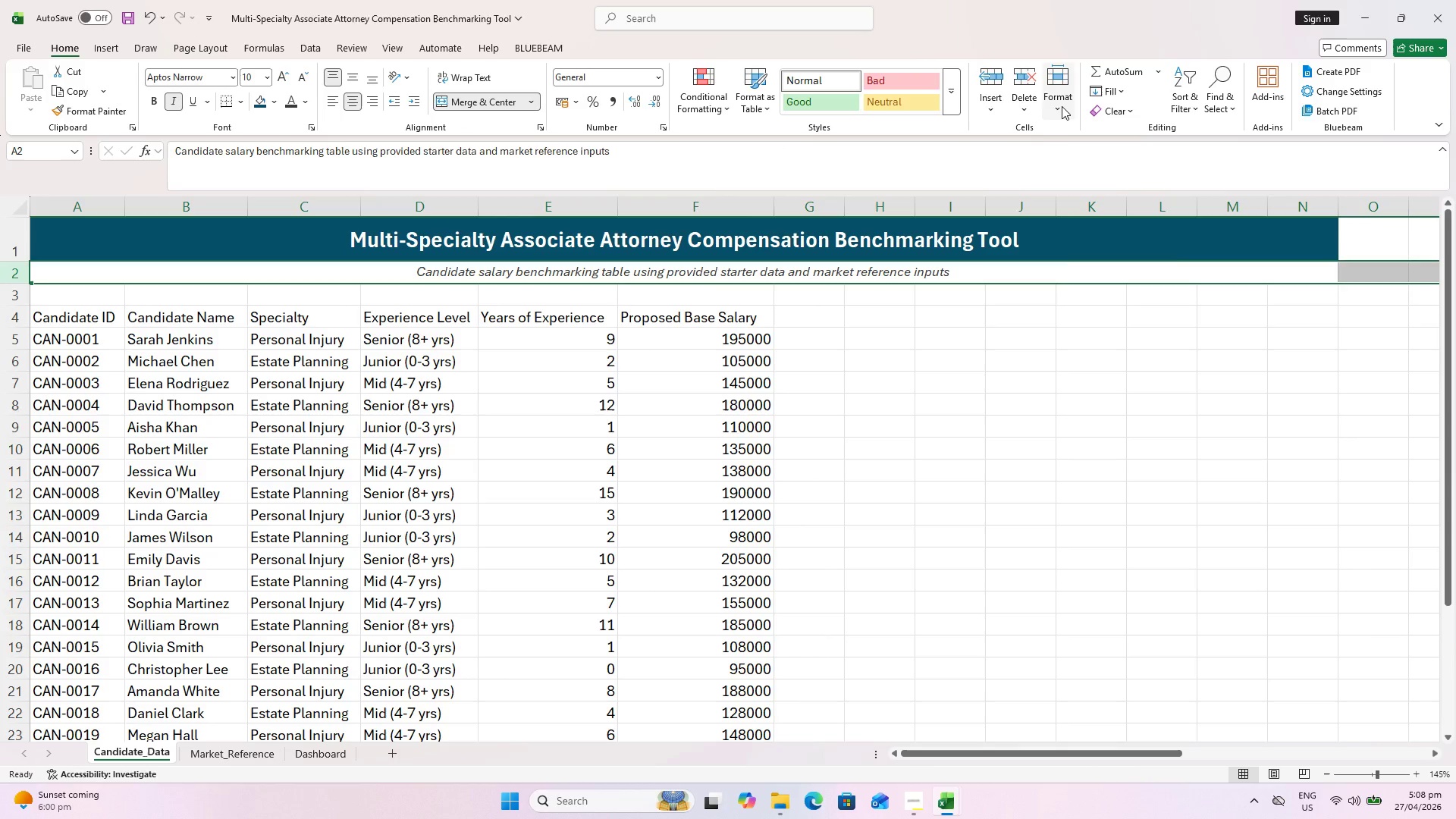 
type(24)
 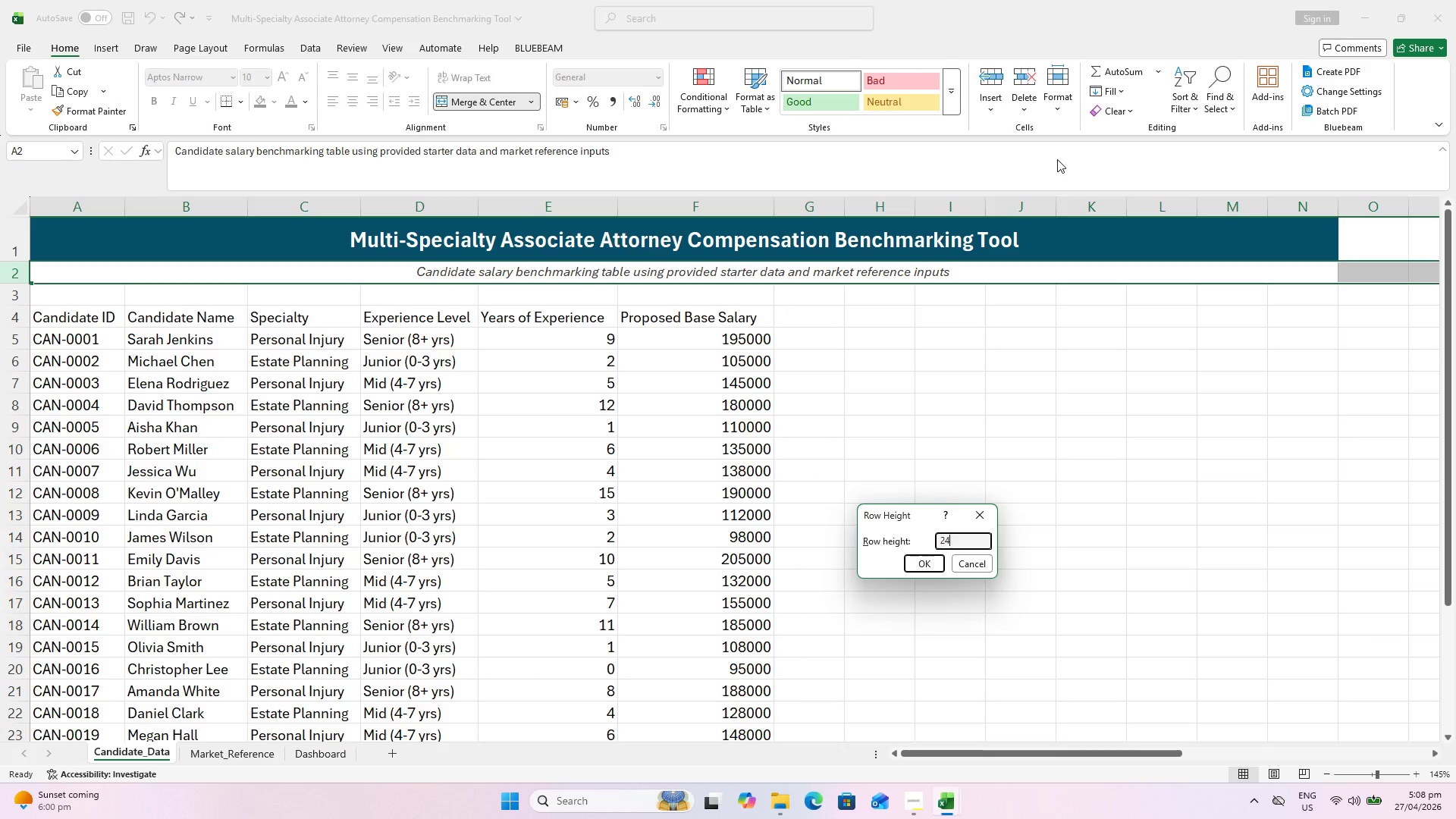 
key(Enter)
 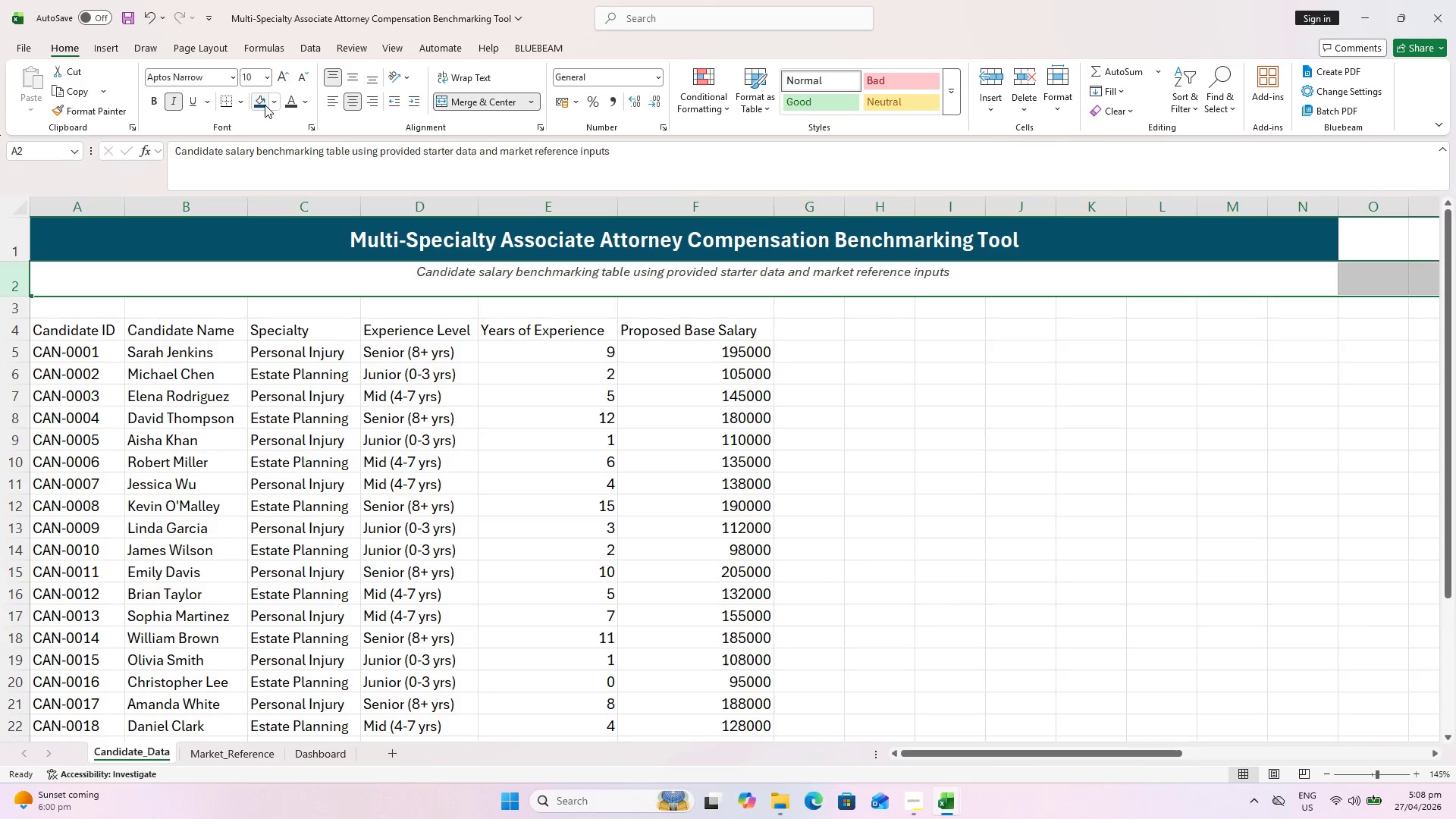 
left_click([280, 106])
 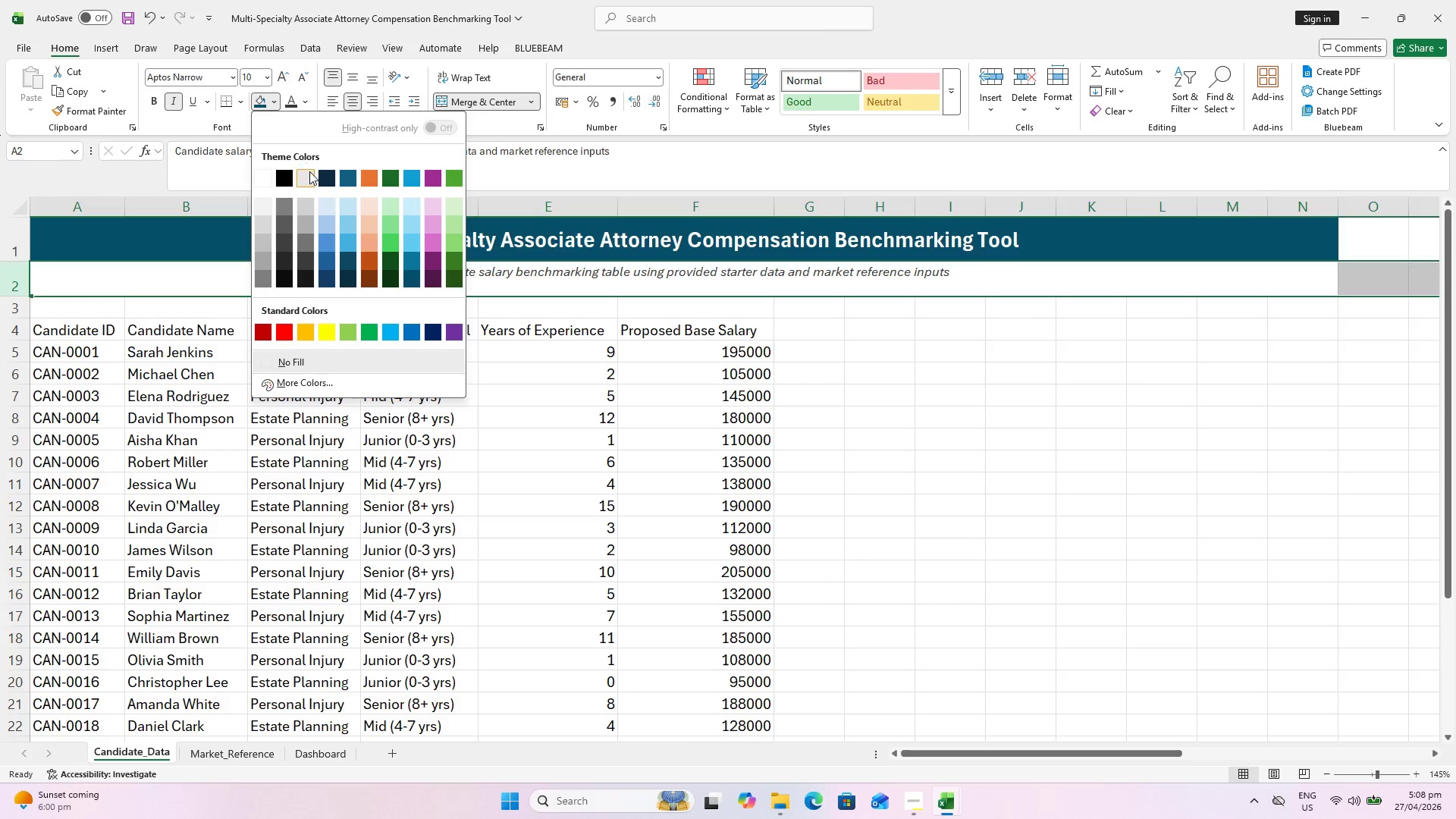 
left_click([309, 171])
 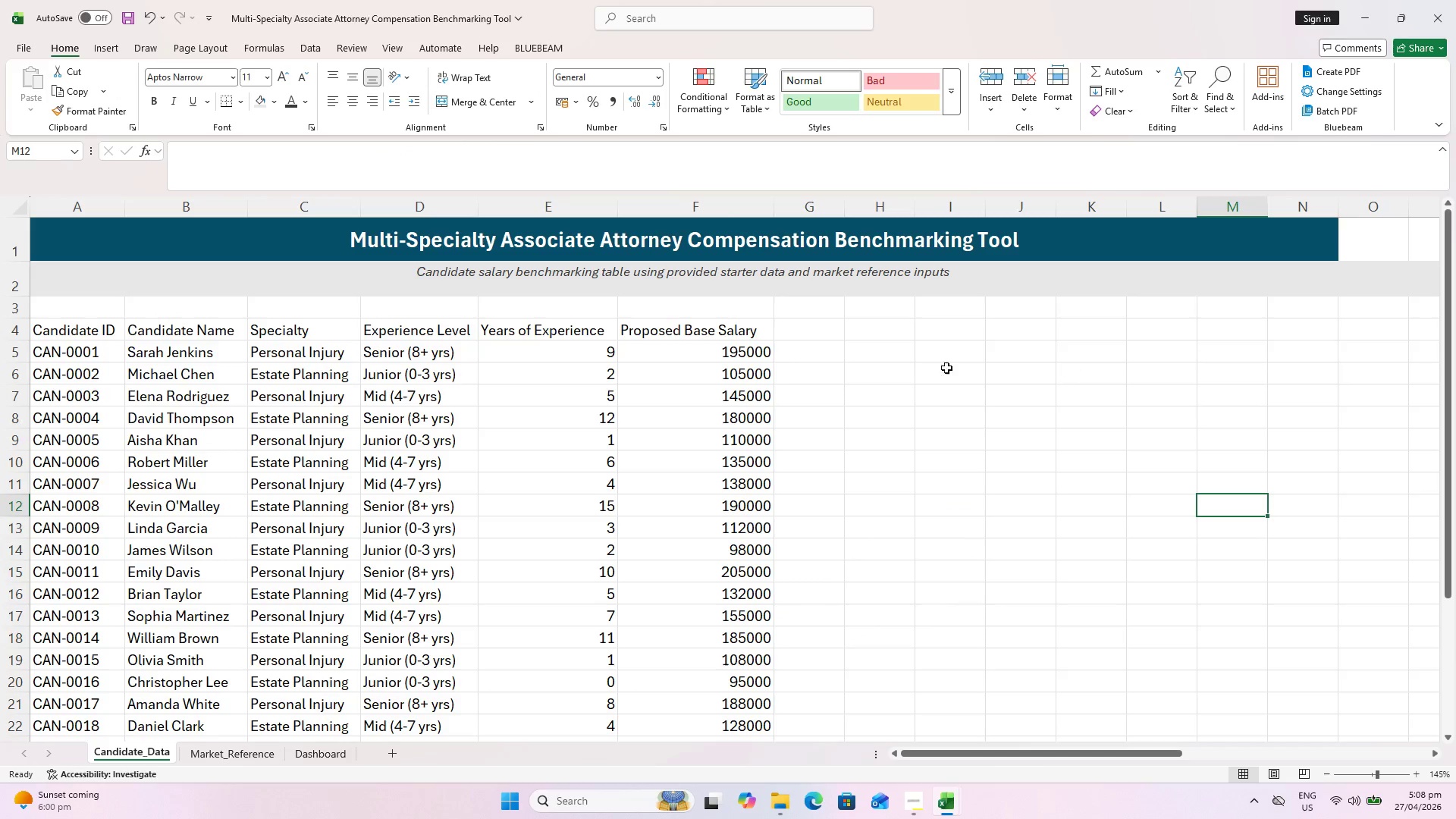 
key(Control+Z)
 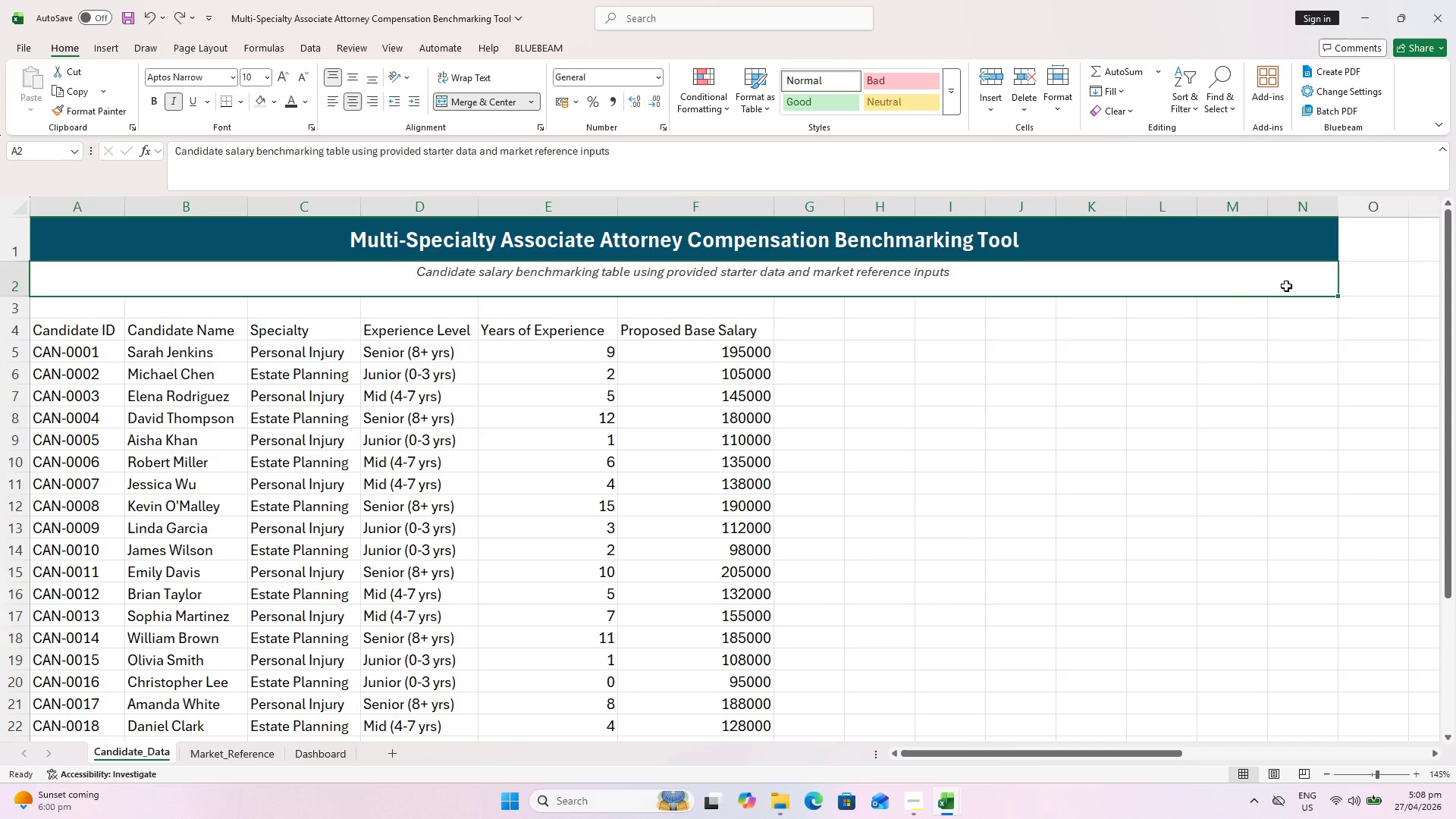 
hold_key(key=ShiftLeft, duration=0.48)
 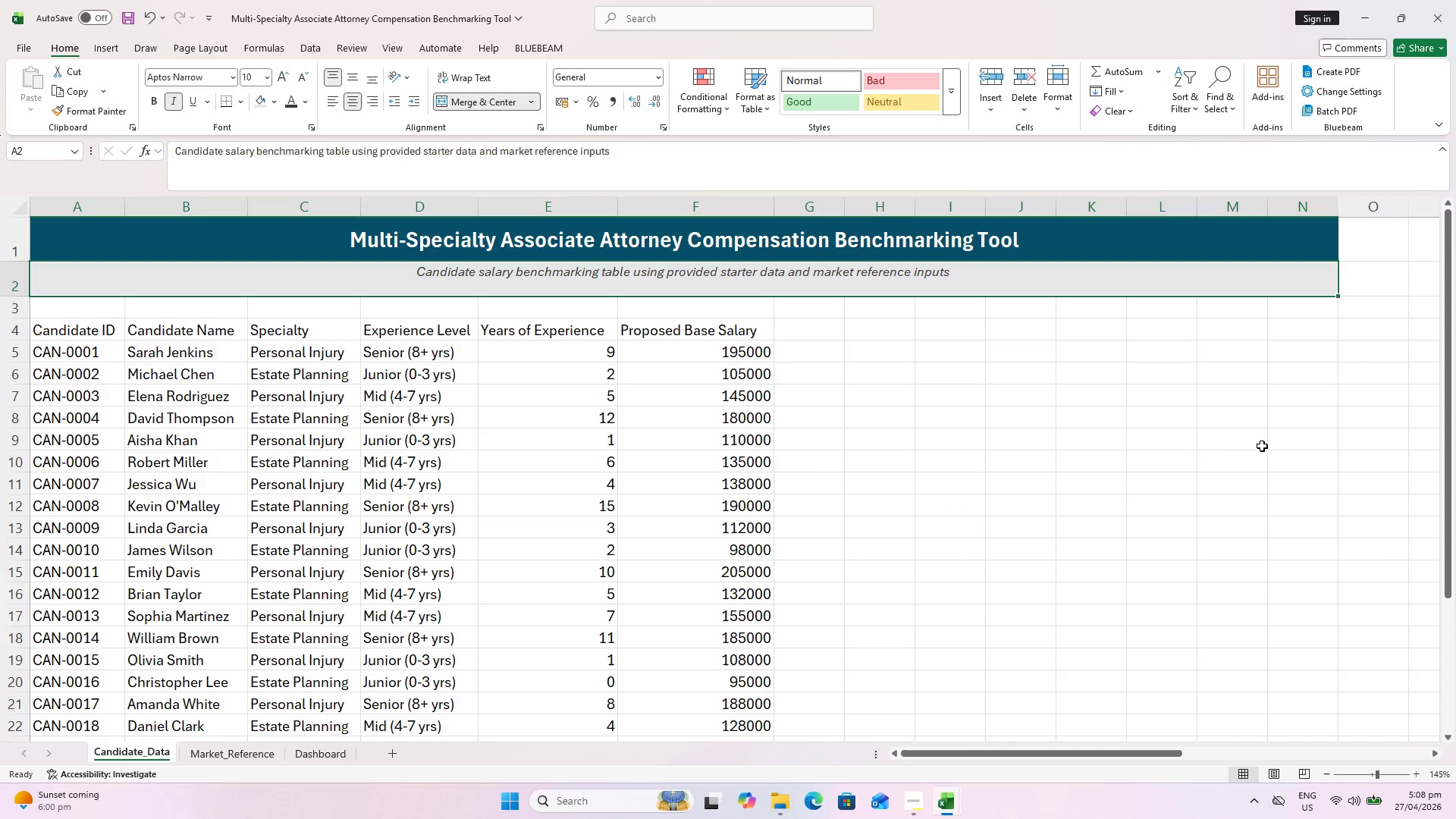 
key(Control+S)
 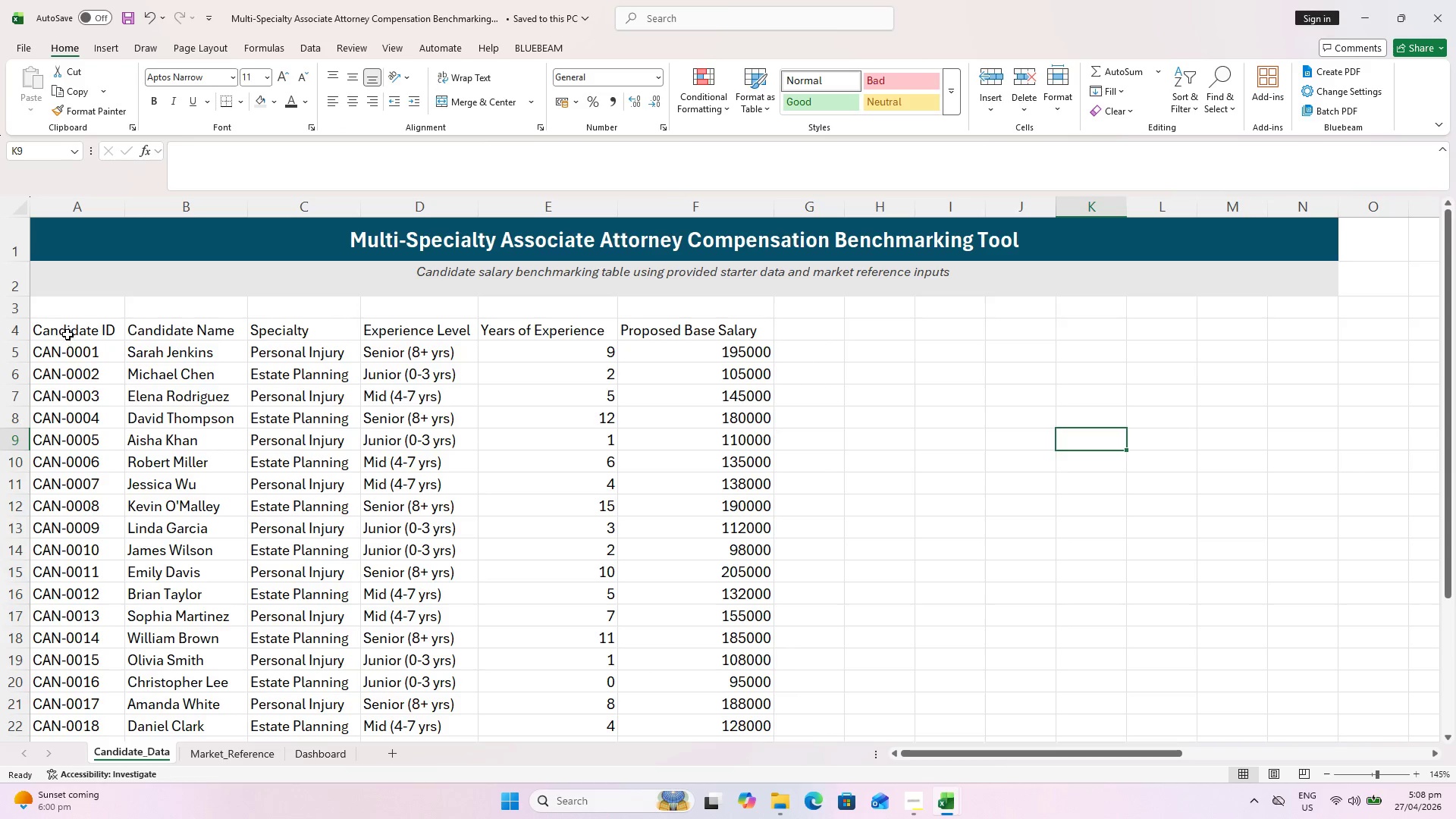 
key(Control+S)
 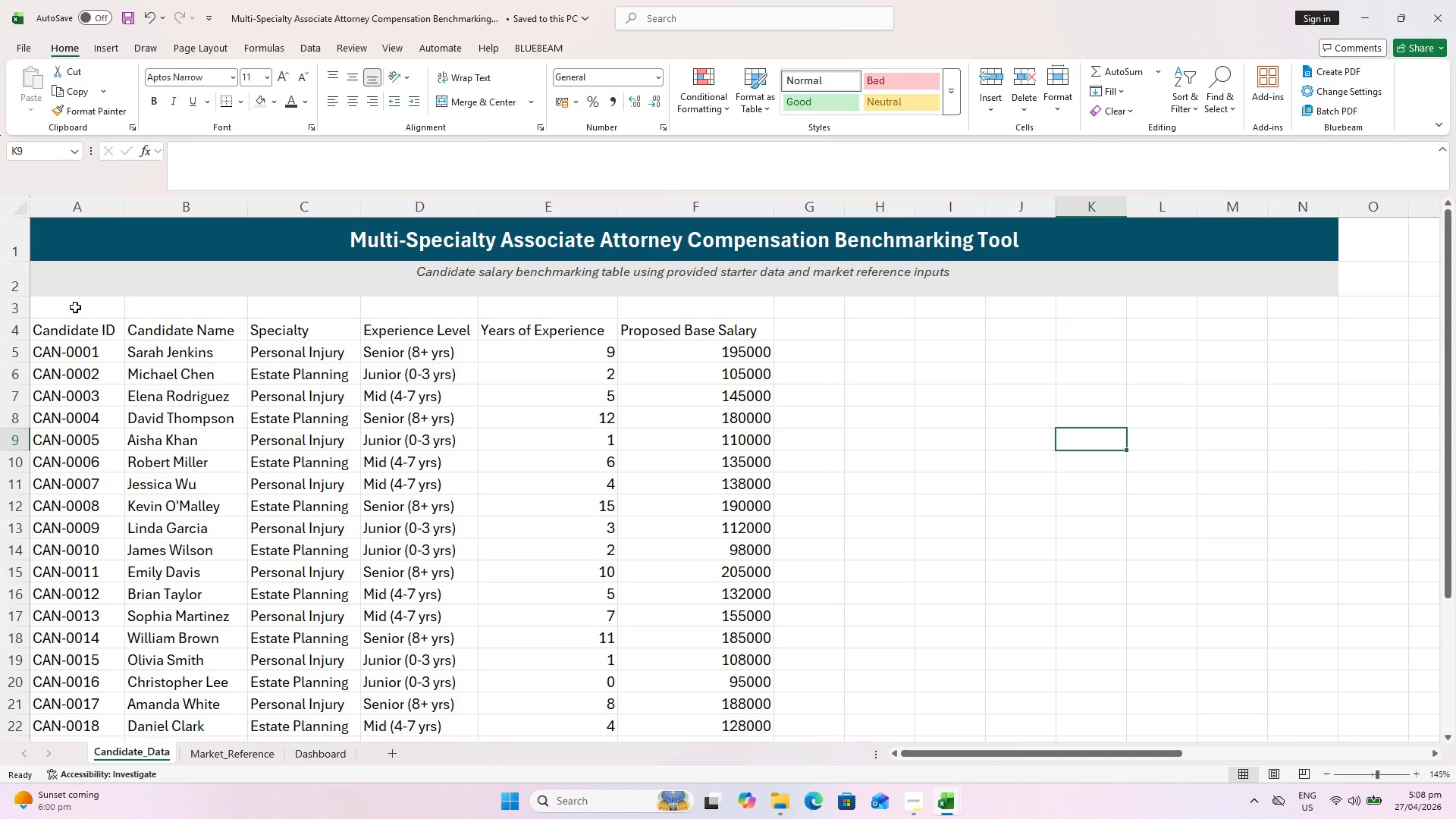 
wait(5.41)
 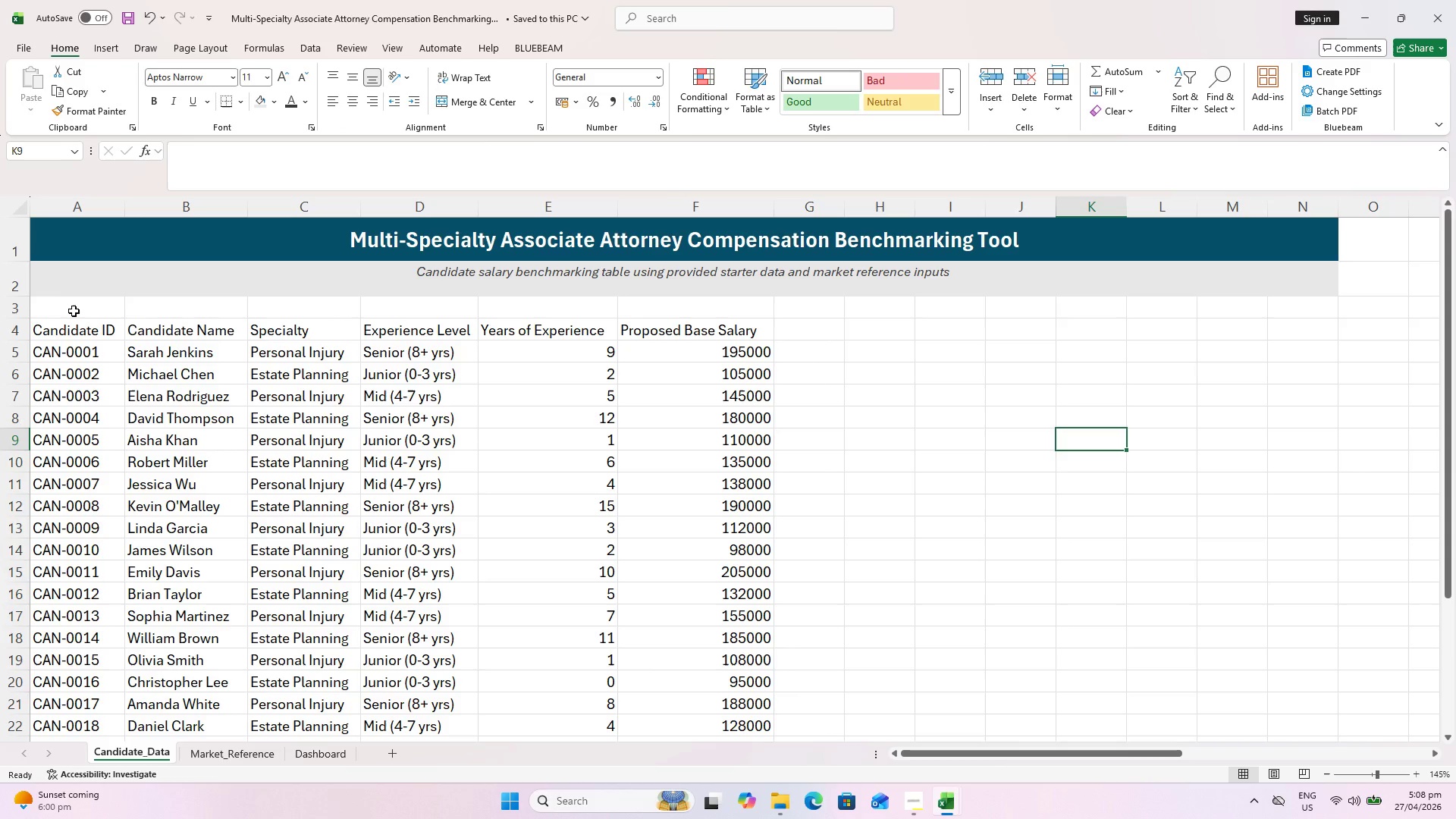 
left_click([80, 340])
 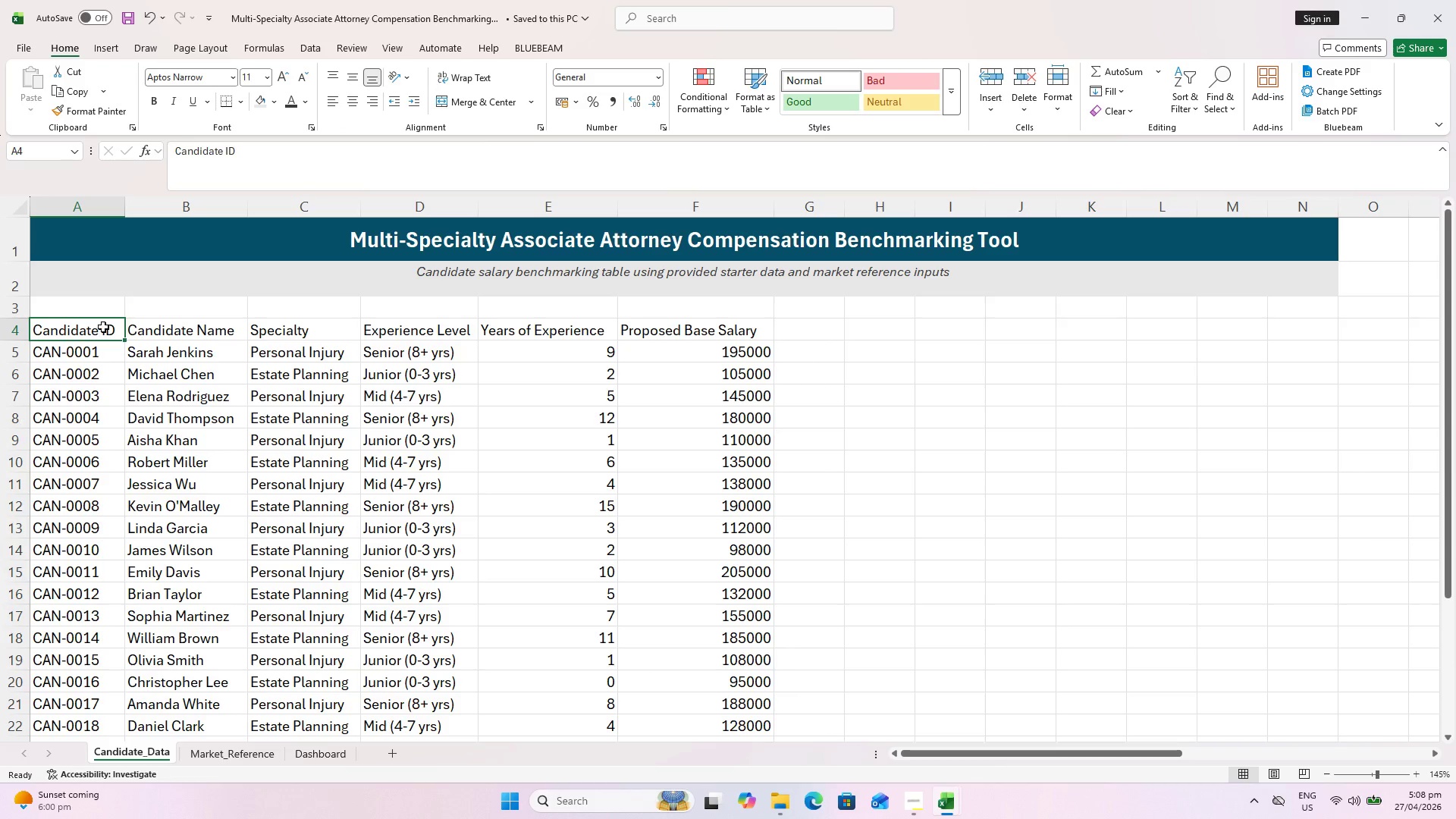 
hold_key(key=ShiftLeft, duration=0.72)
left_click([1283, 329])
 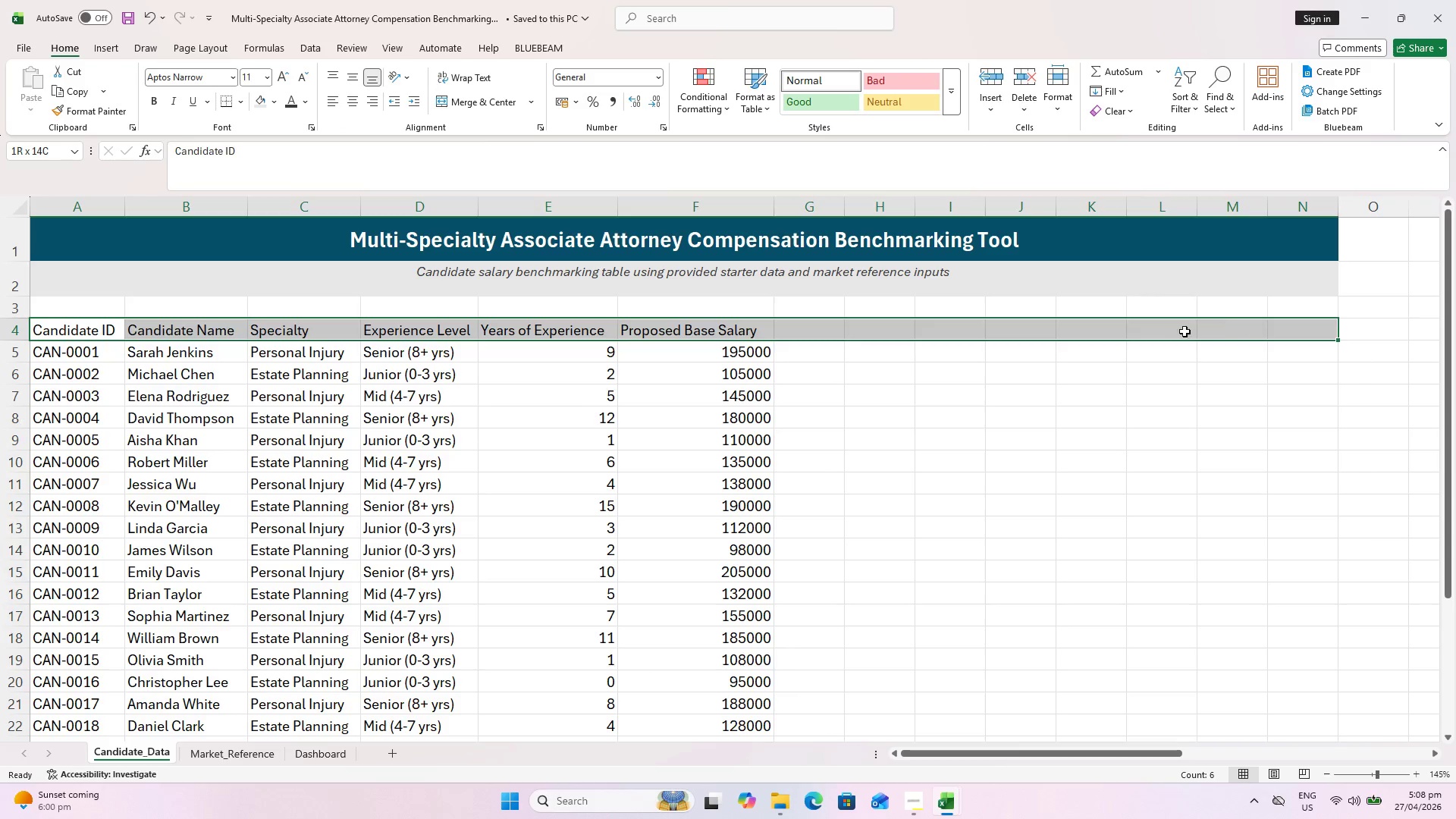 
key(Control+B)
 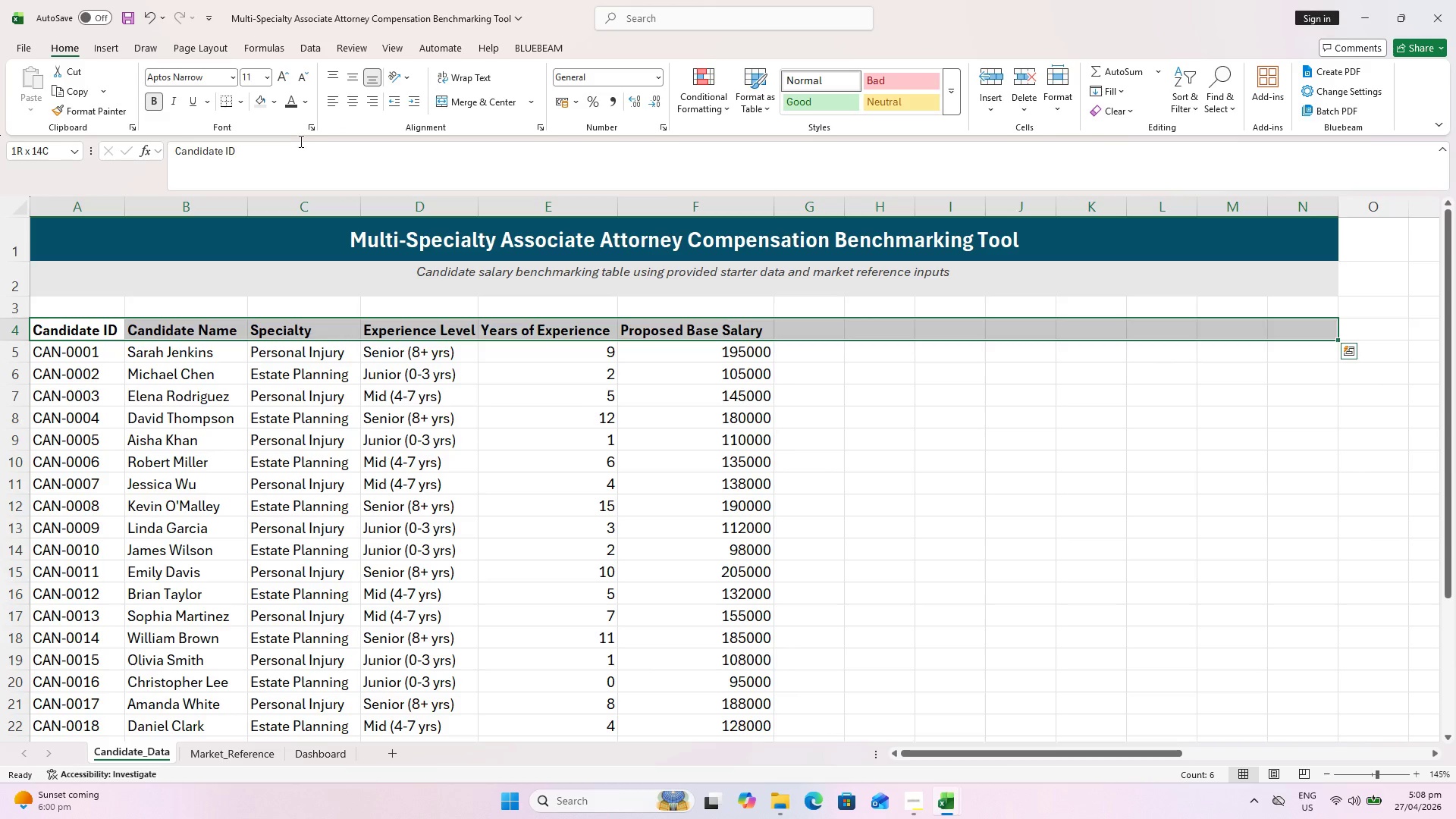 
left_click_drag(start_coordinate=[297, 102], to_coordinate=[303, 102])
 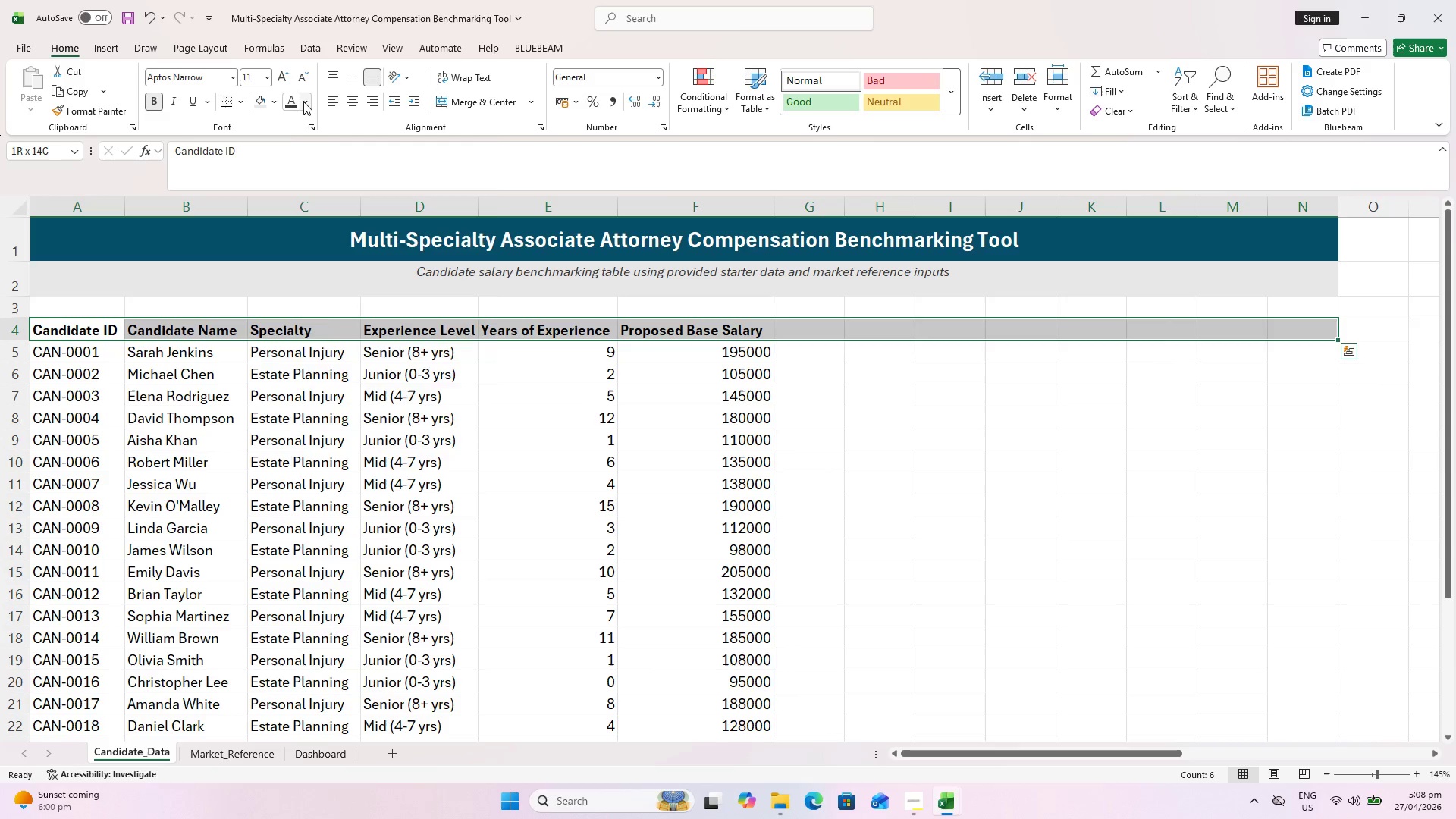 
left_click([303, 102])
 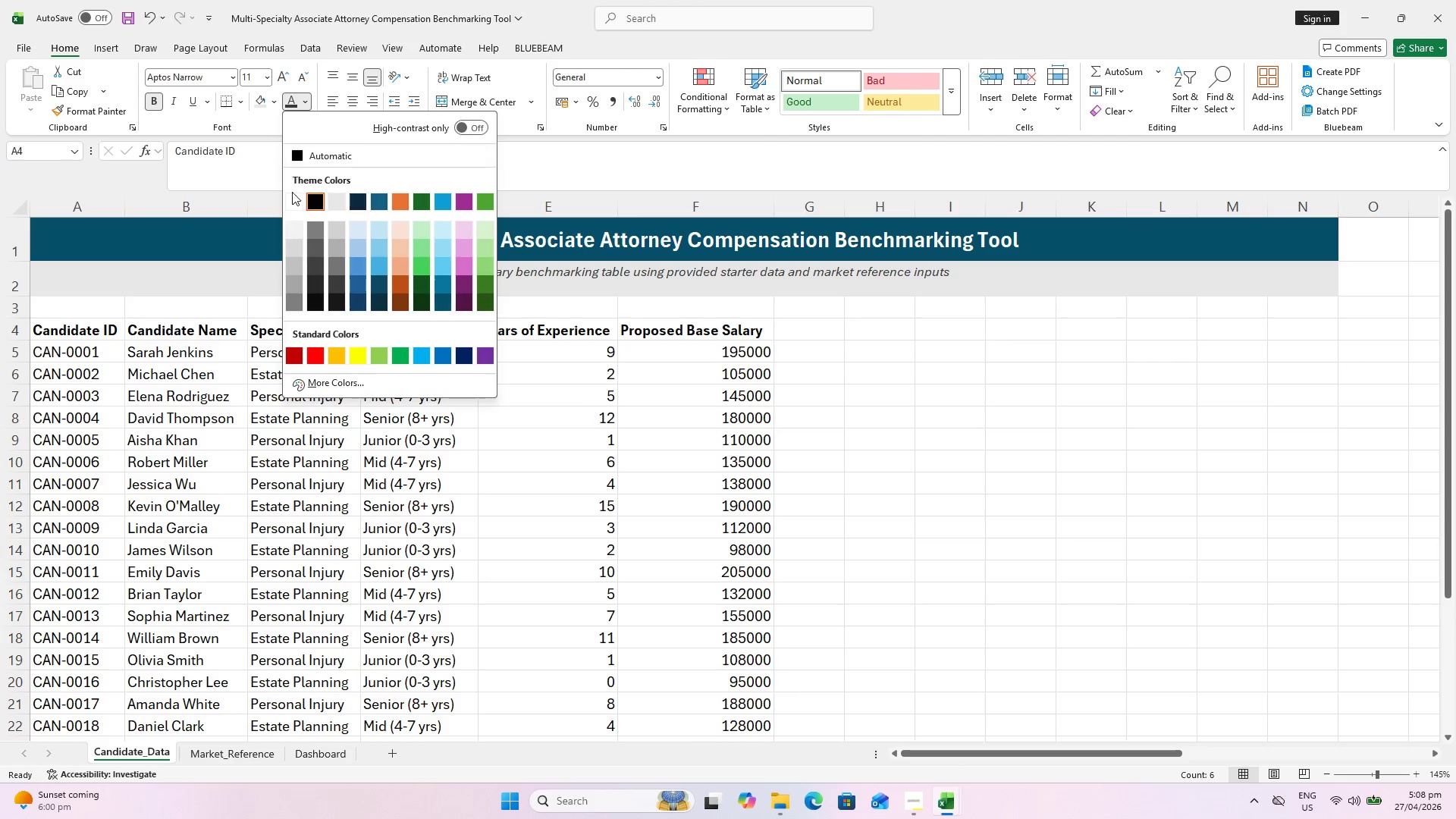 
left_click([292, 193])
 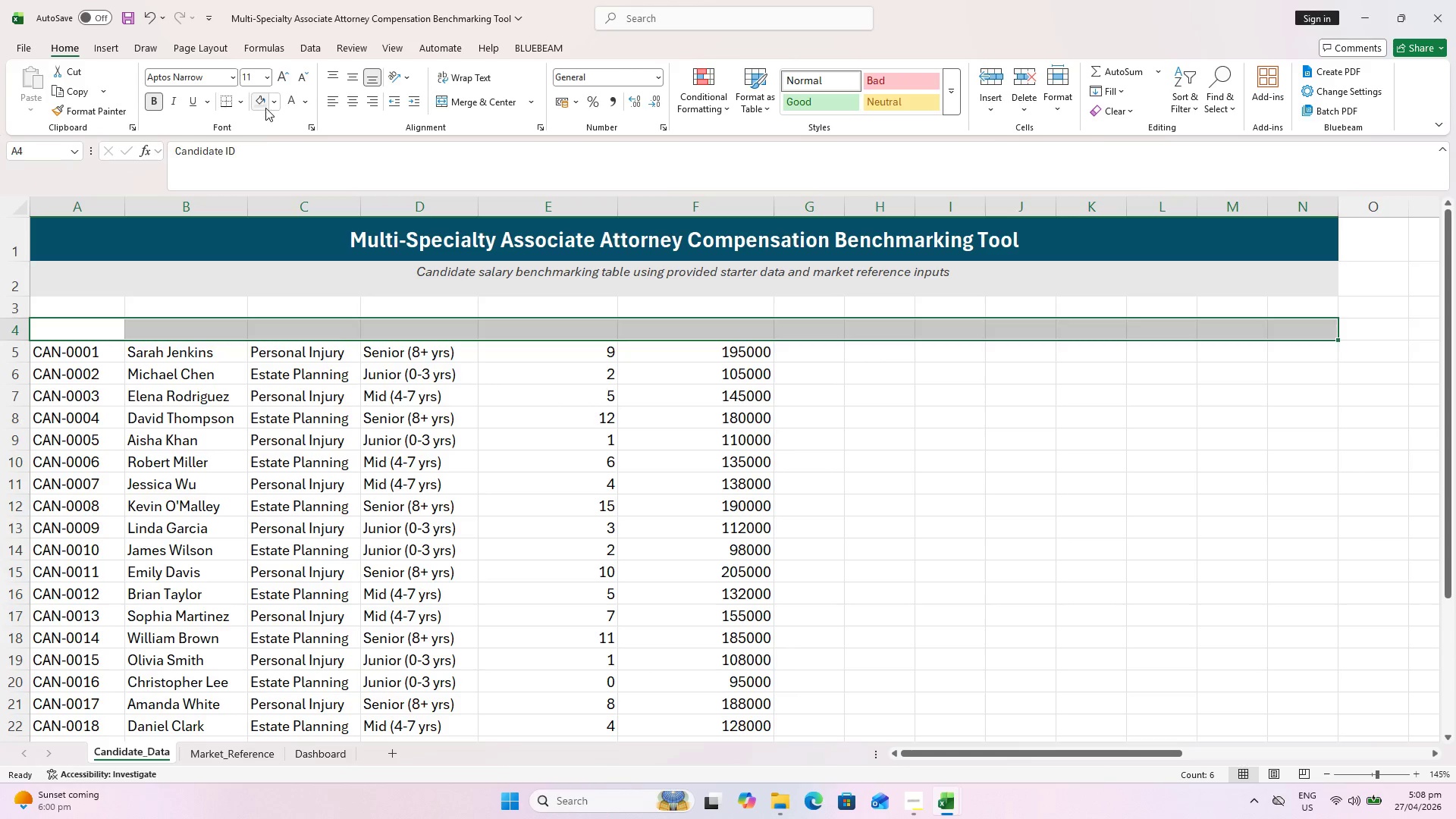 
left_click([274, 107])
 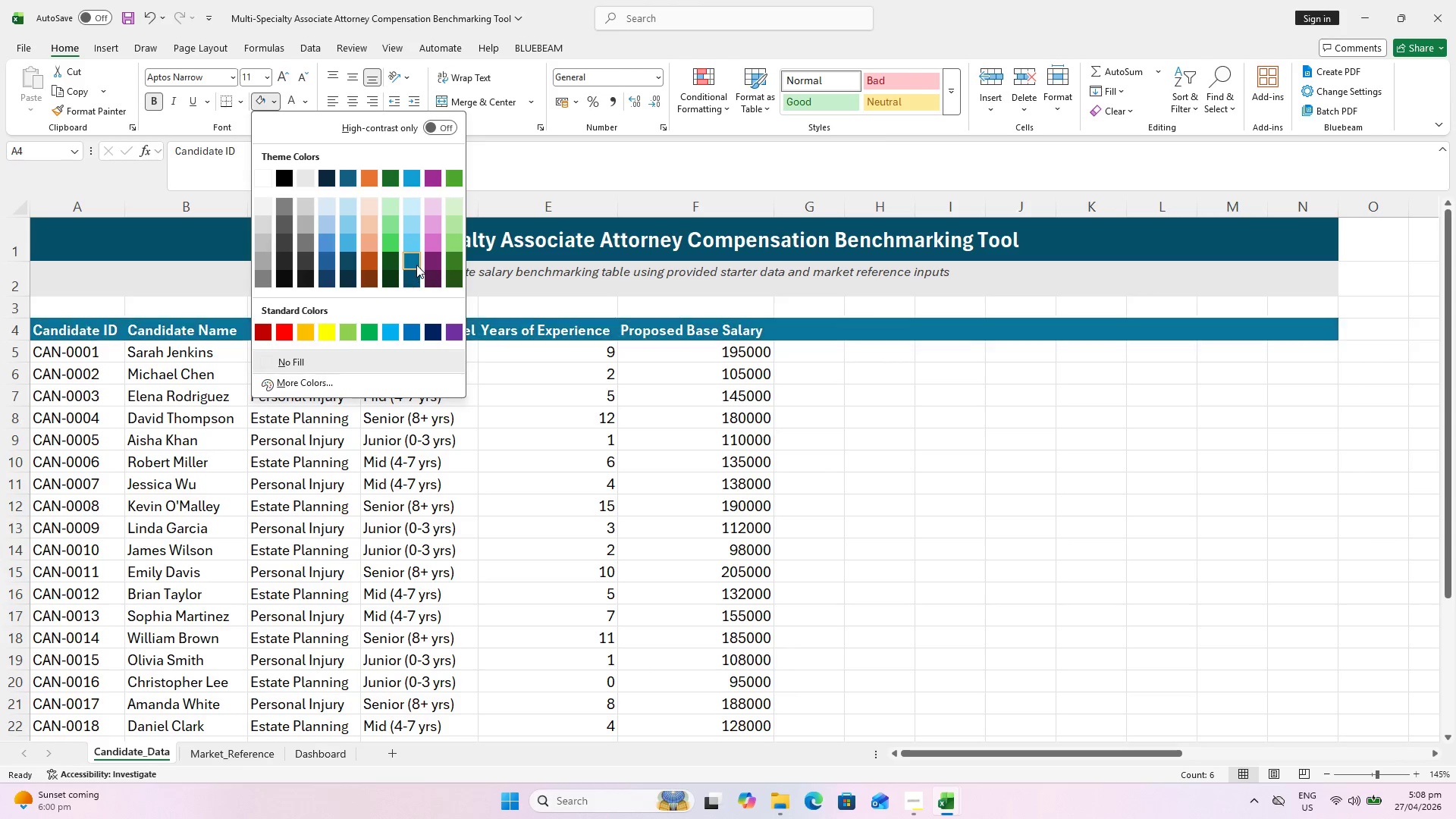 
left_click([416, 265])
 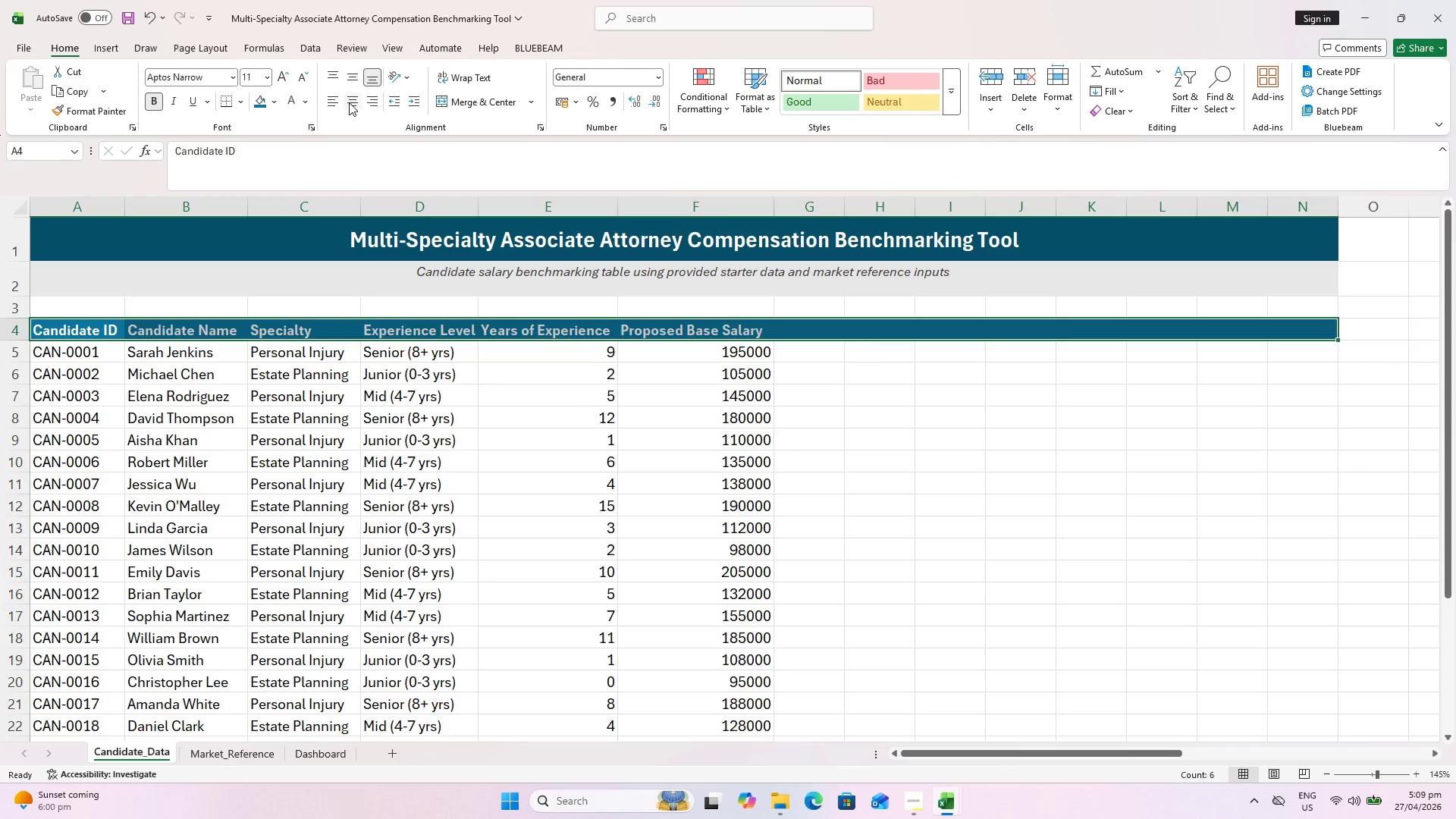 
double_click([353, 79])
 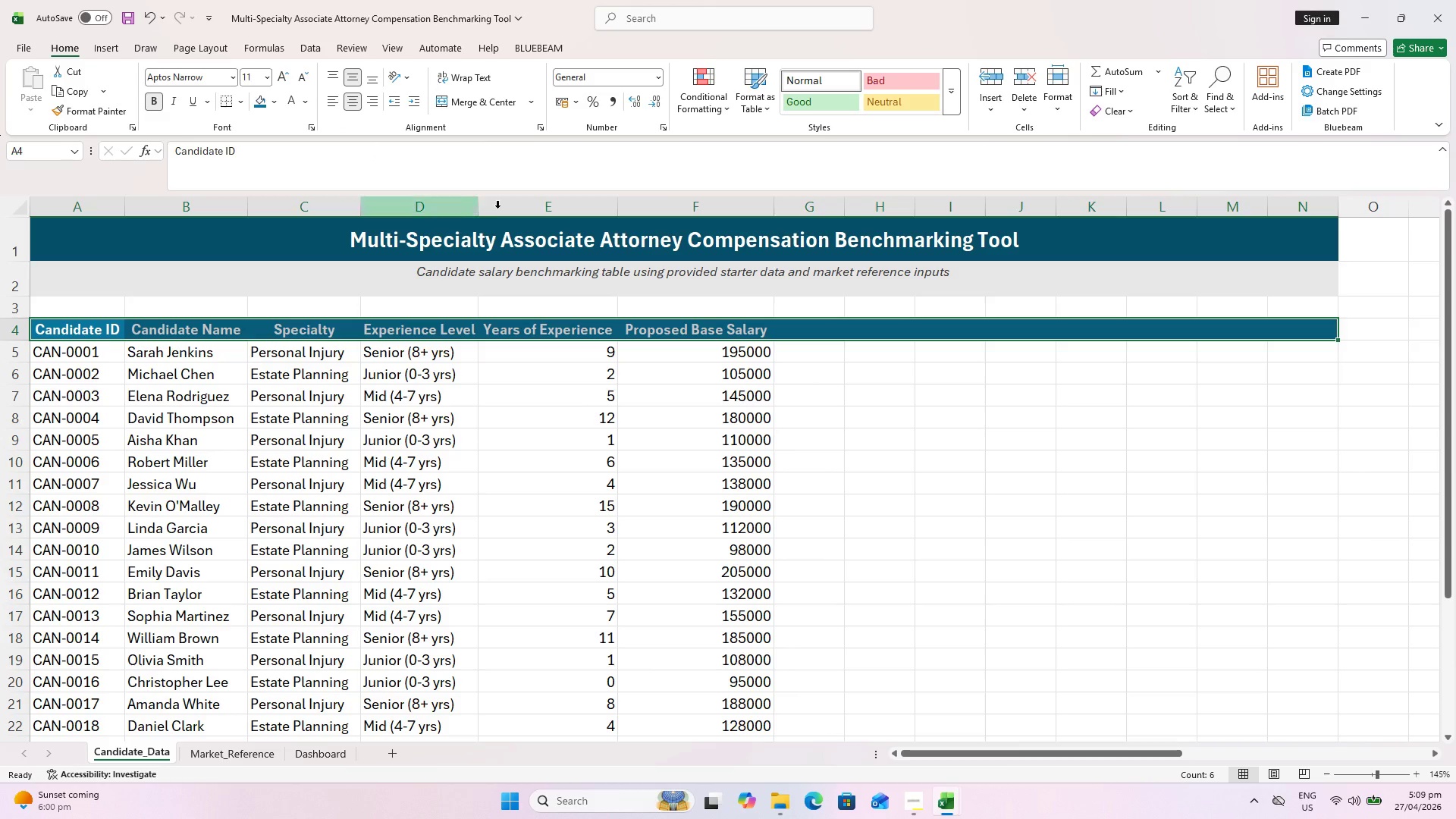 
wait(5.38)
 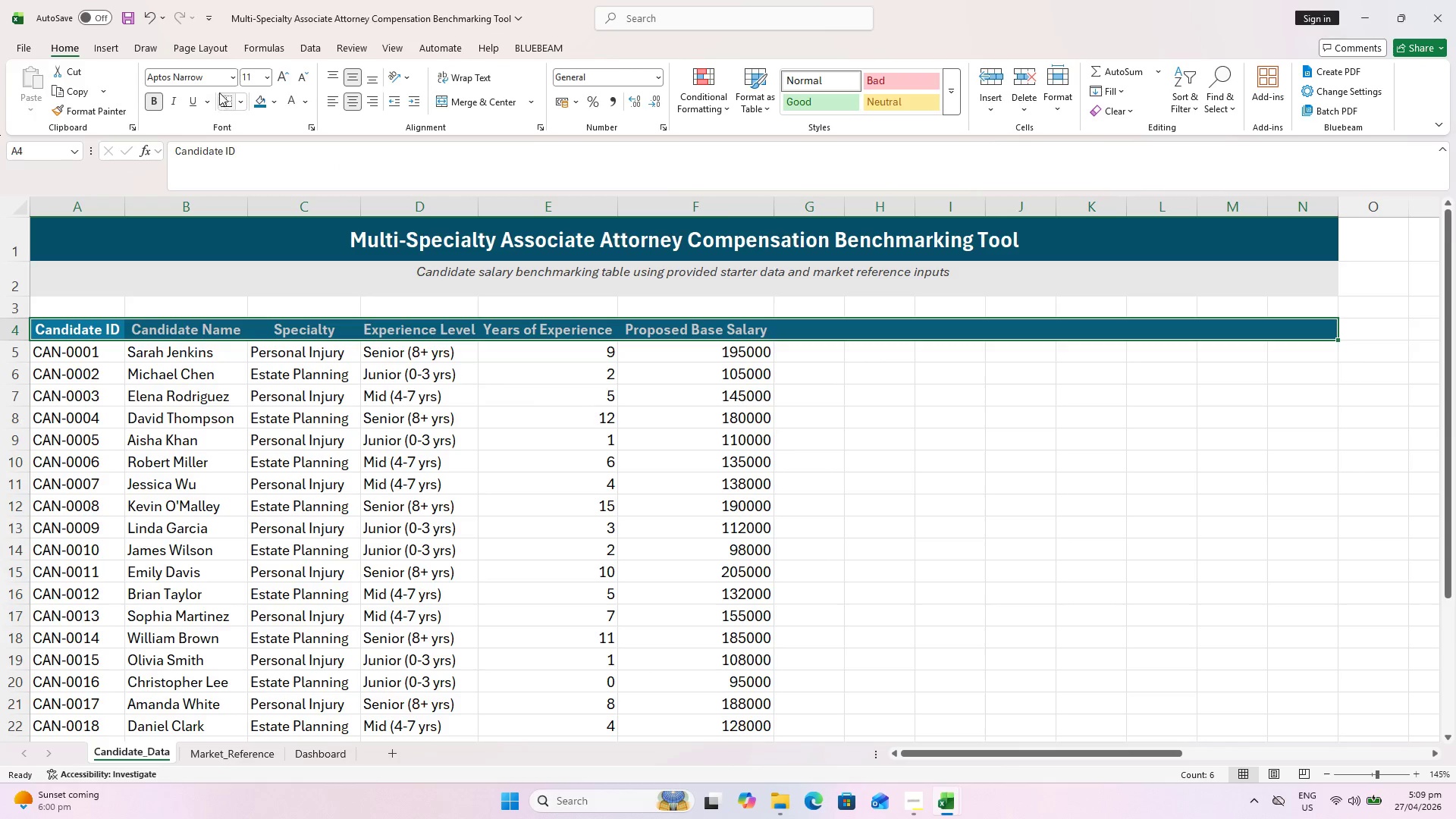 
key(Control+S)
 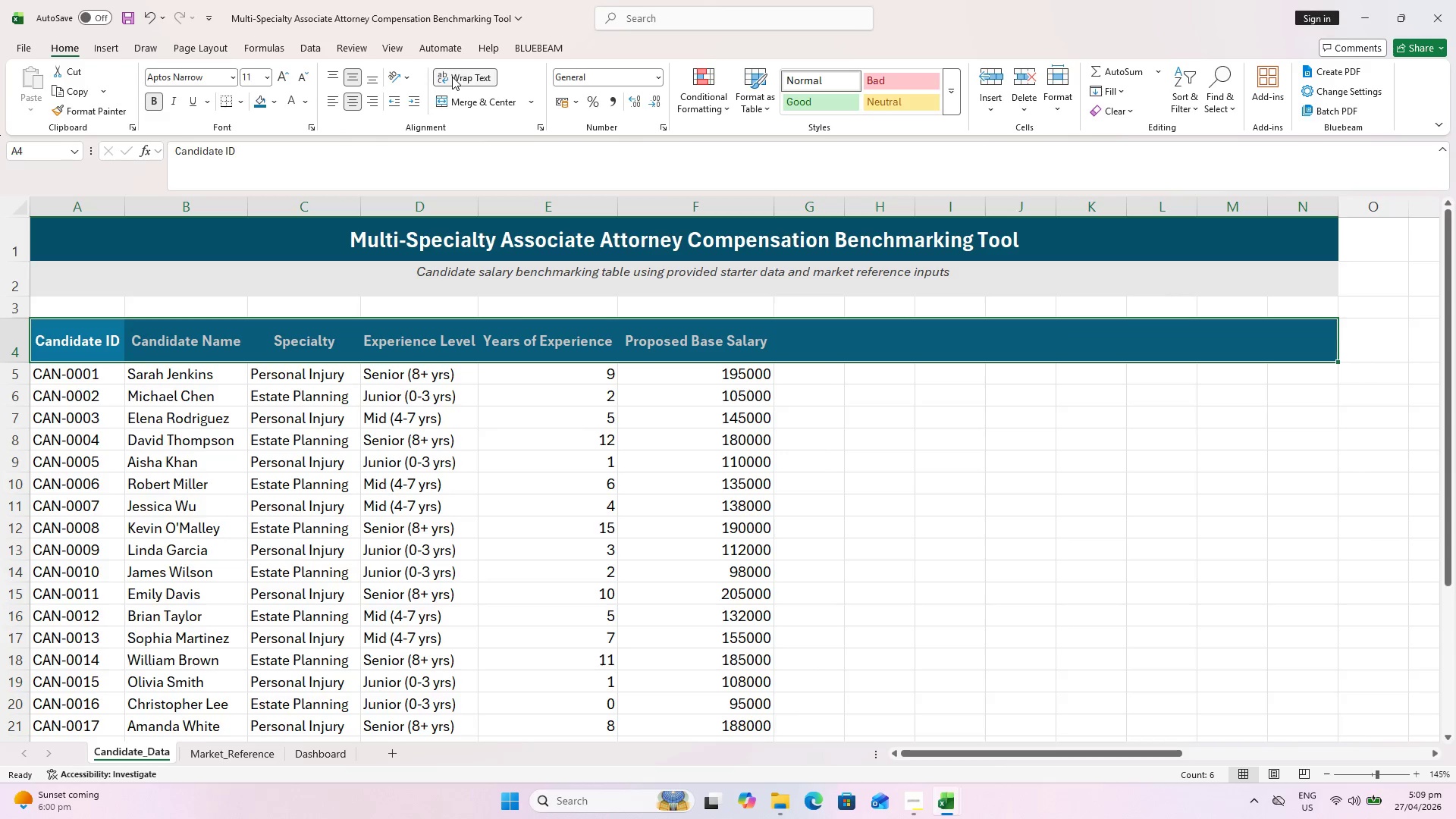 
wait(15.81)
 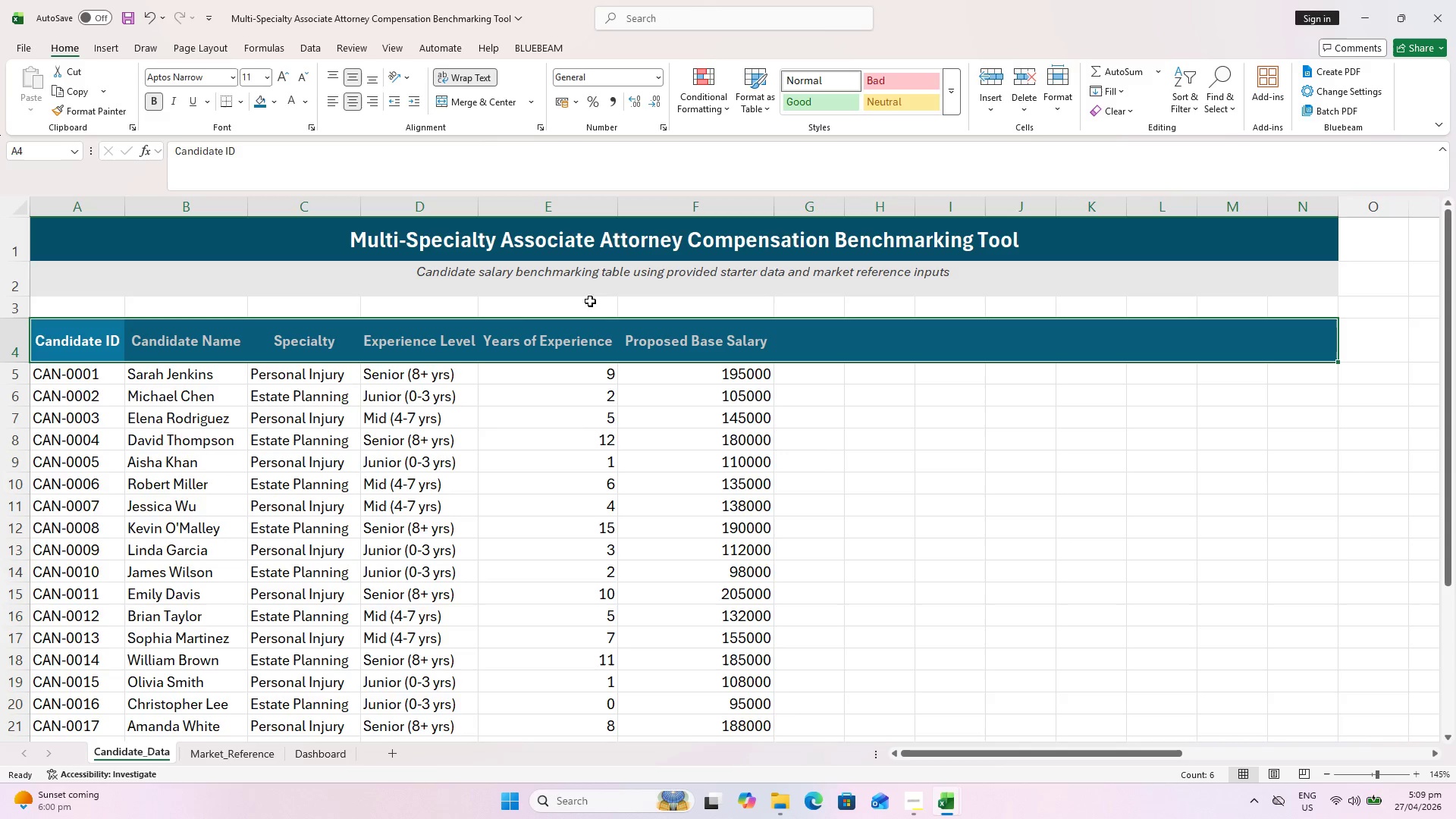 
key(Control+S)
 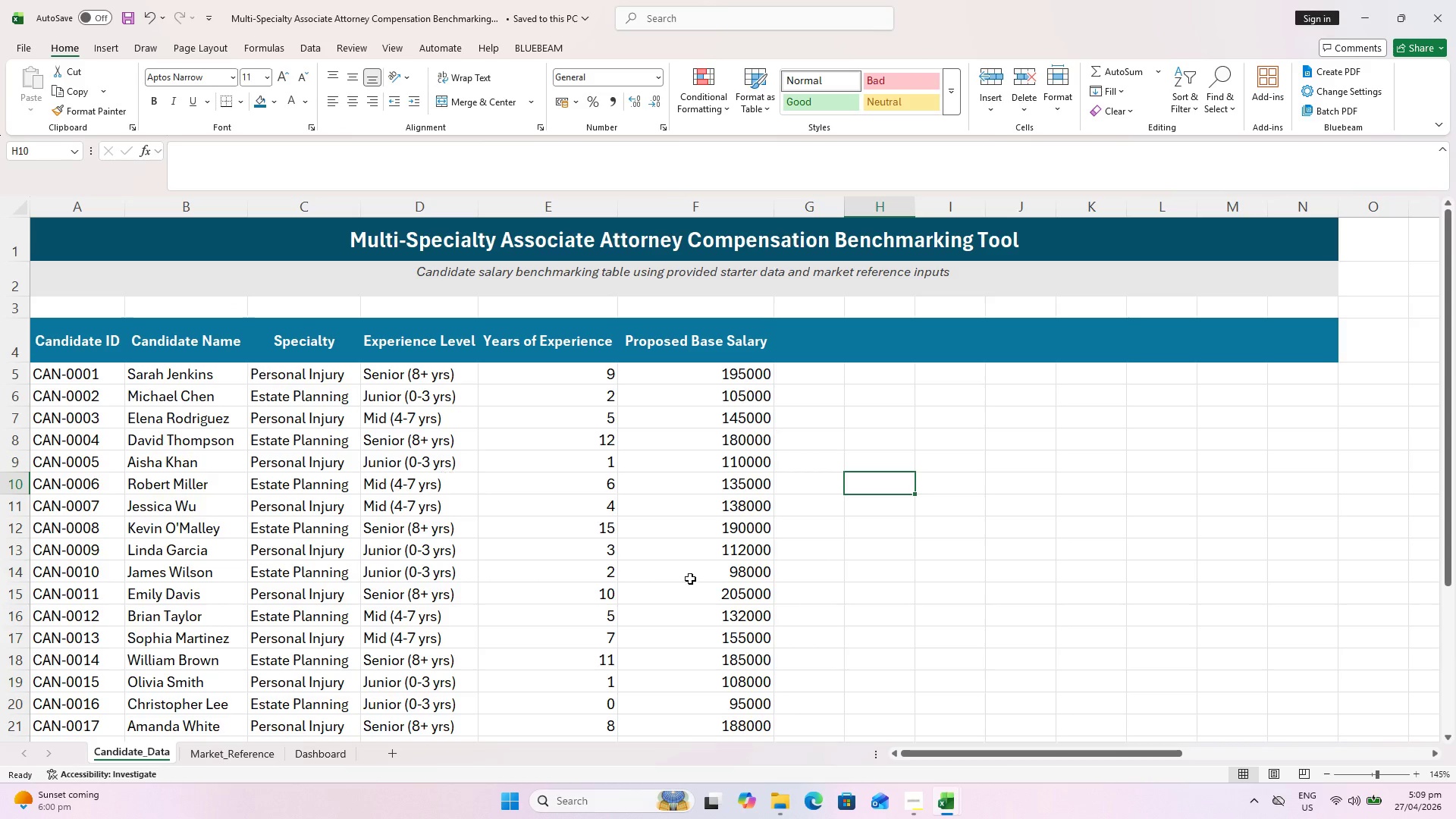 
wait(7.12)
 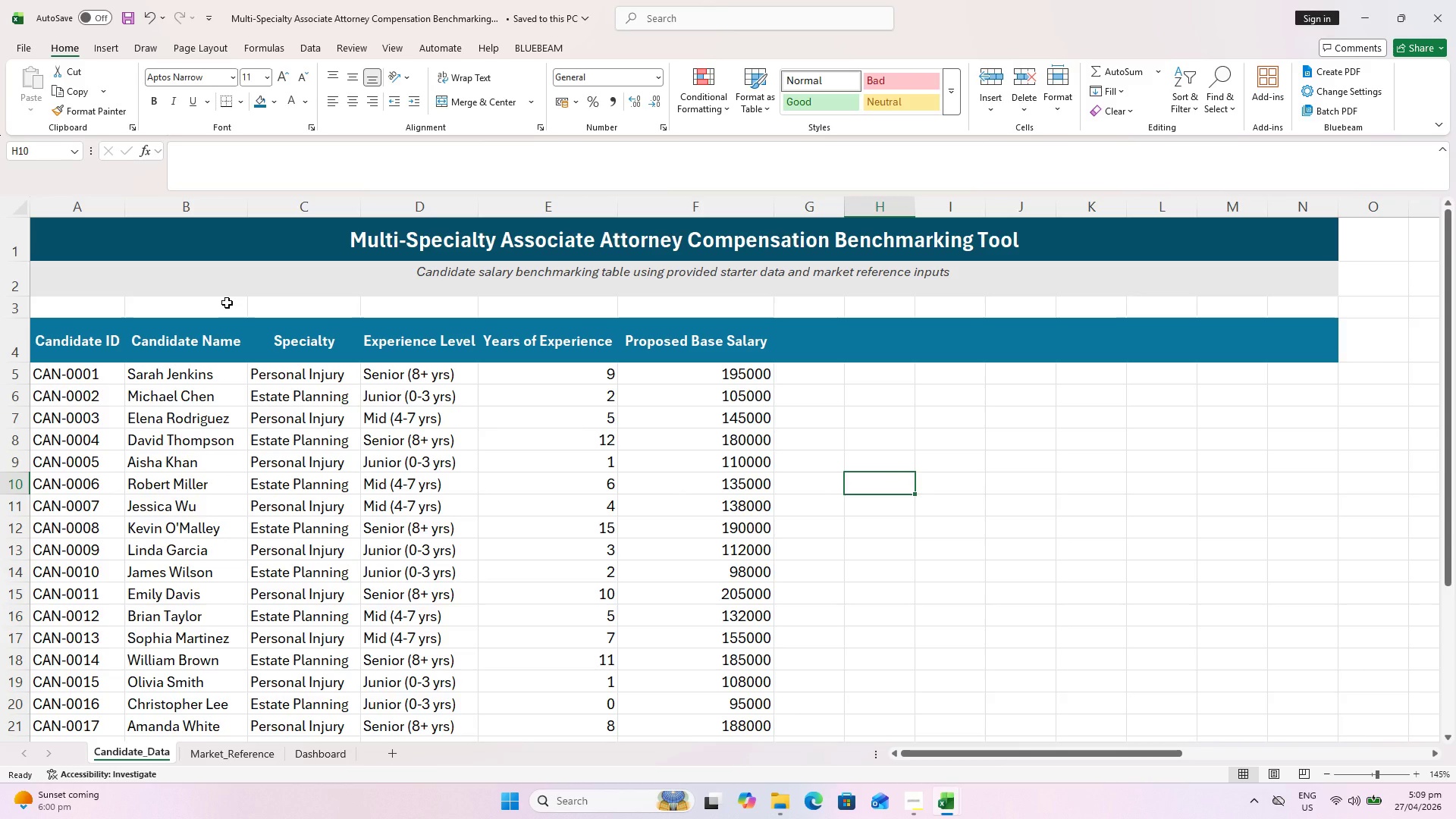 
double_click([478, 208])
 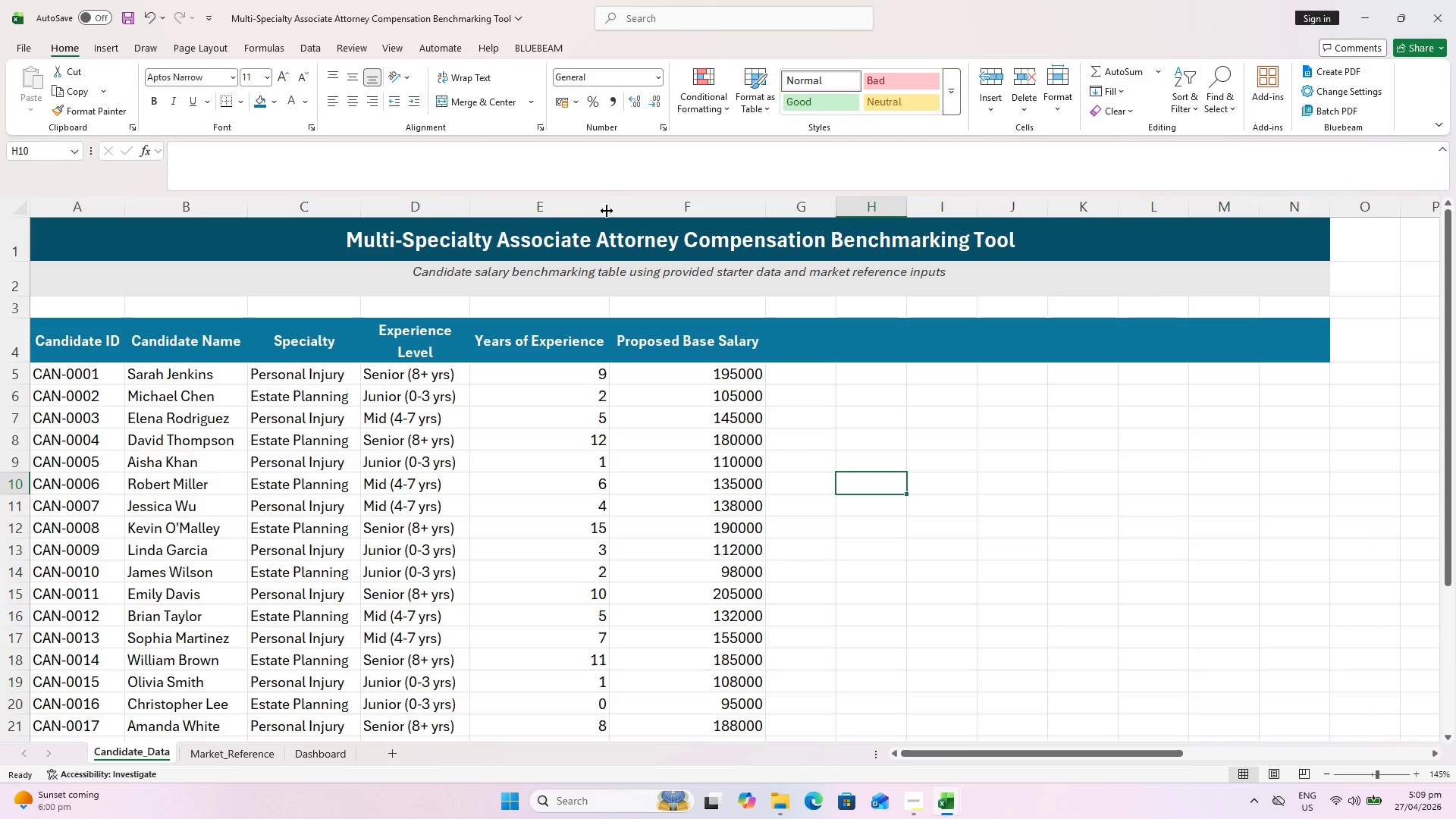 
double_click([612, 209])
 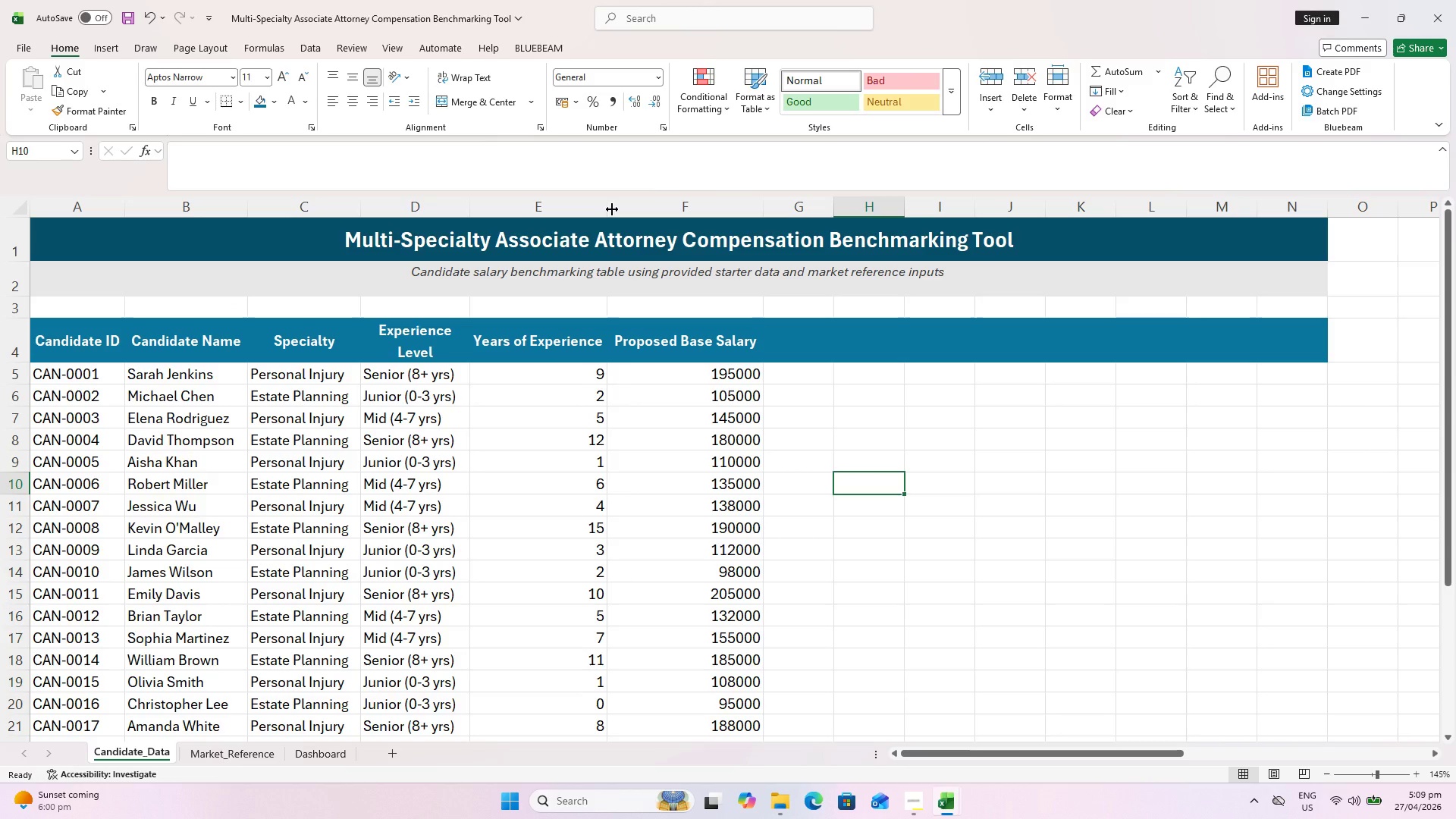 
triple_click([612, 209])
 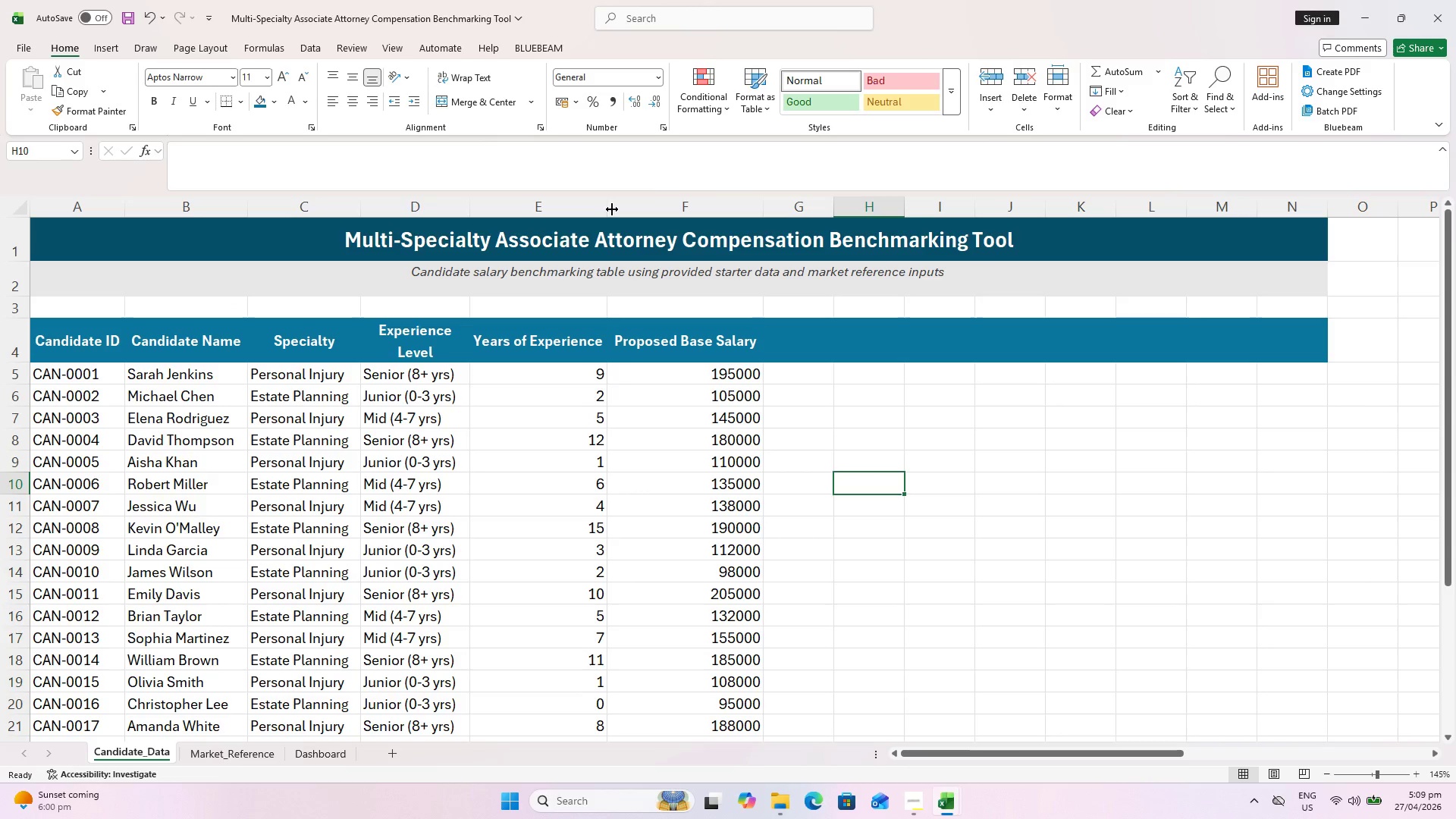 
left_click_drag(start_coordinate=[612, 209], to_coordinate=[582, 209])
 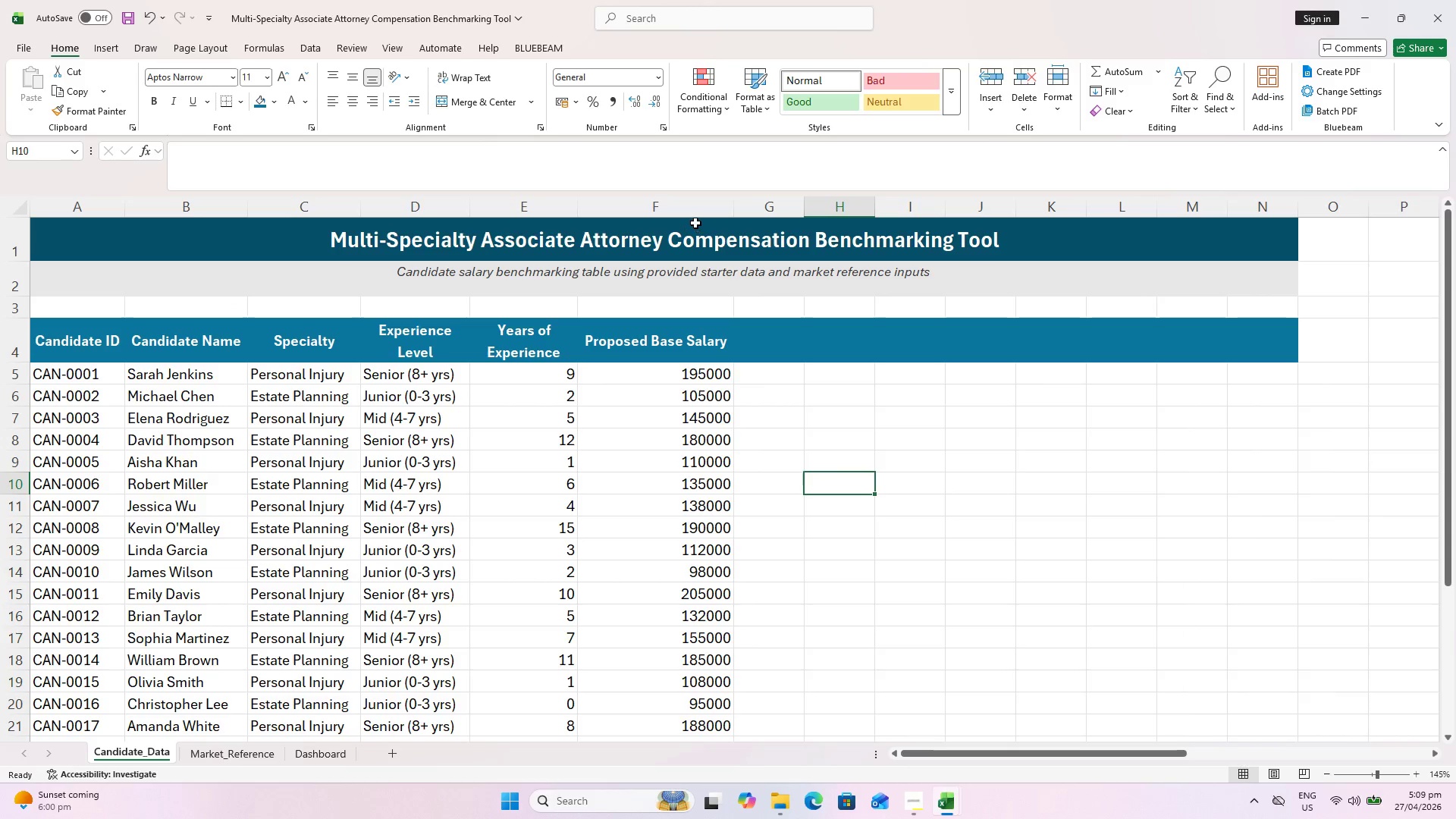 
left_click([692, 211])
 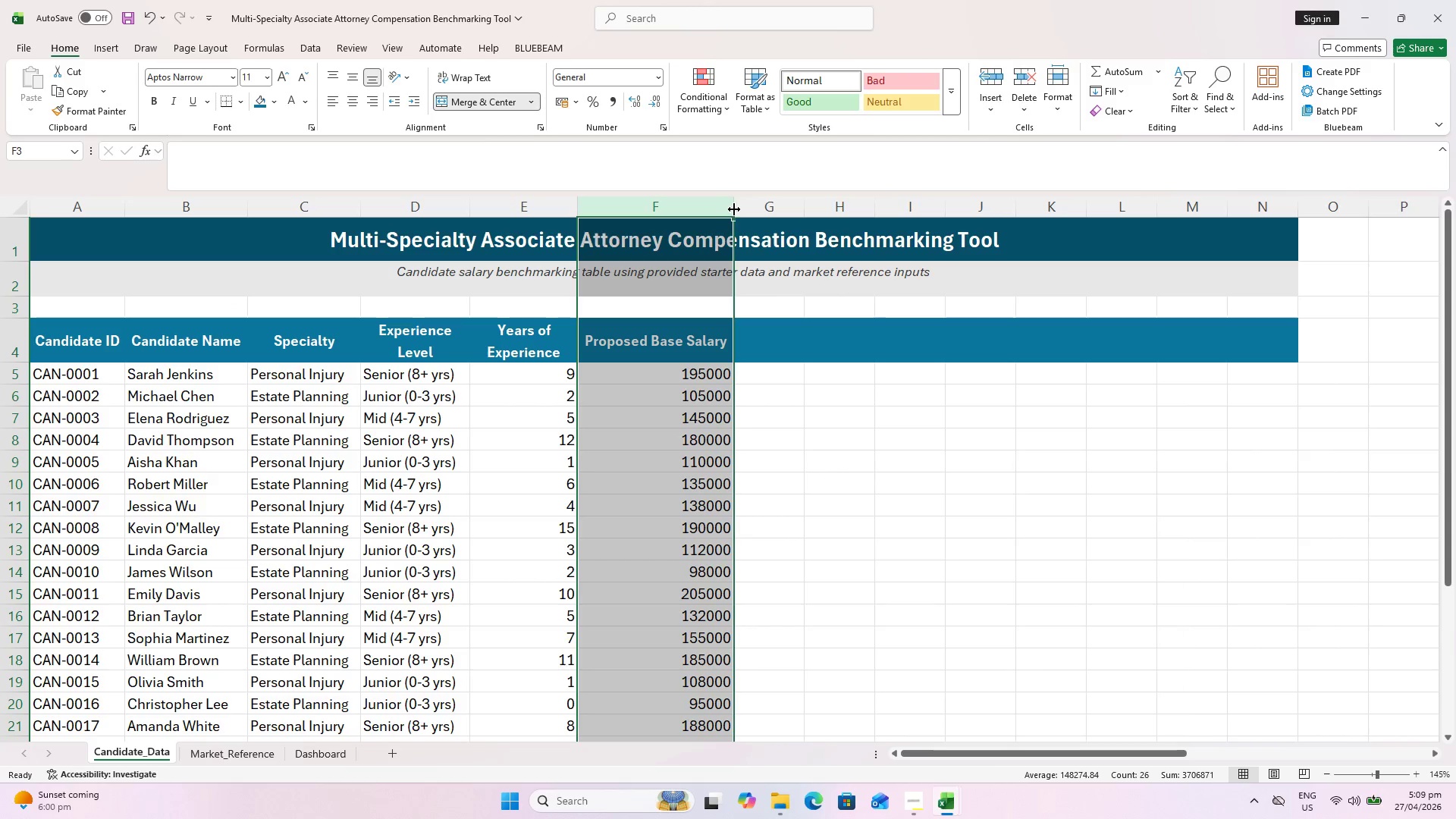 
left_click_drag(start_coordinate=[734, 209], to_coordinate=[719, 205])
 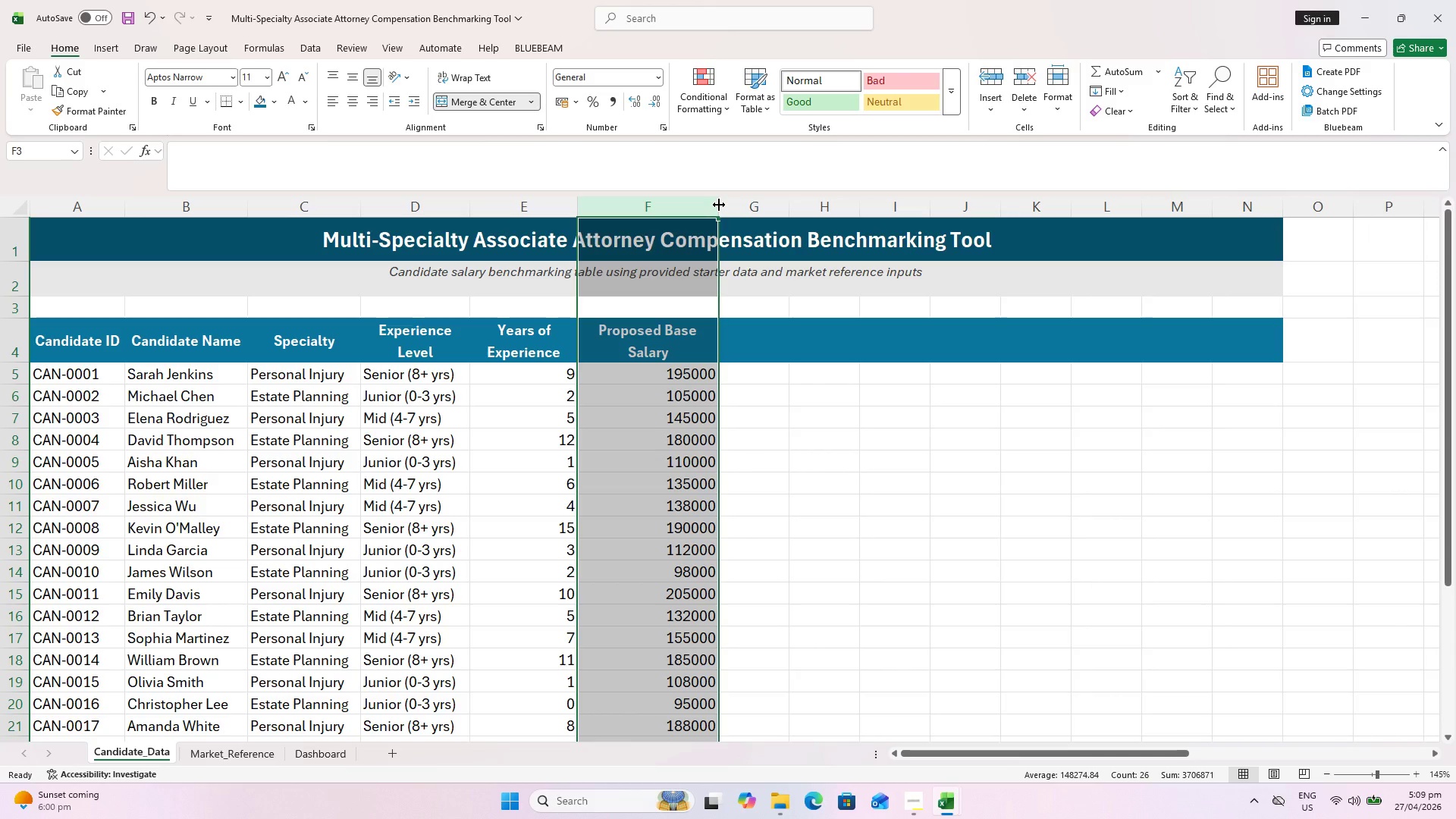 
left_click_drag(start_coordinate=[719, 205], to_coordinate=[708, 205])
 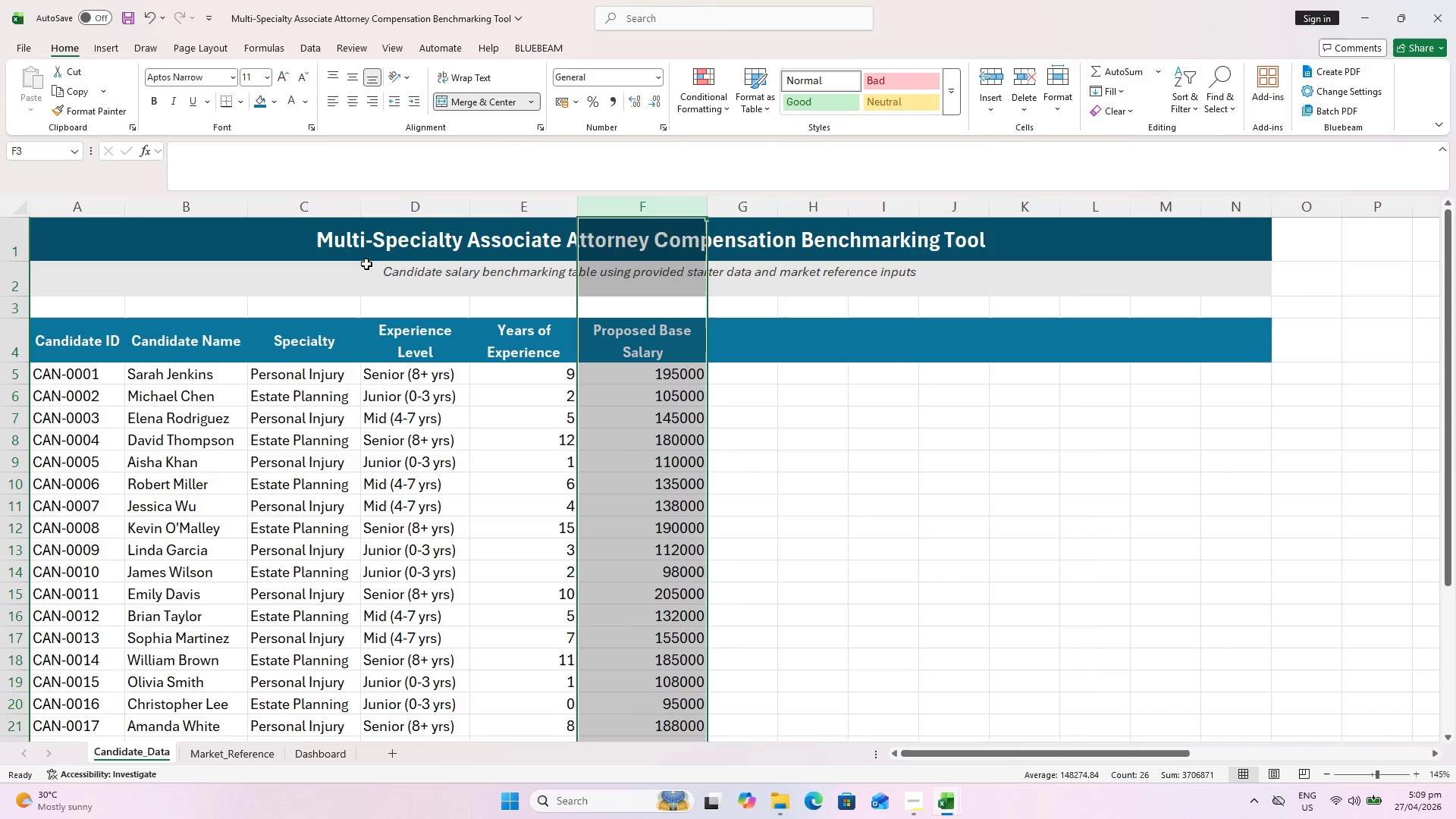 
left_click_drag(start_coordinate=[359, 210], to_coordinate=[365, 208])
 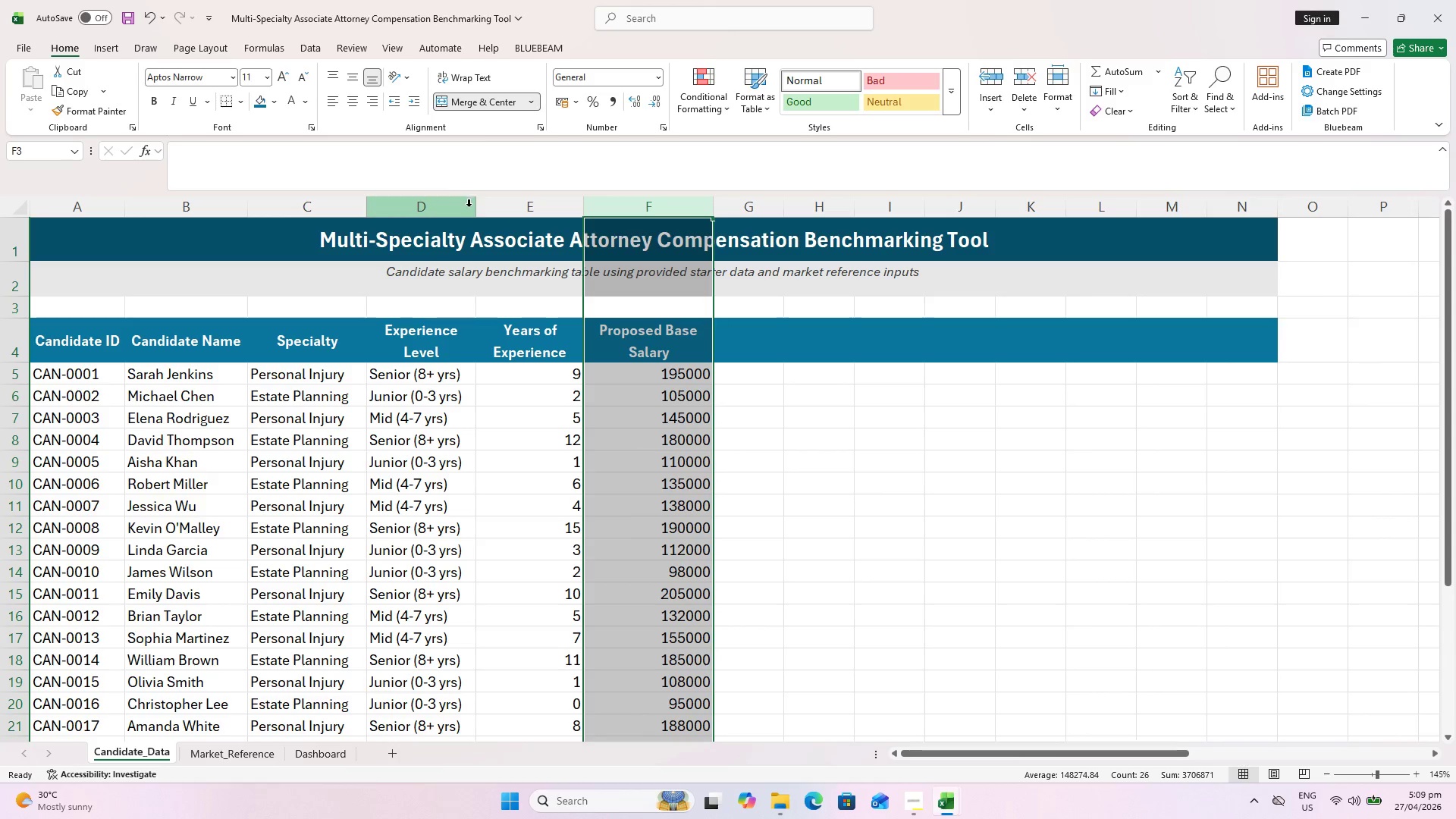 
left_click_drag(start_coordinate=[474, 209], to_coordinate=[491, 214])
 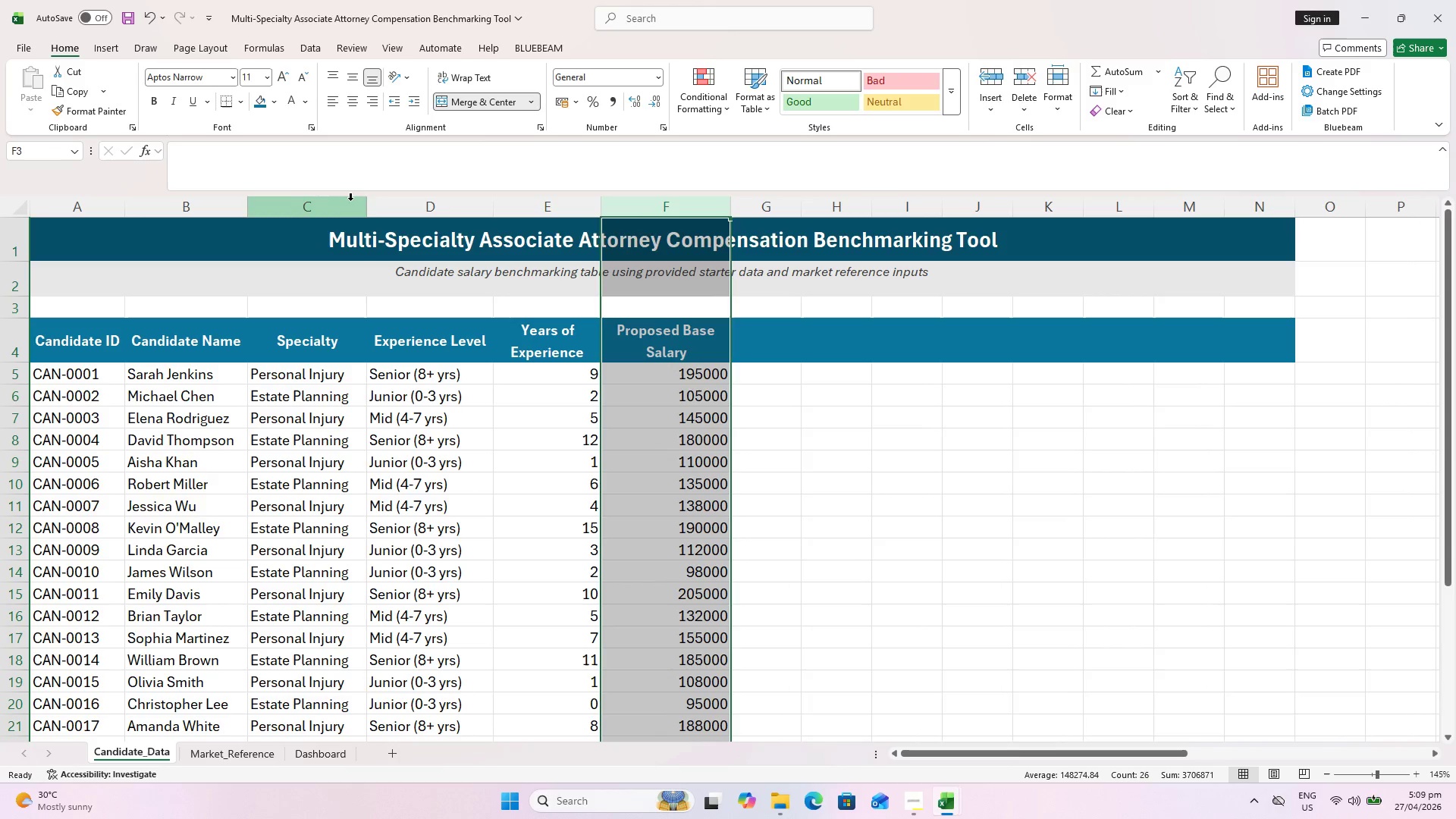 
left_click_drag(start_coordinate=[364, 200], to_coordinate=[375, 202])
 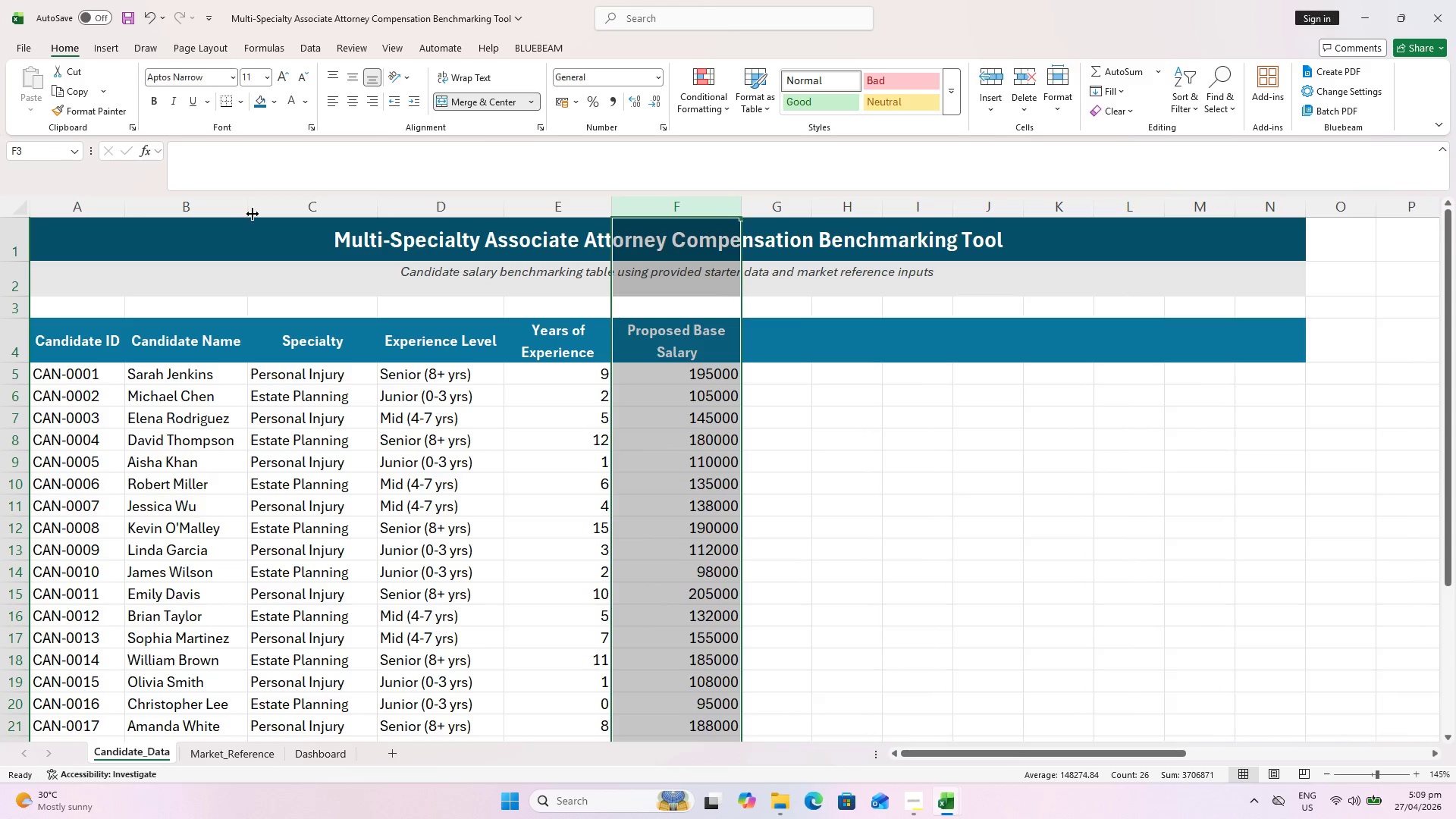 
left_click_drag(start_coordinate=[251, 212], to_coordinate=[258, 212])
 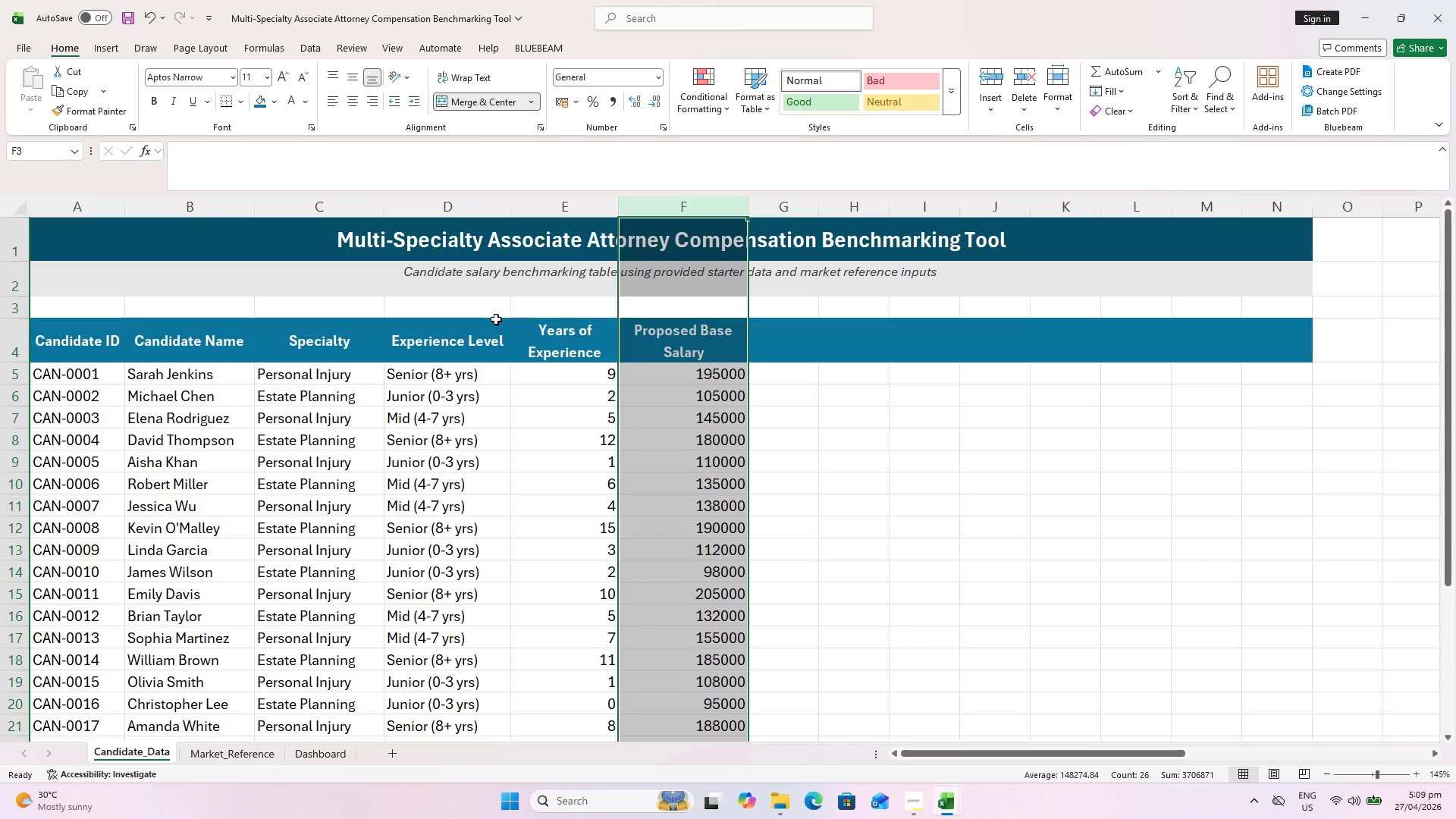 
key(Control+S)
 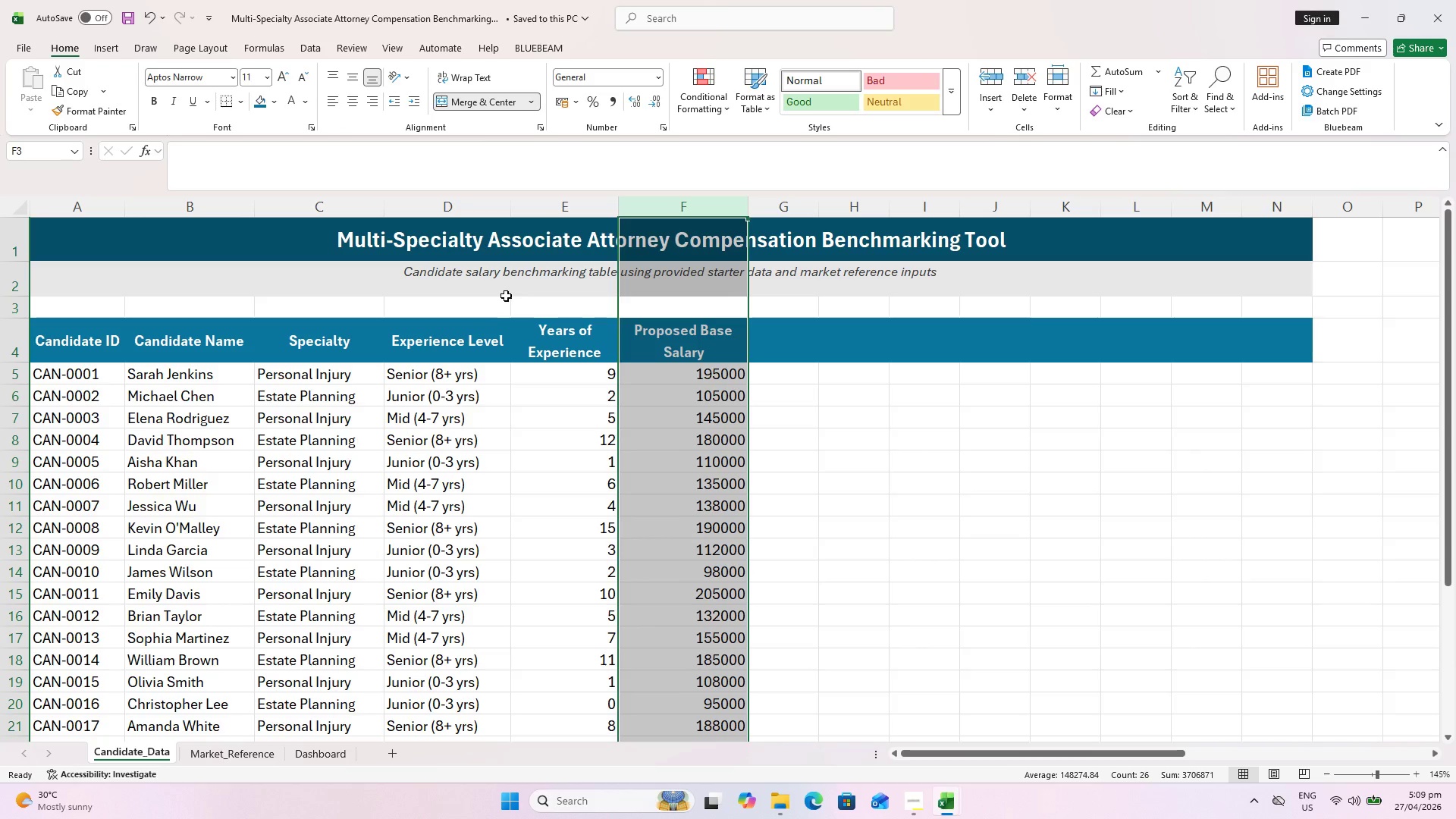 
key(Control+ControlLeft)
 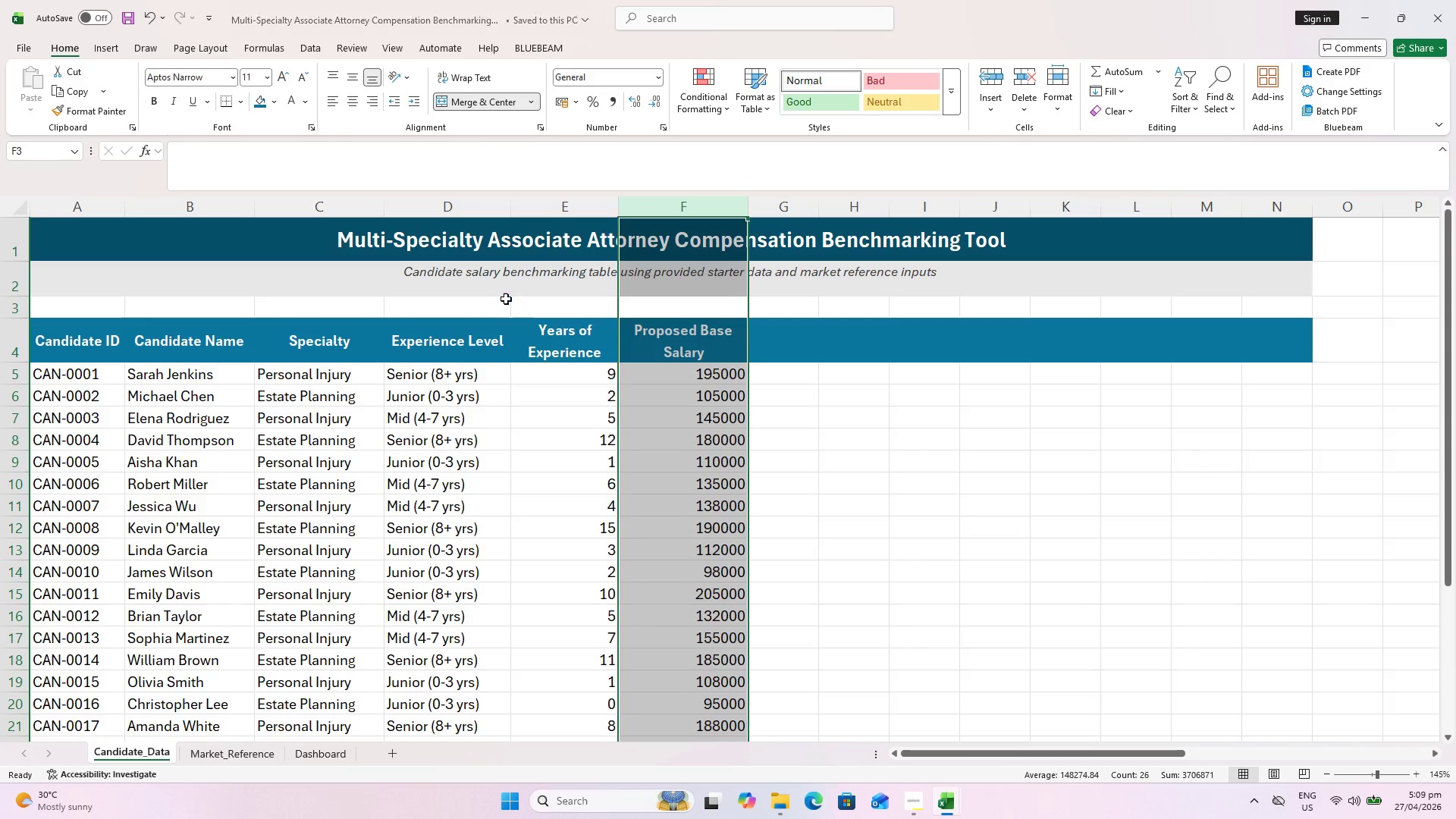 
key(Control+S)
 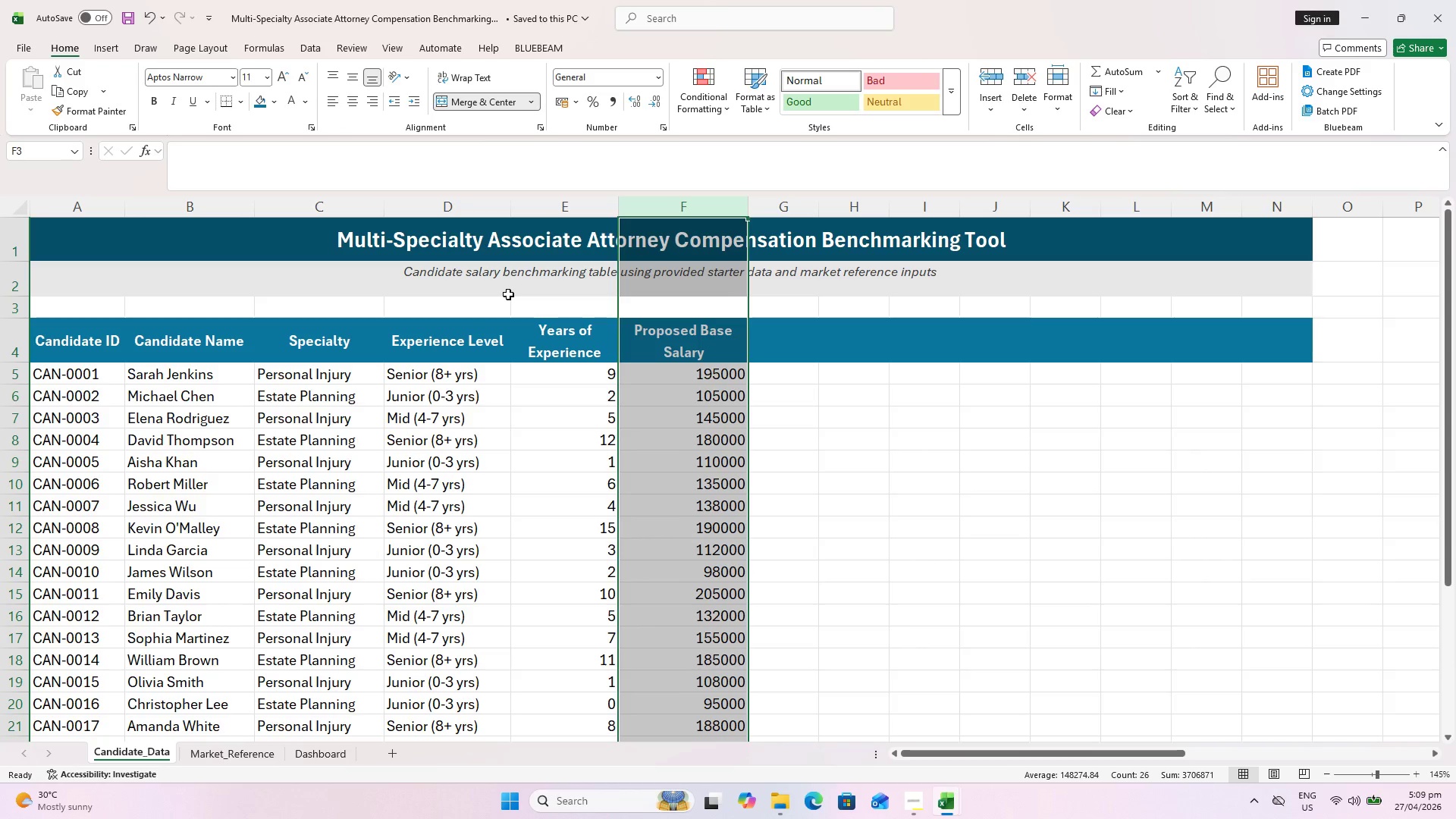 
key(Control+S)
 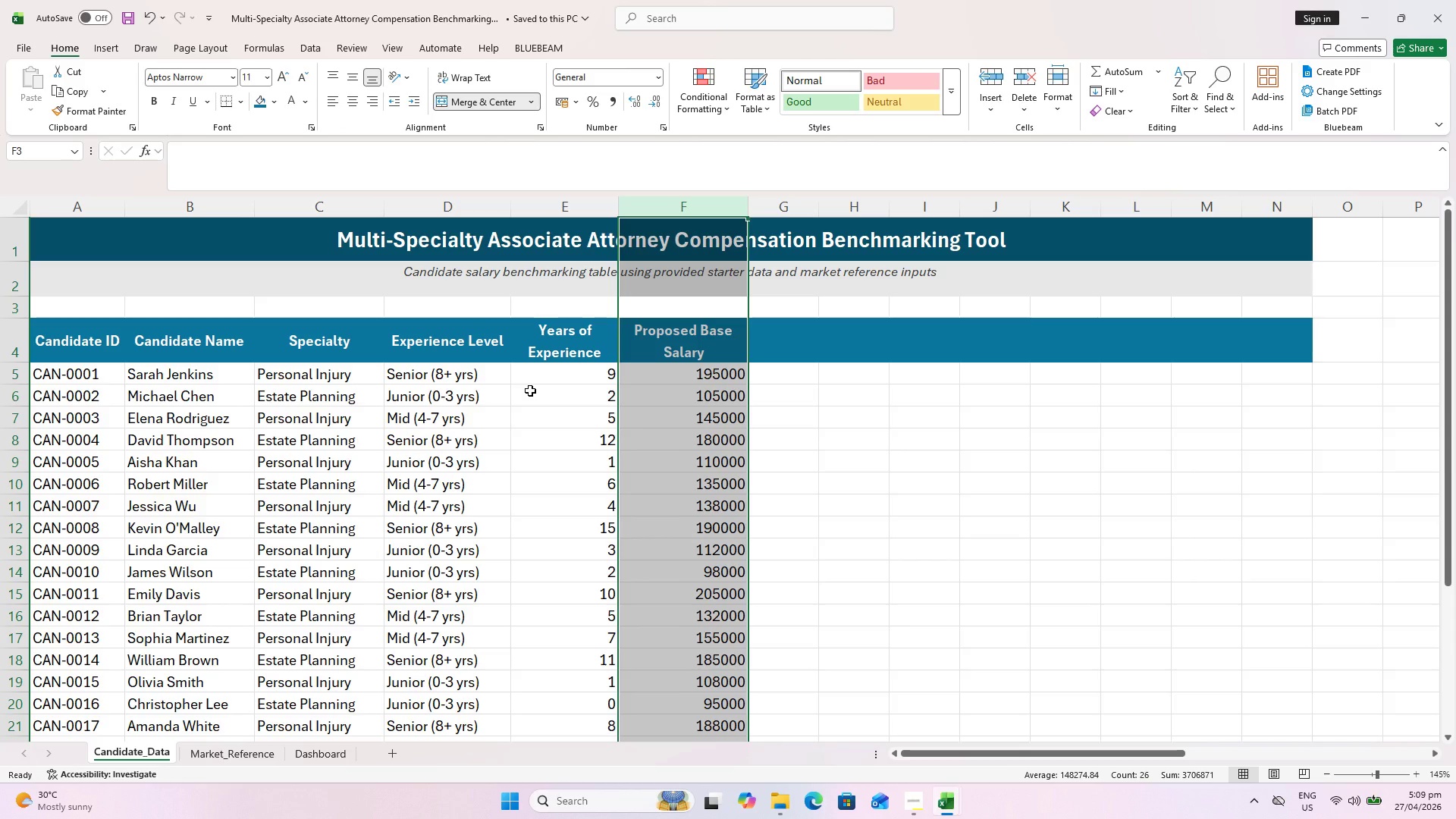 
wait(6.42)
 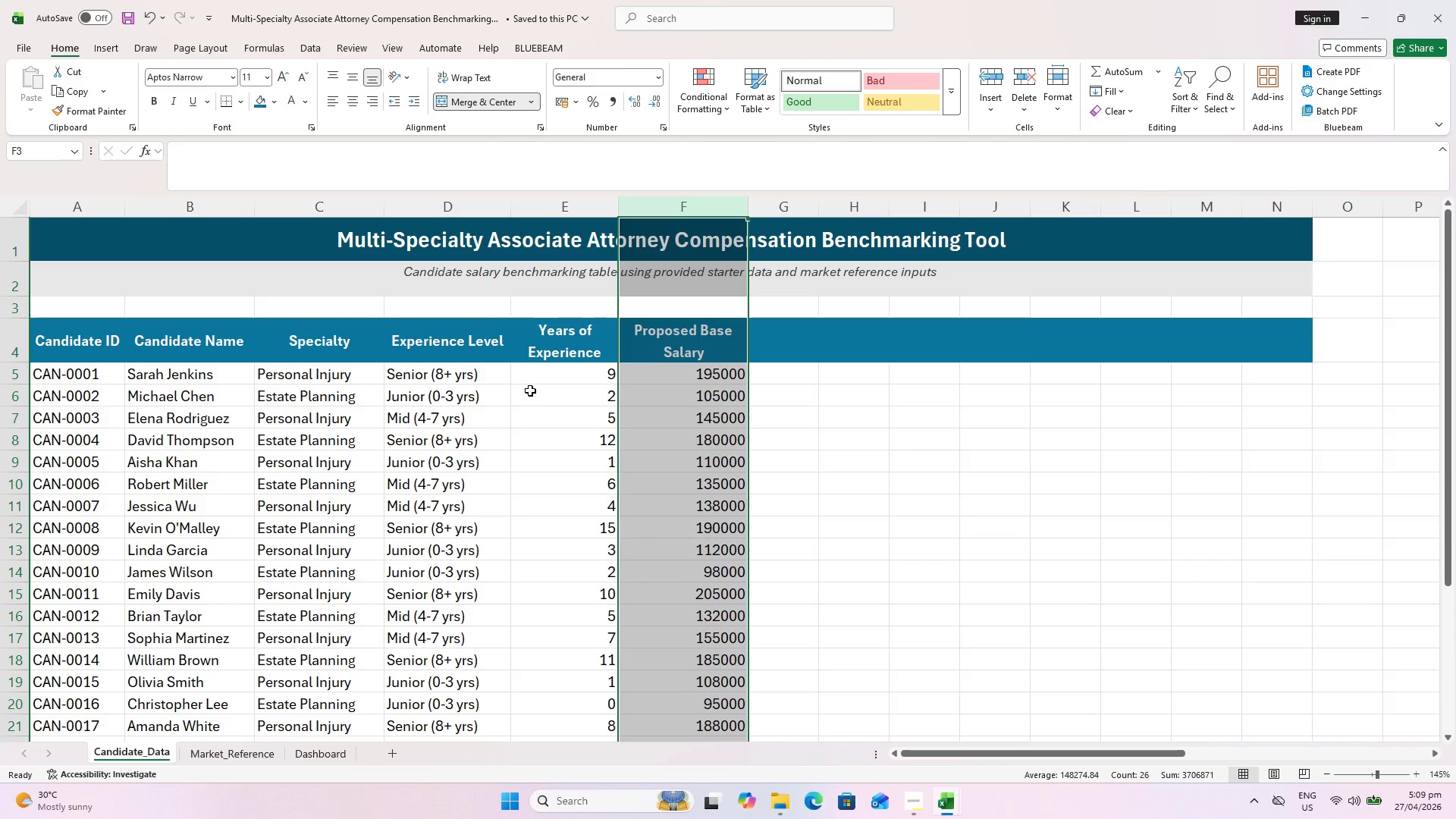 
key(Control+ControlLeft)
 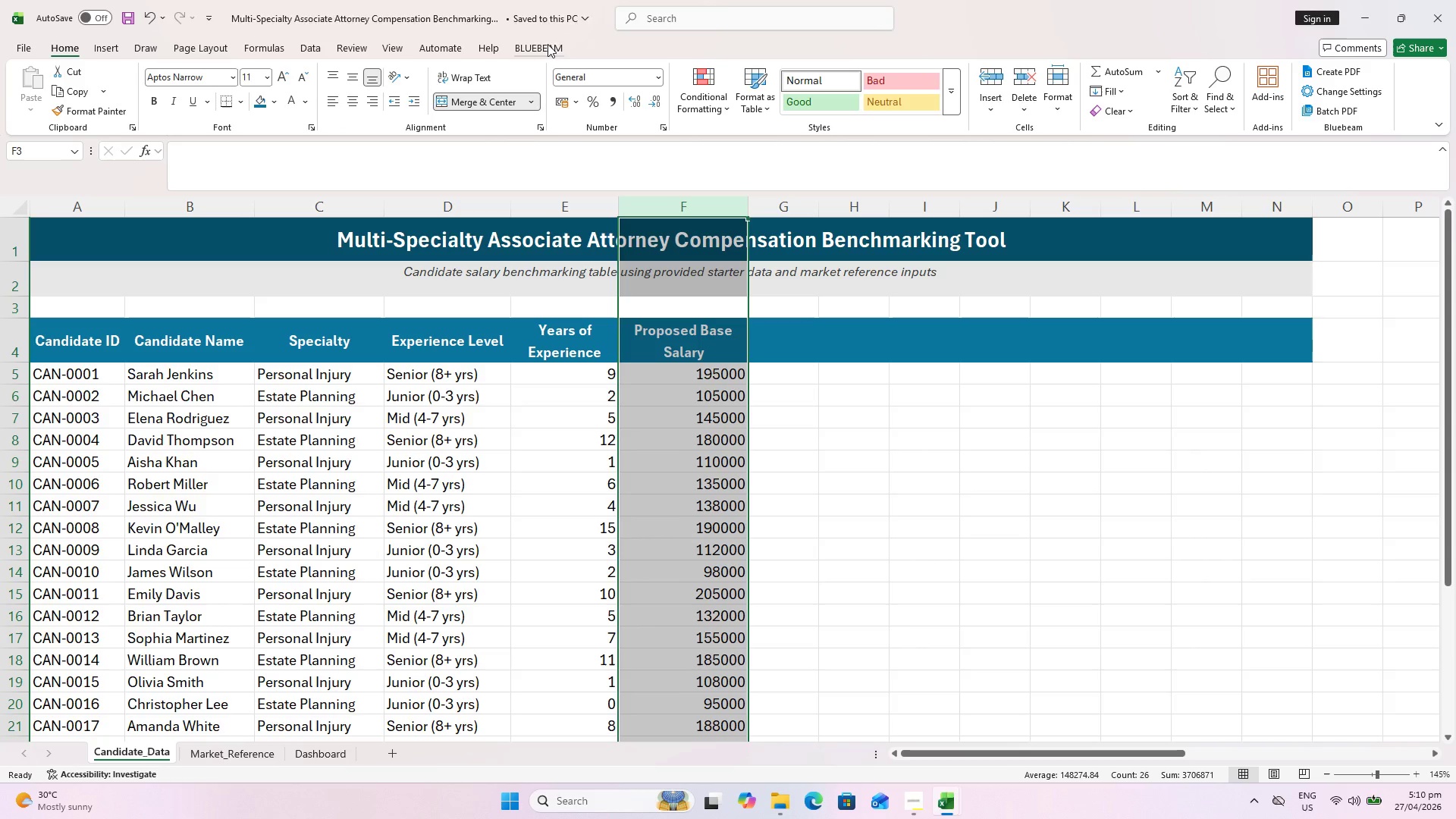 
key(Control+S)
 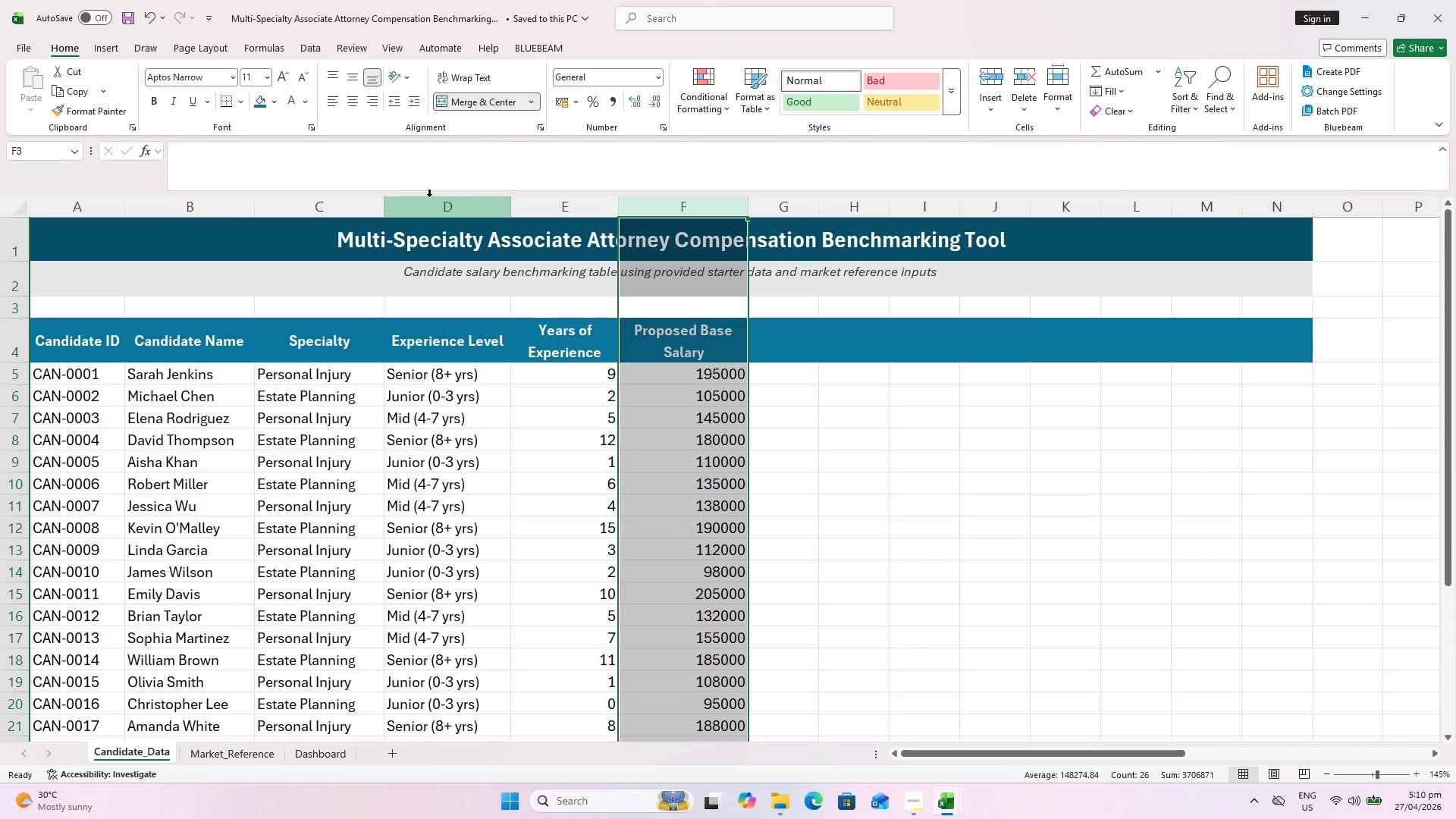 
key(Control+S)
 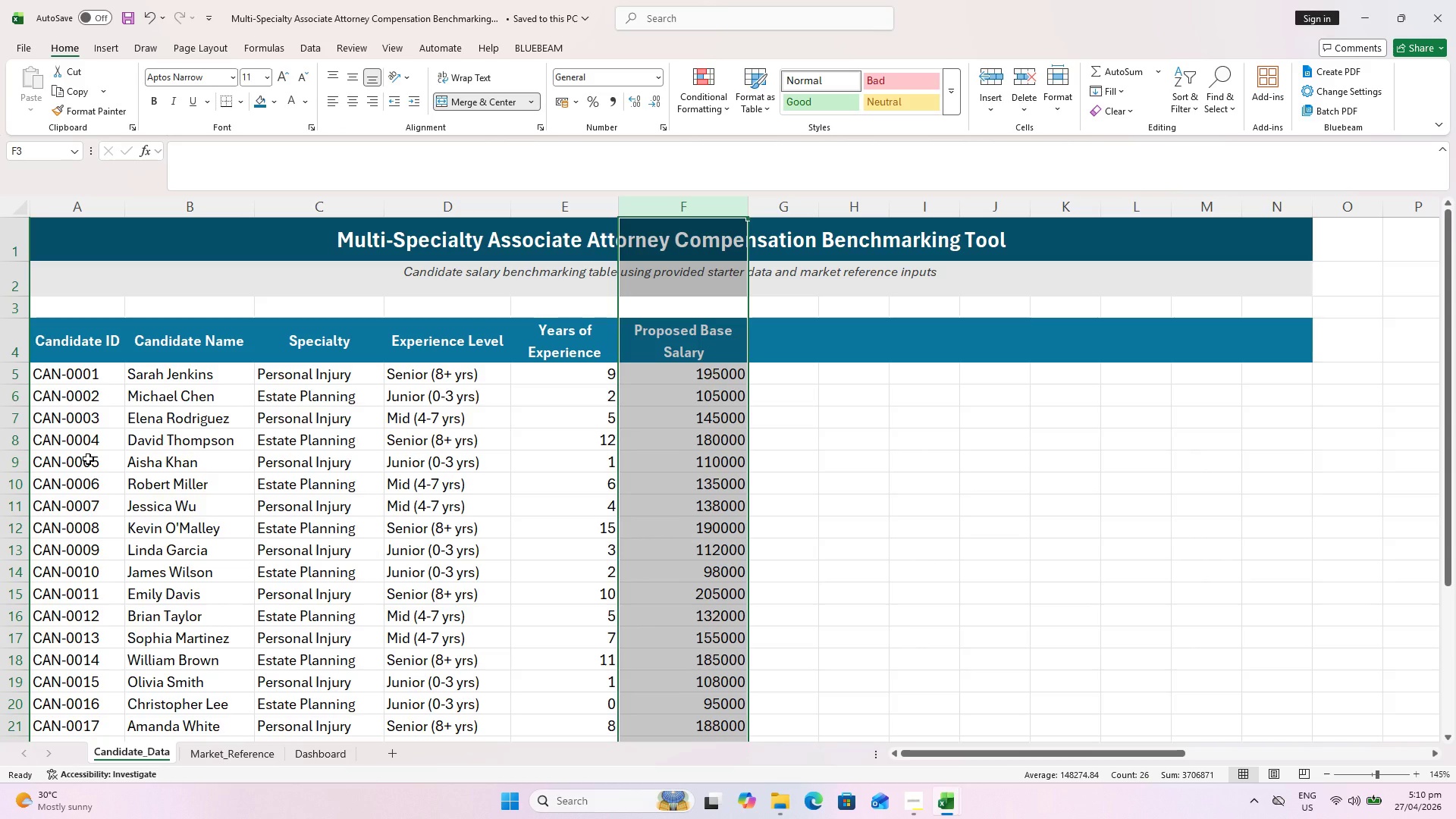 
wait(7.47)
 